 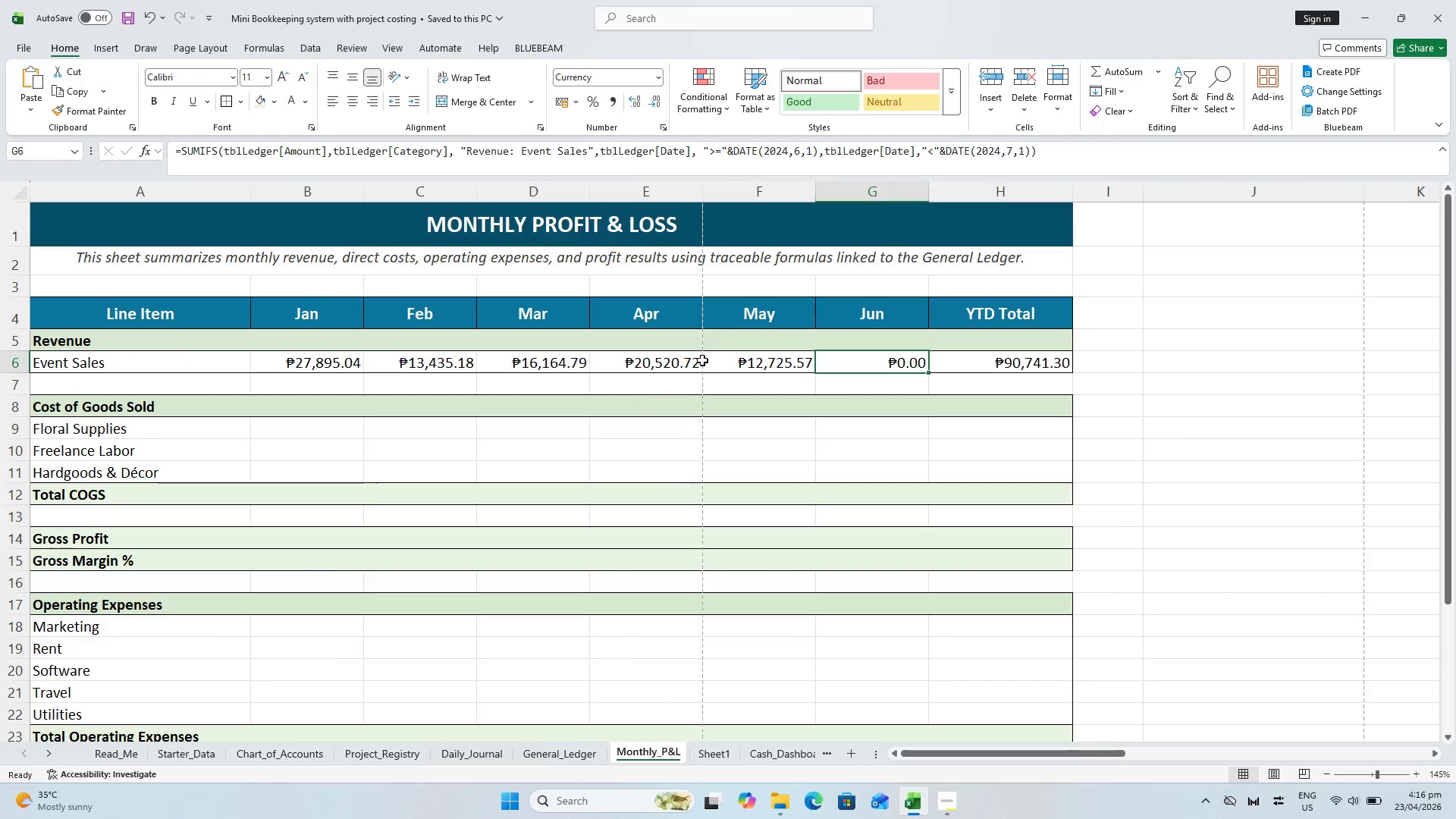 
scroll: coordinate [161, 204], scroll_direction: up, amount: 1.0
 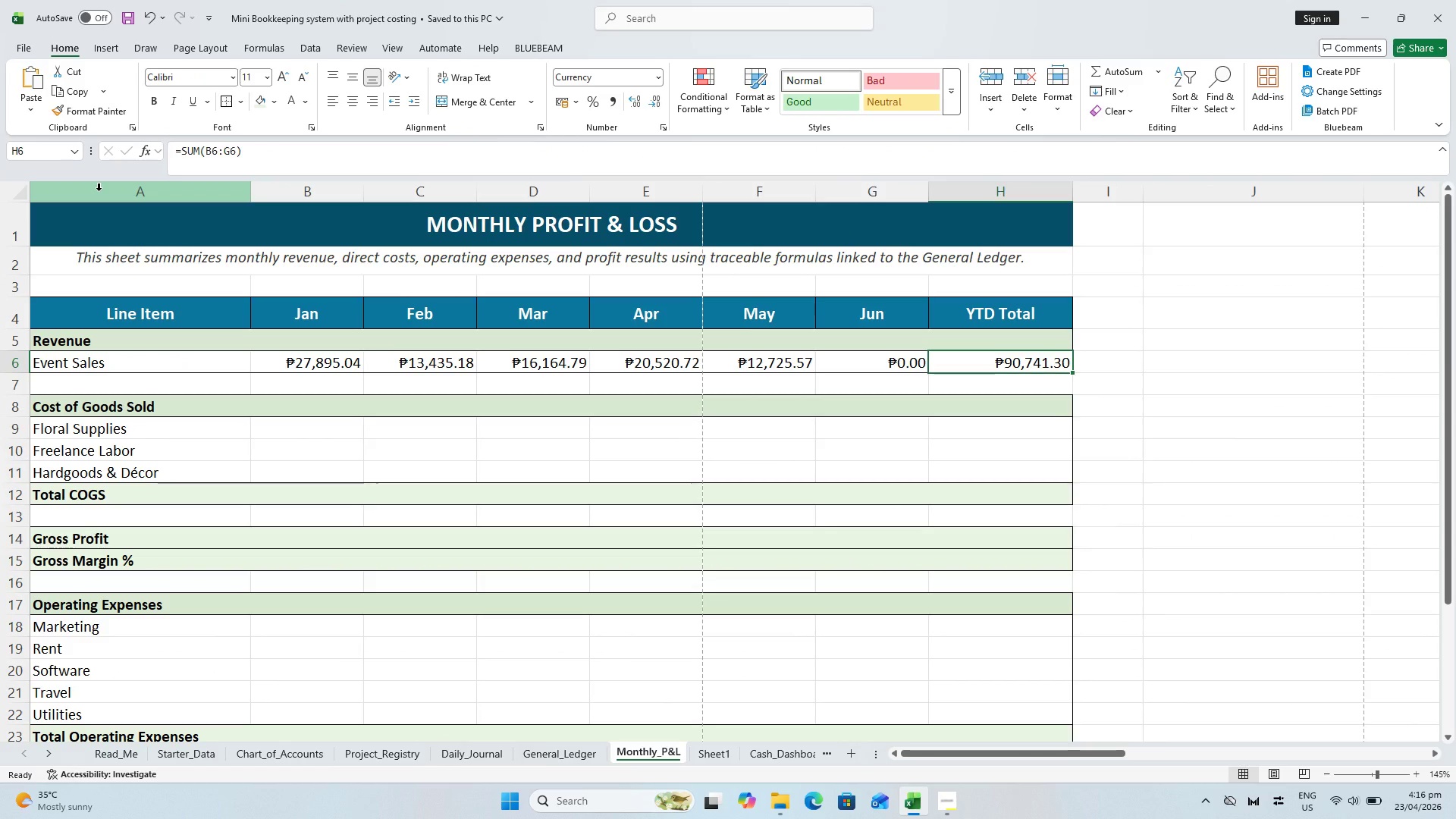 
key(Meta+Shift+S)
 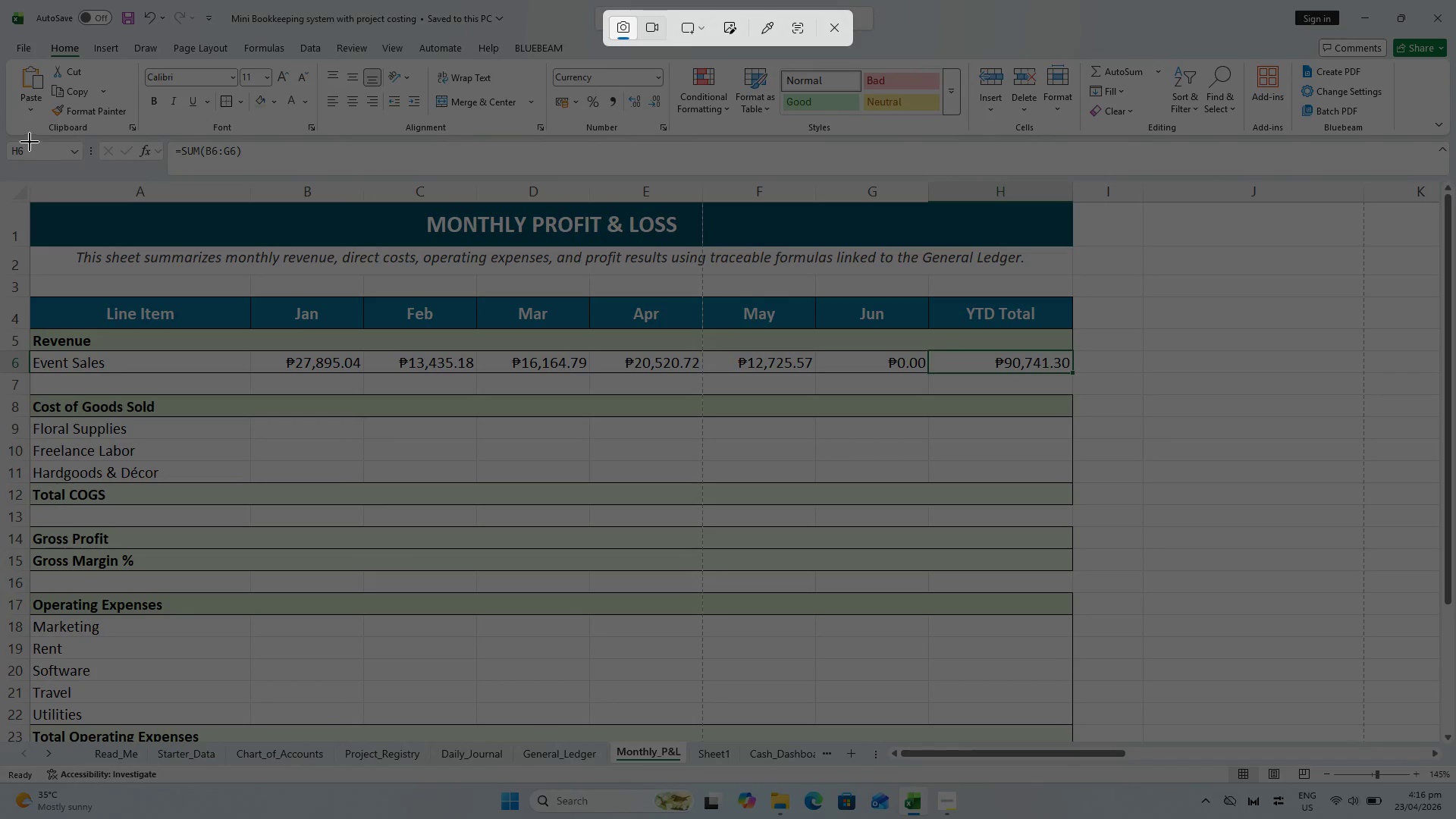 
left_click_drag(start_coordinate=[27, 140], to_coordinate=[1075, 374])
 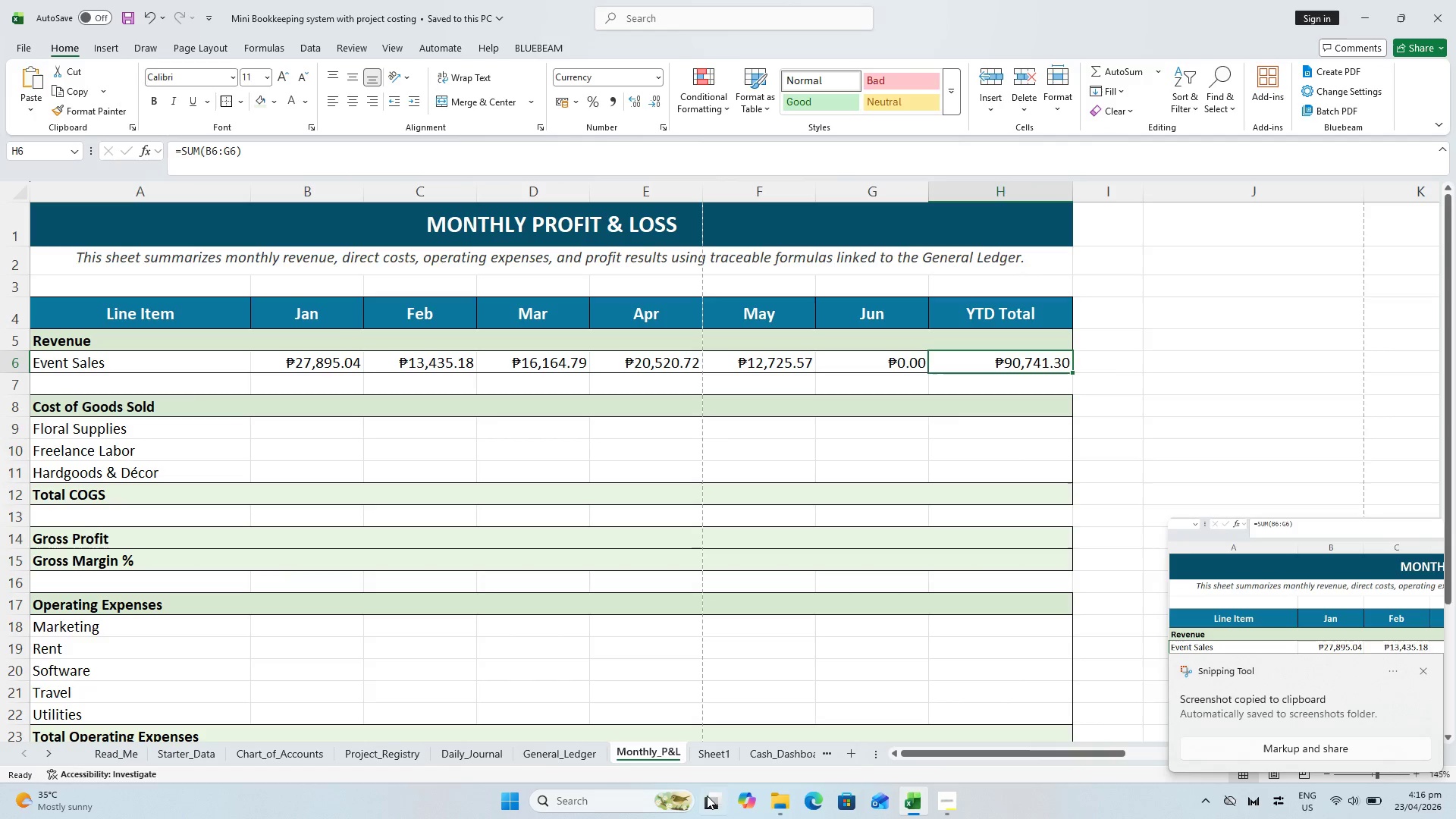 
left_click([722, 755])
 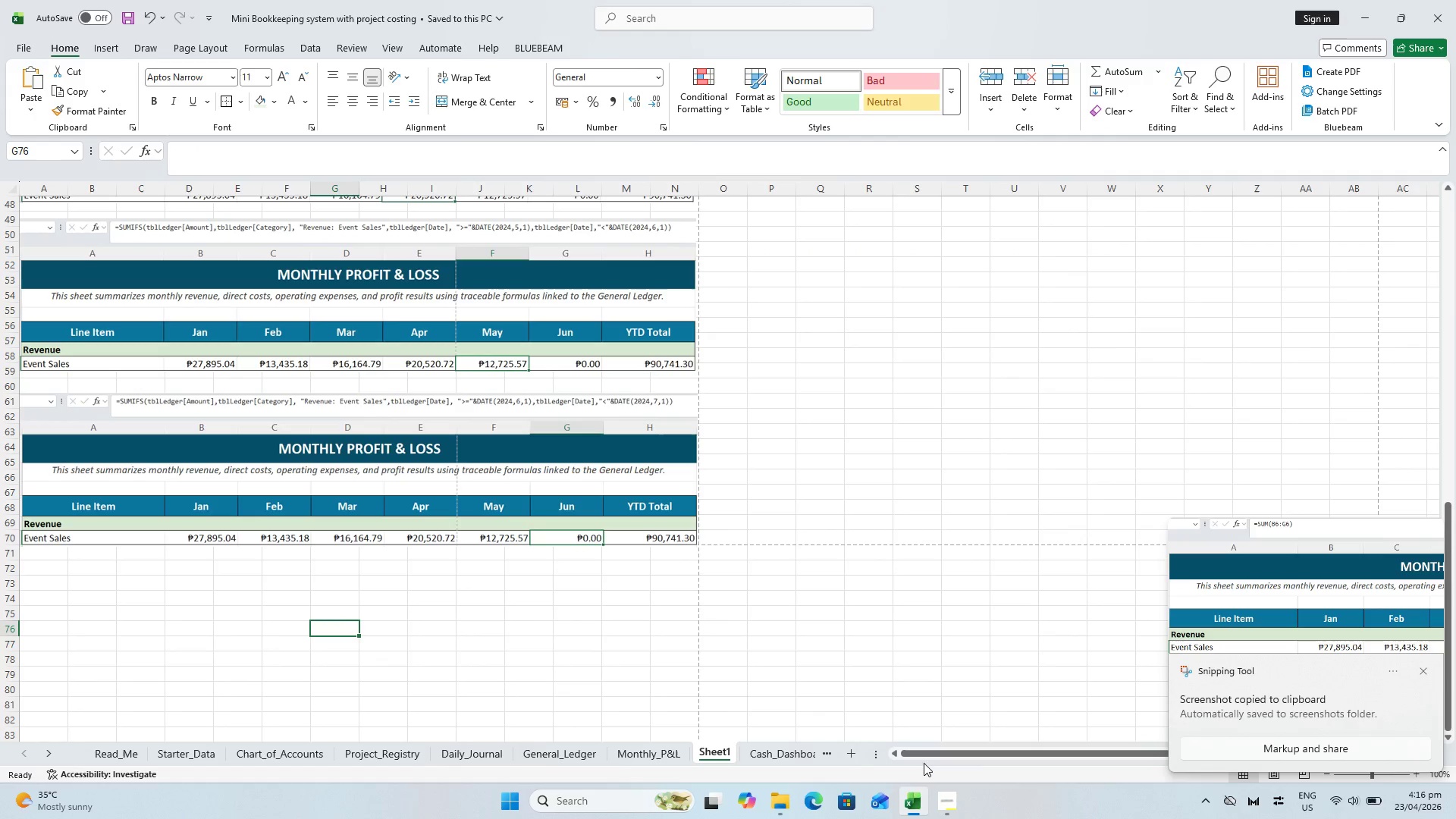 
left_click_drag(start_coordinate=[968, 752], to_coordinate=[861, 754])
 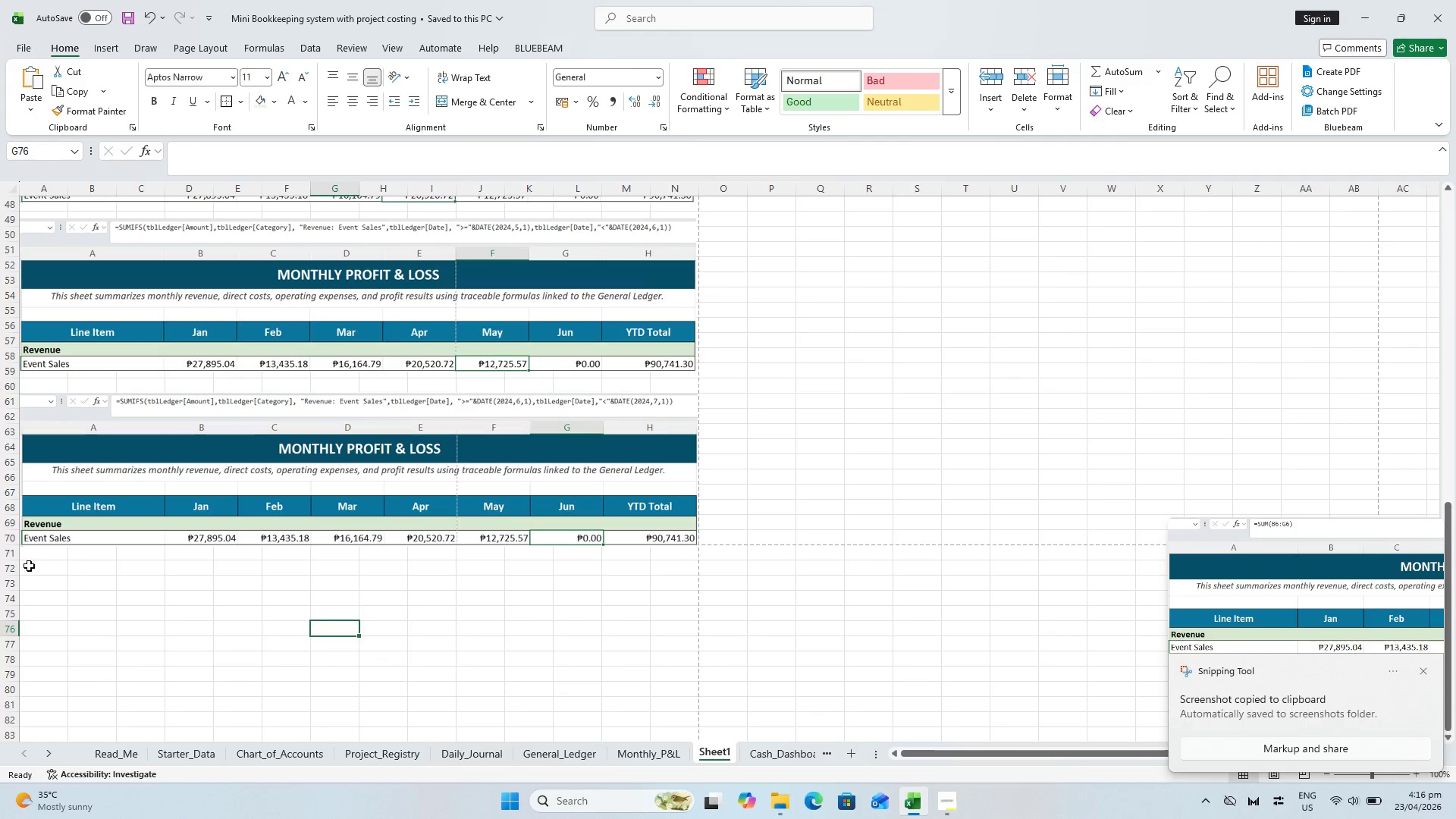 
left_click([28, 568])
 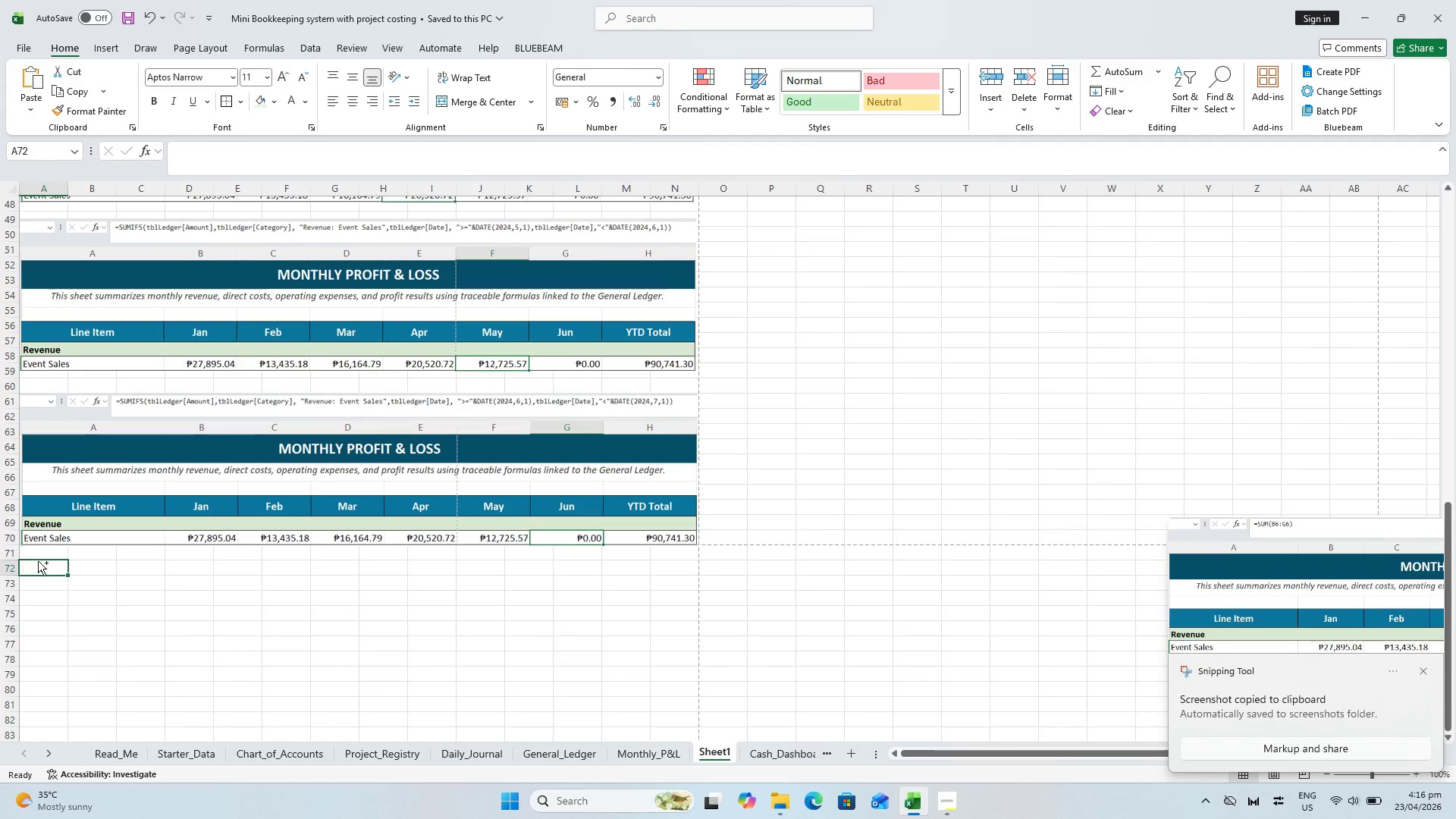 
key(Control+V)
 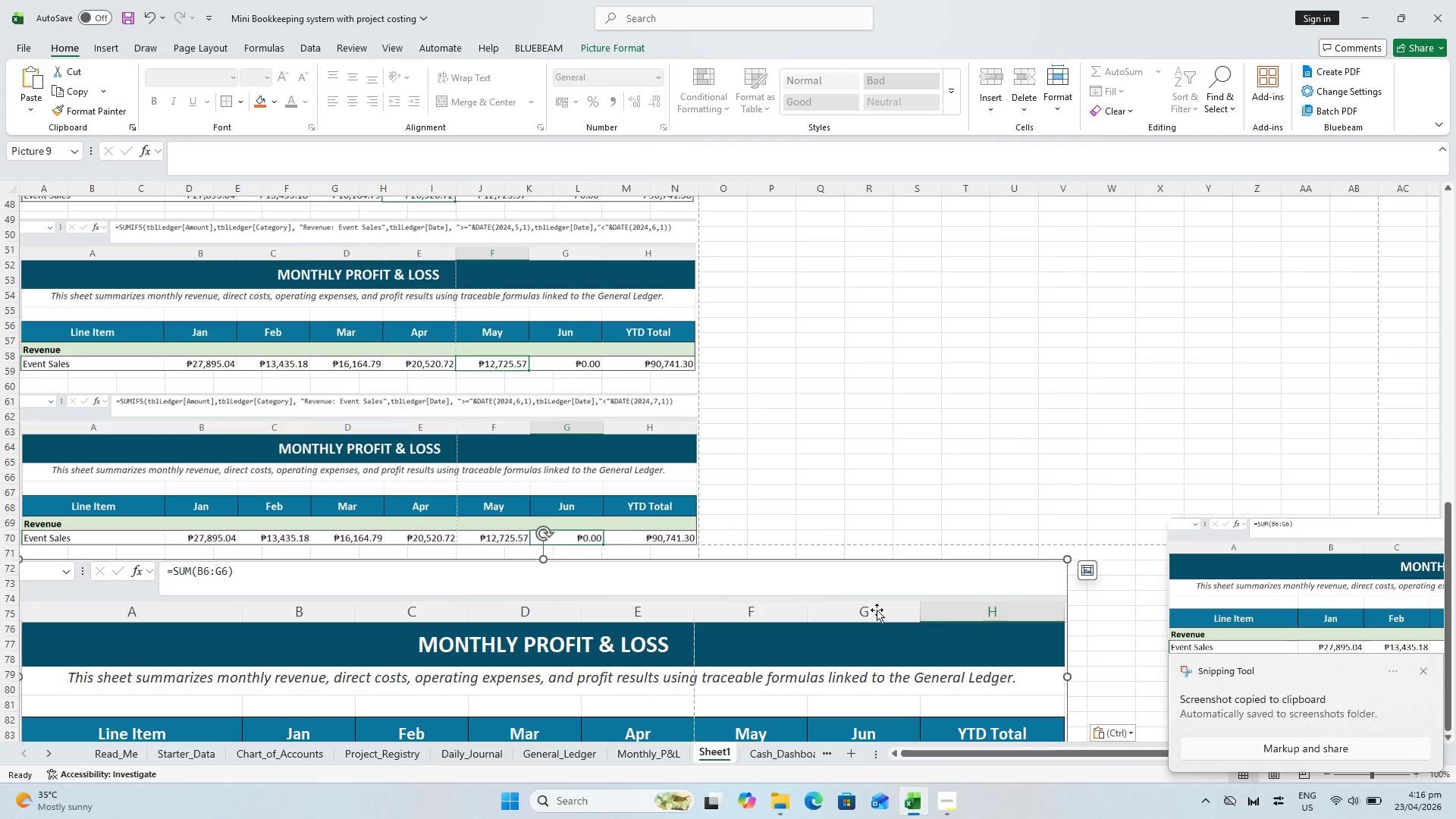 
scroll: coordinate [942, 616], scroll_direction: down, amount: 2.0
 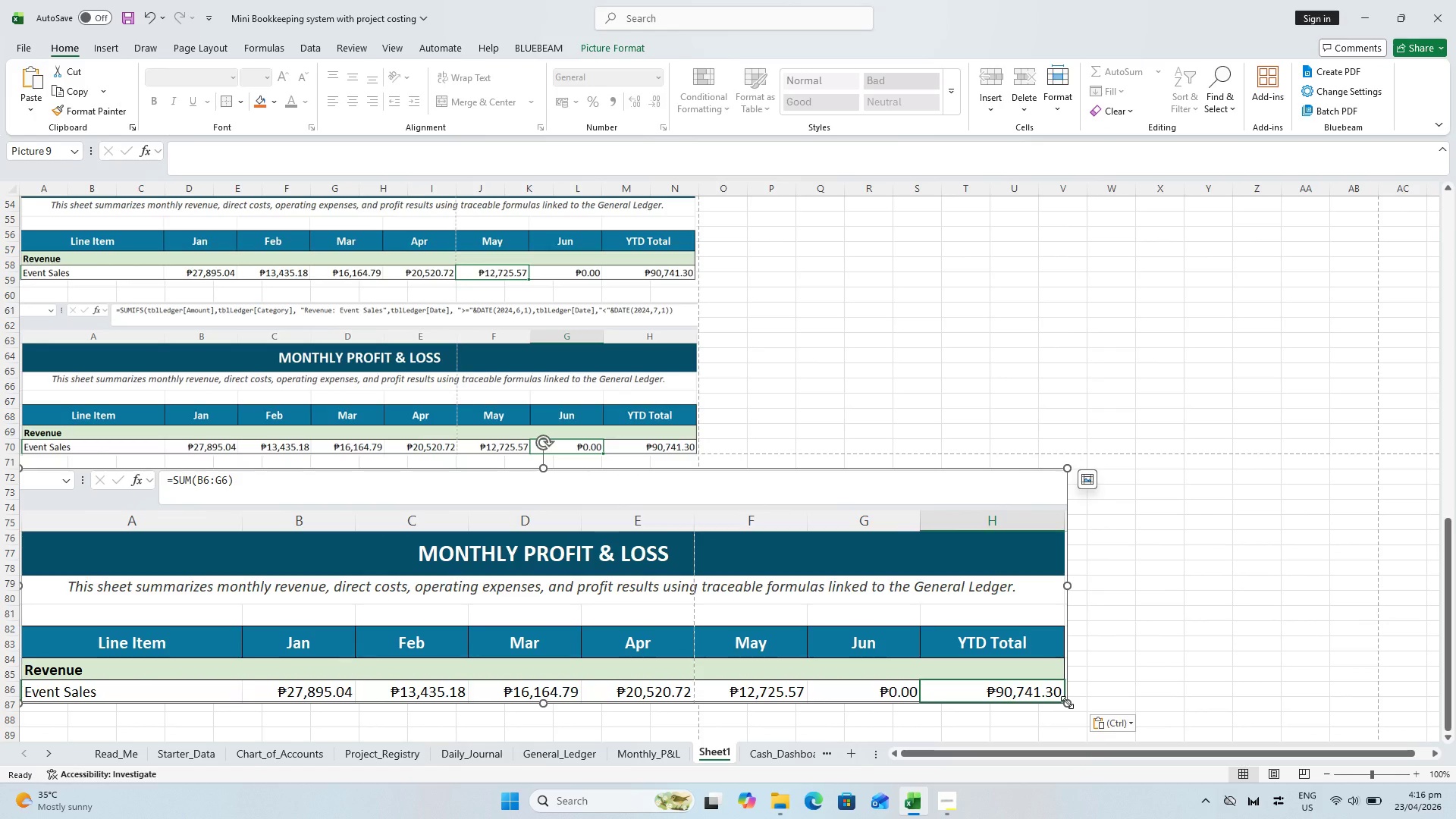 
left_click_drag(start_coordinate=[1067, 702], to_coordinate=[657, 620])
 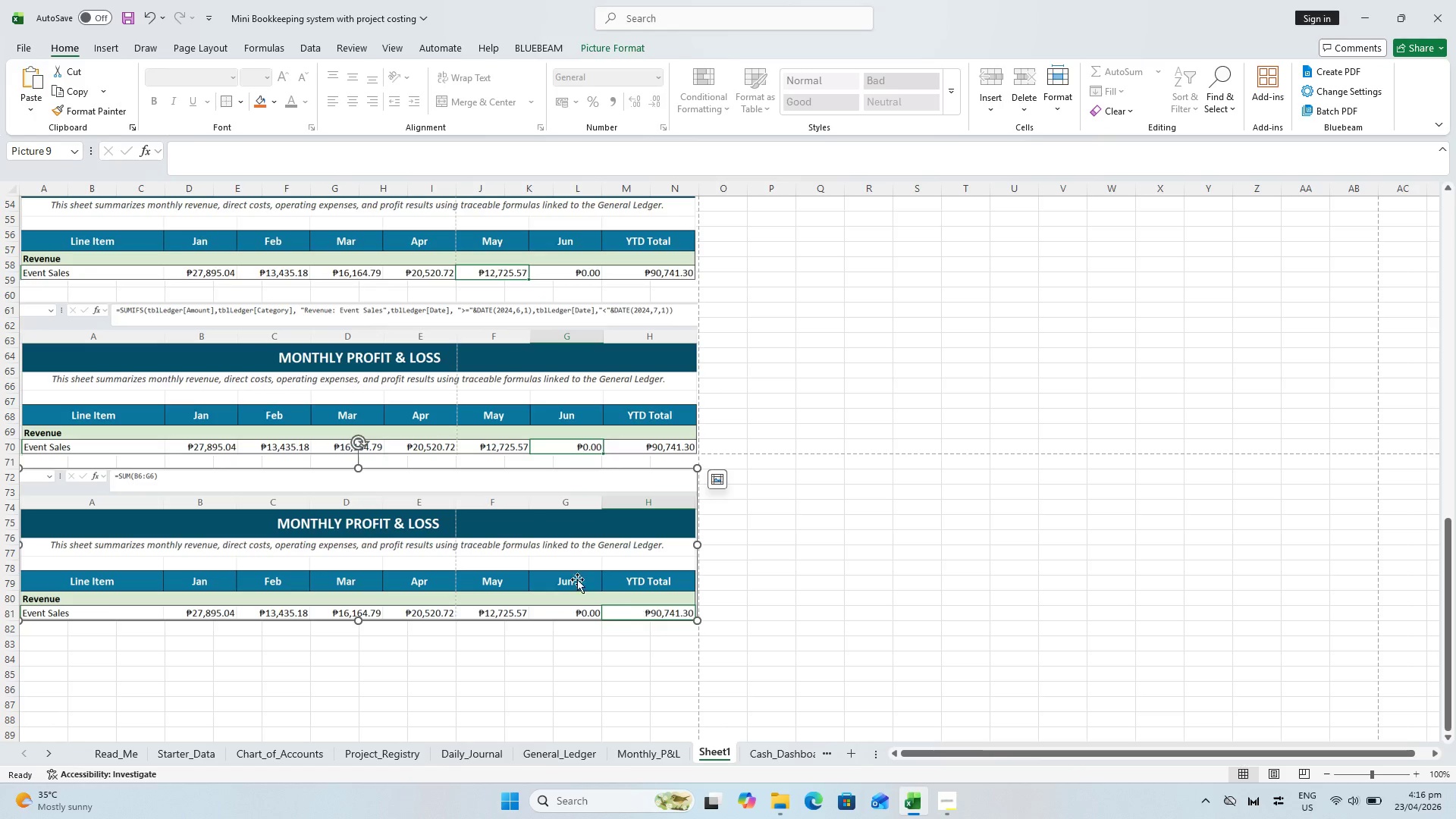 
scroll: coordinate [522, 516], scroll_direction: up, amount: 4.0
 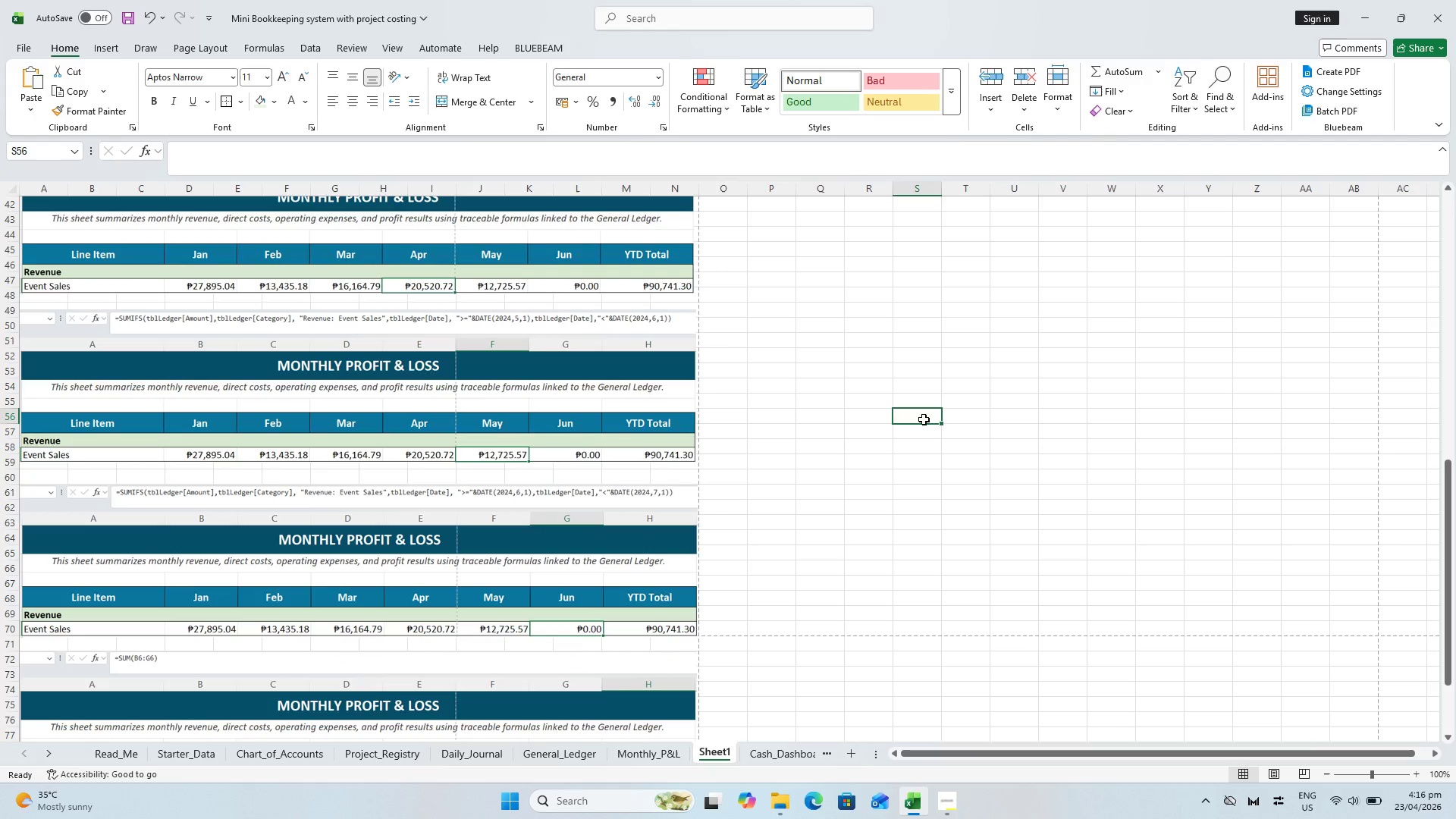 
key(Control+S)
 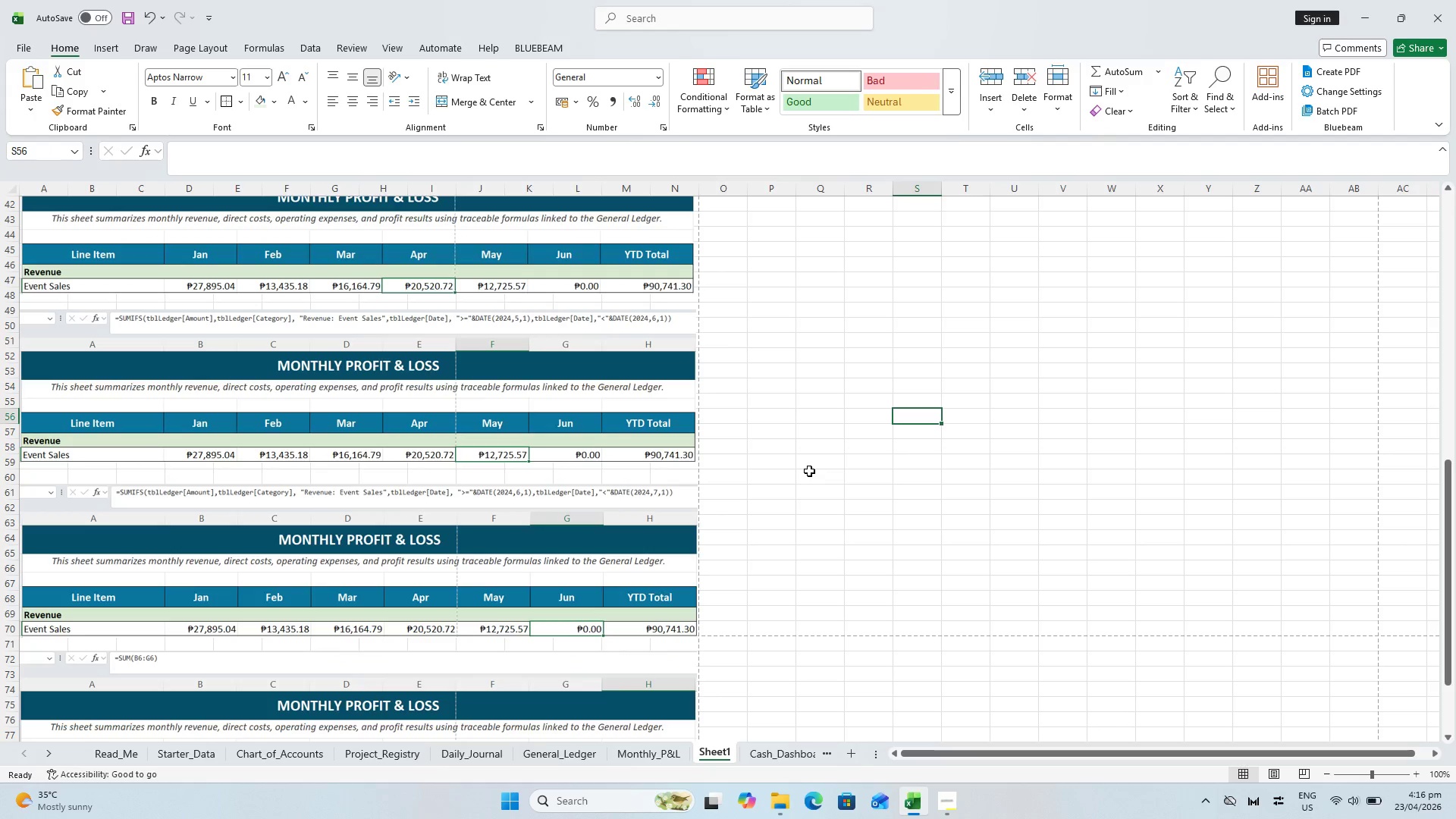 
scroll: coordinate [206, 234], scroll_direction: up, amount: 8.0
 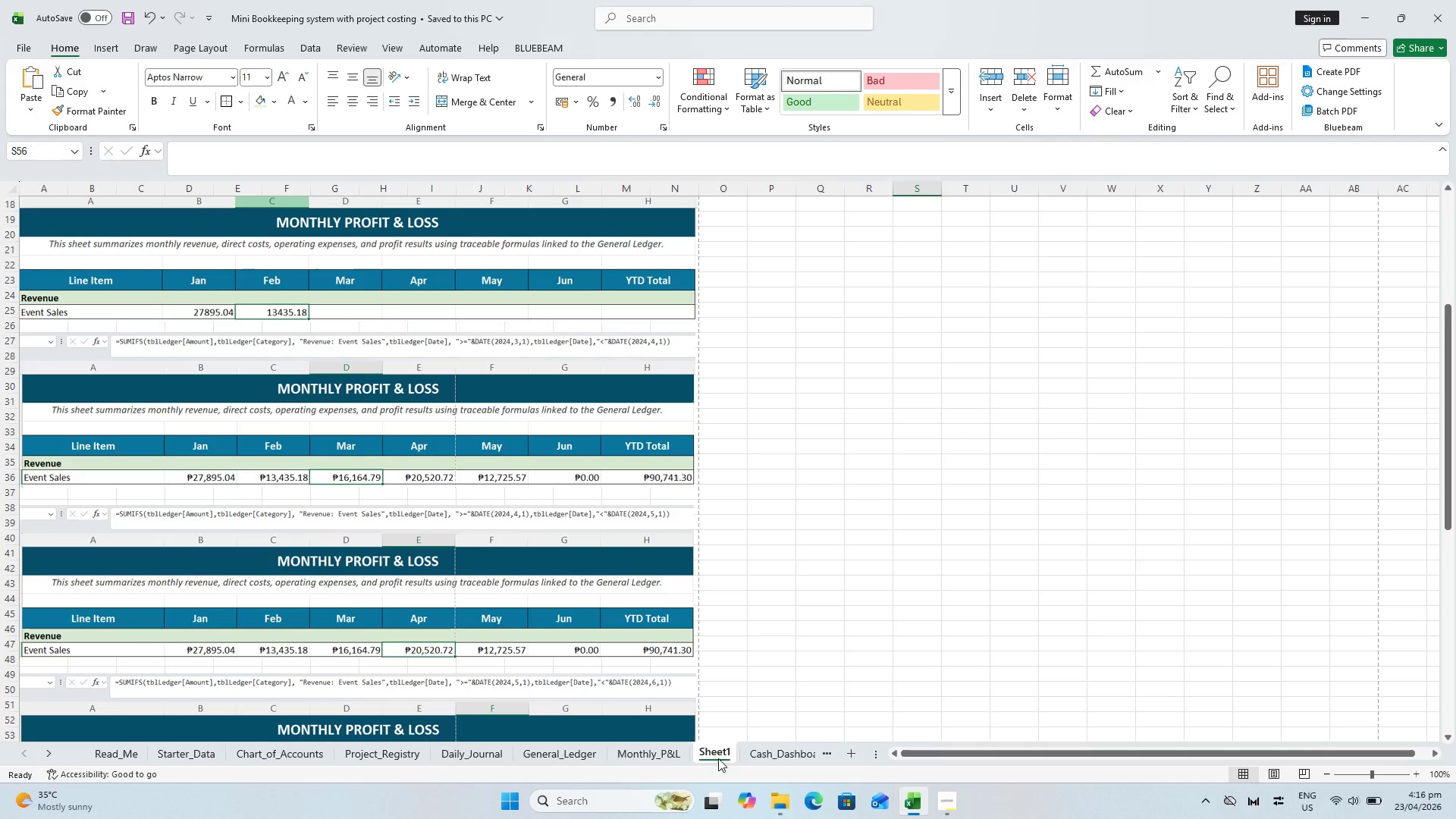 
left_click([650, 747])
 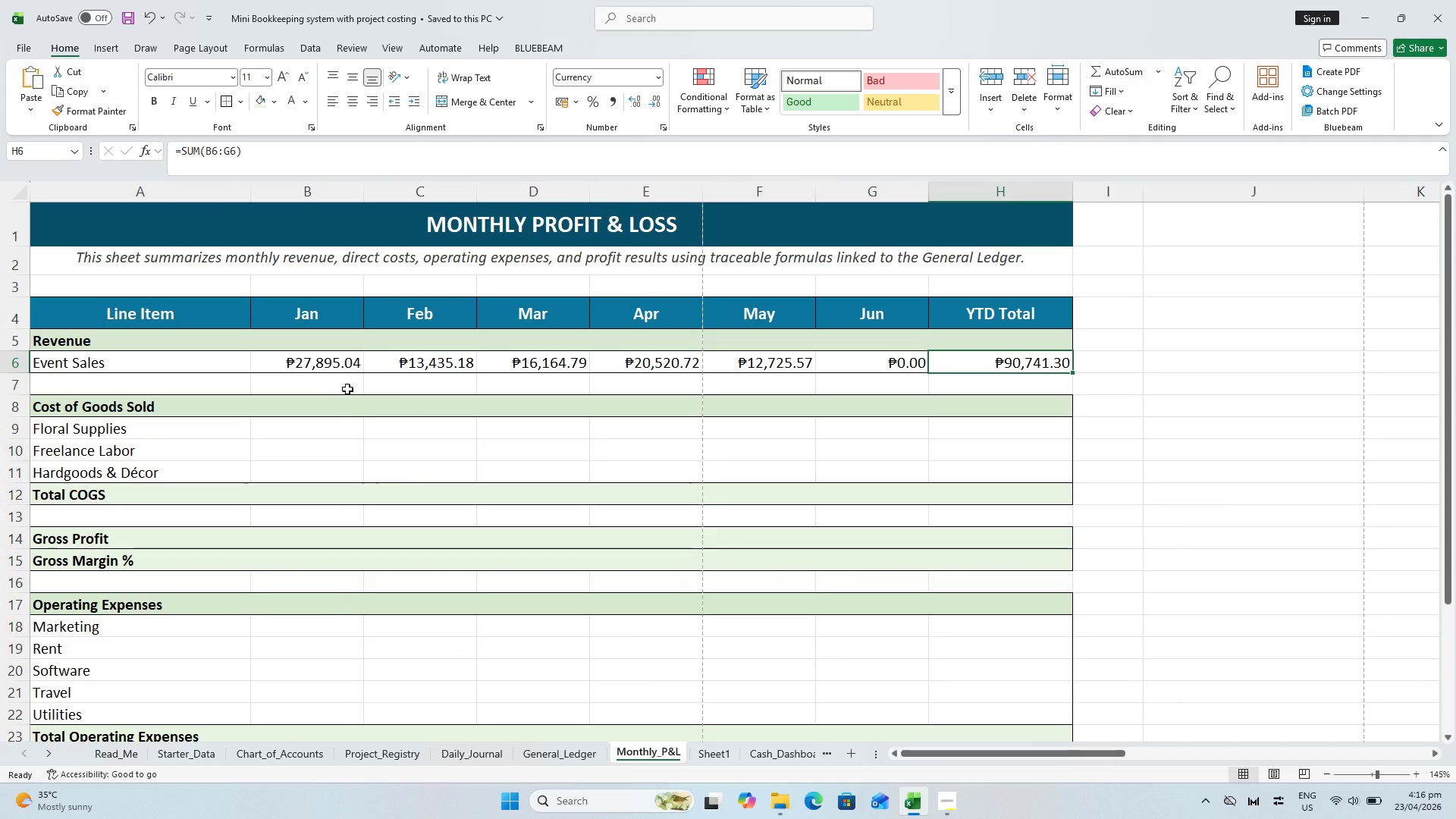 
scroll: coordinate [165, 287], scroll_direction: up, amount: 3.0
 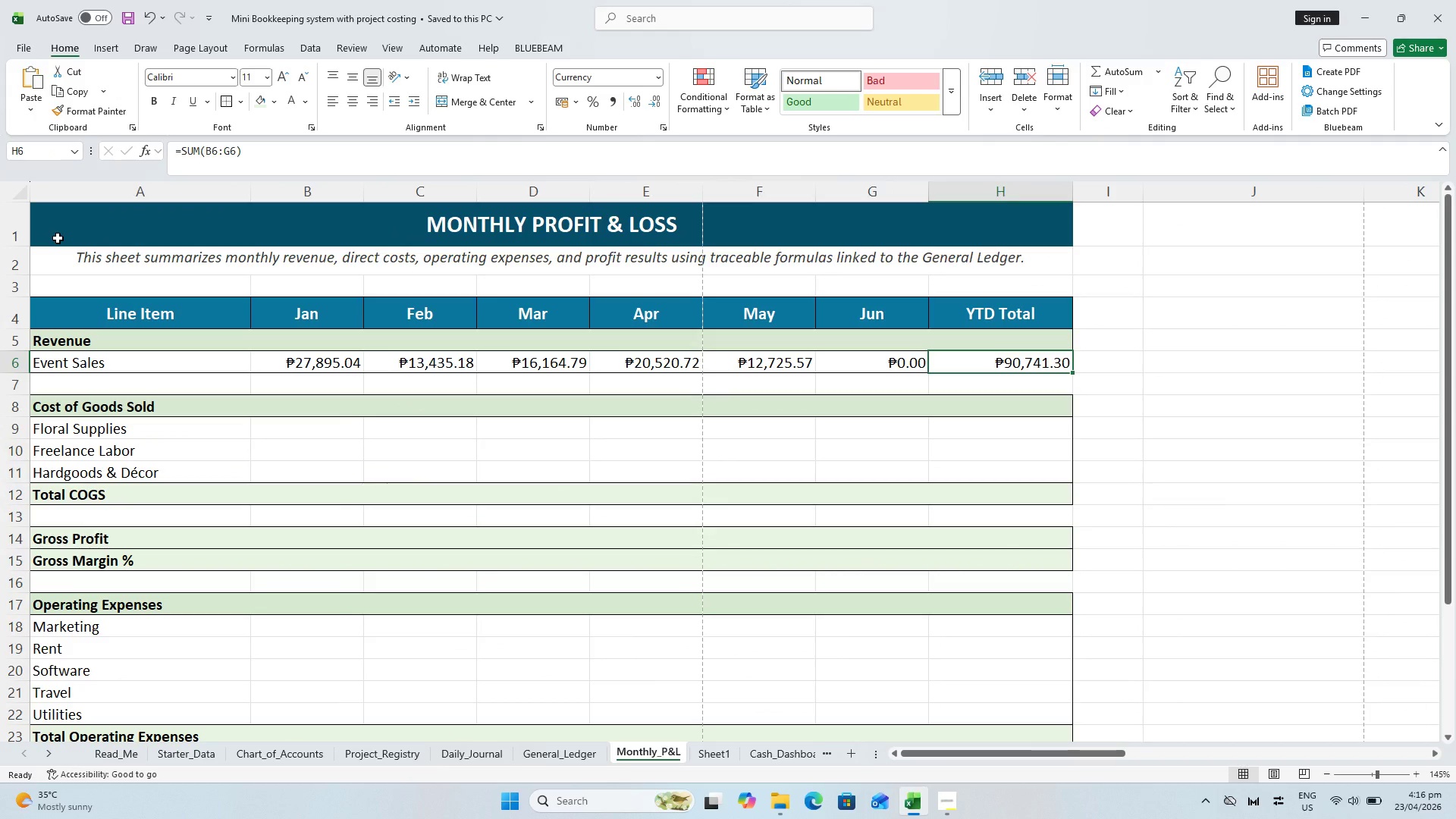 
left_click_drag(start_coordinate=[77, 230], to_coordinate=[990, 321])
 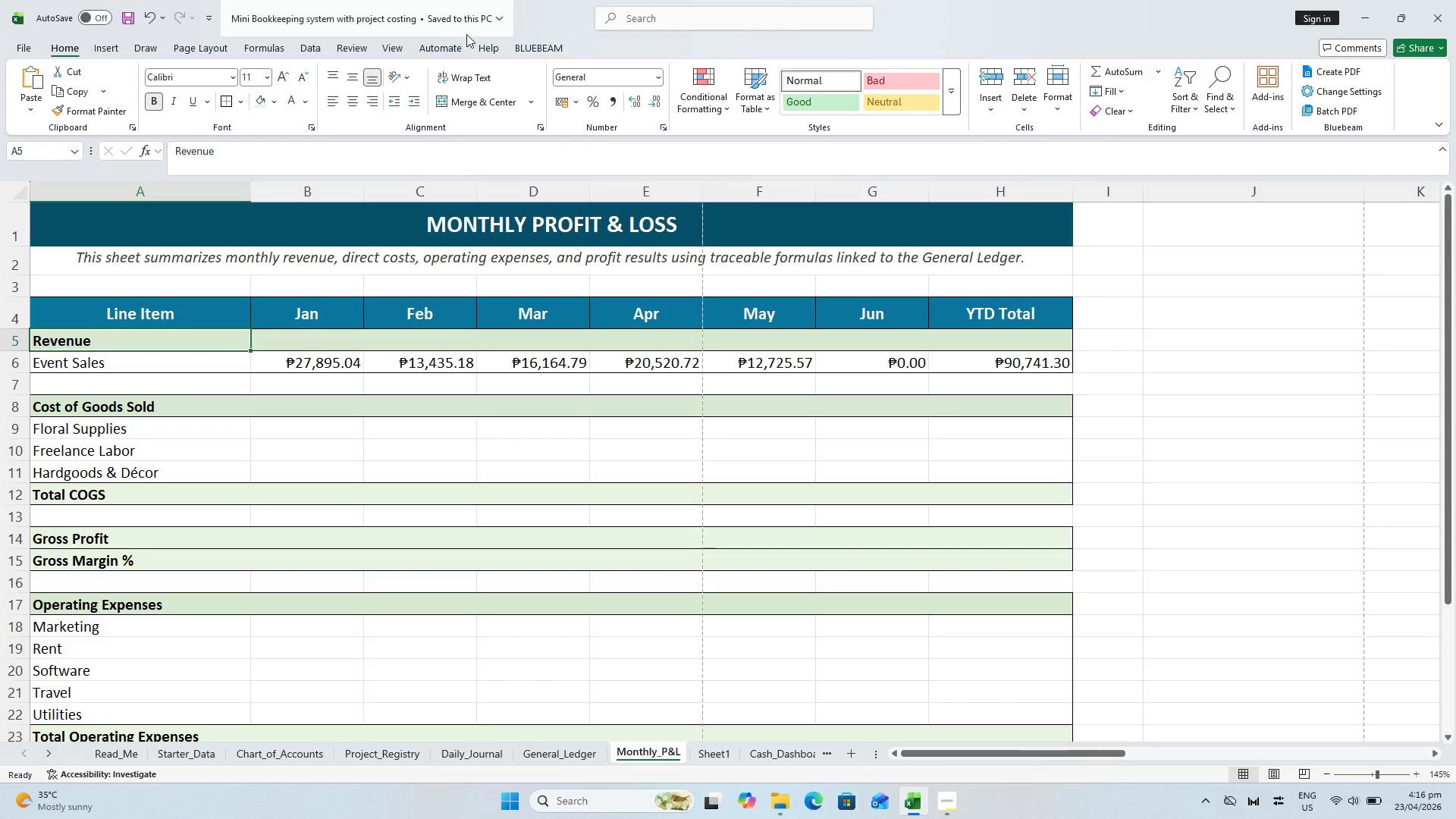 
left_click([384, 52])
 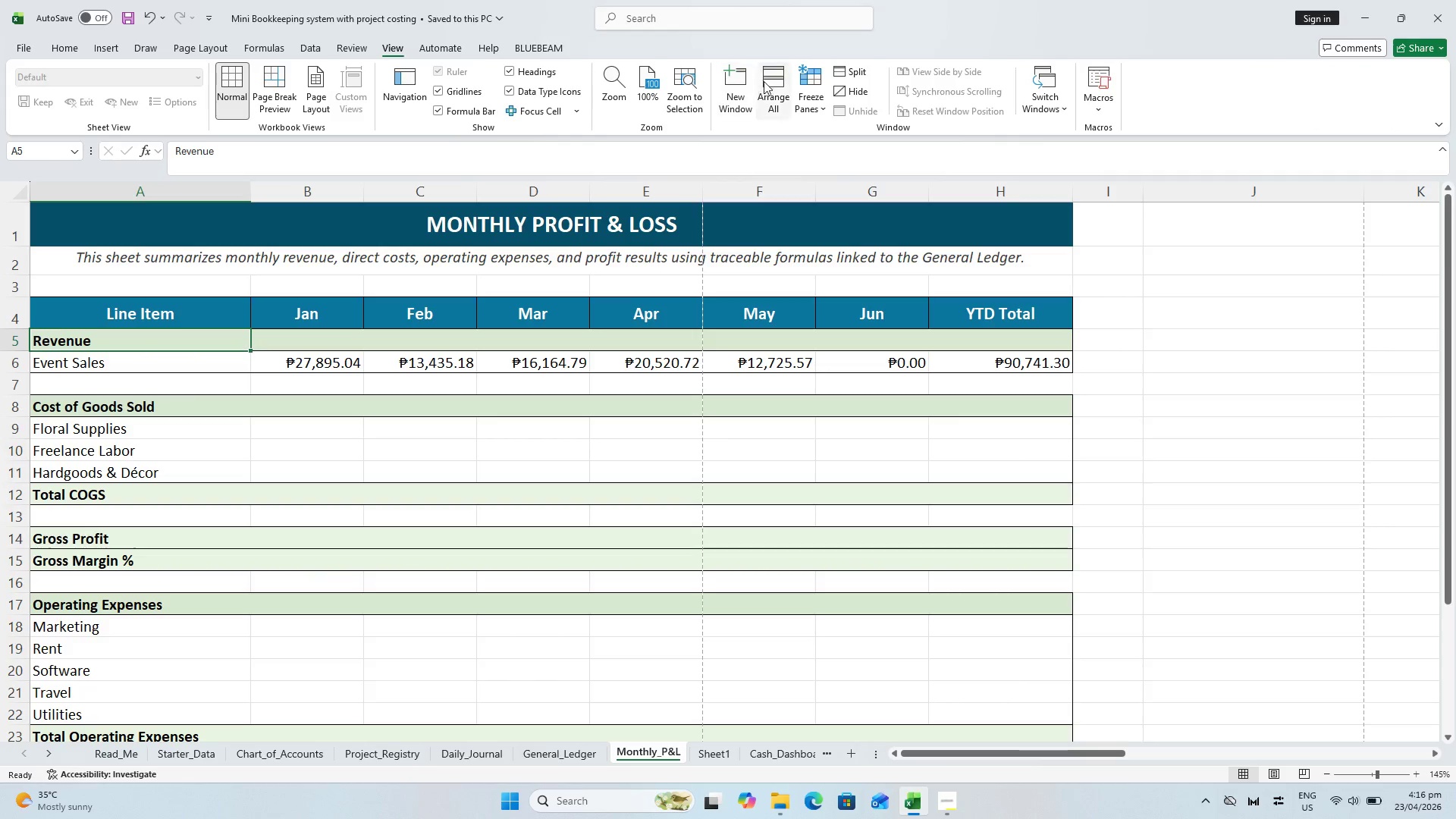 
left_click([805, 77])
 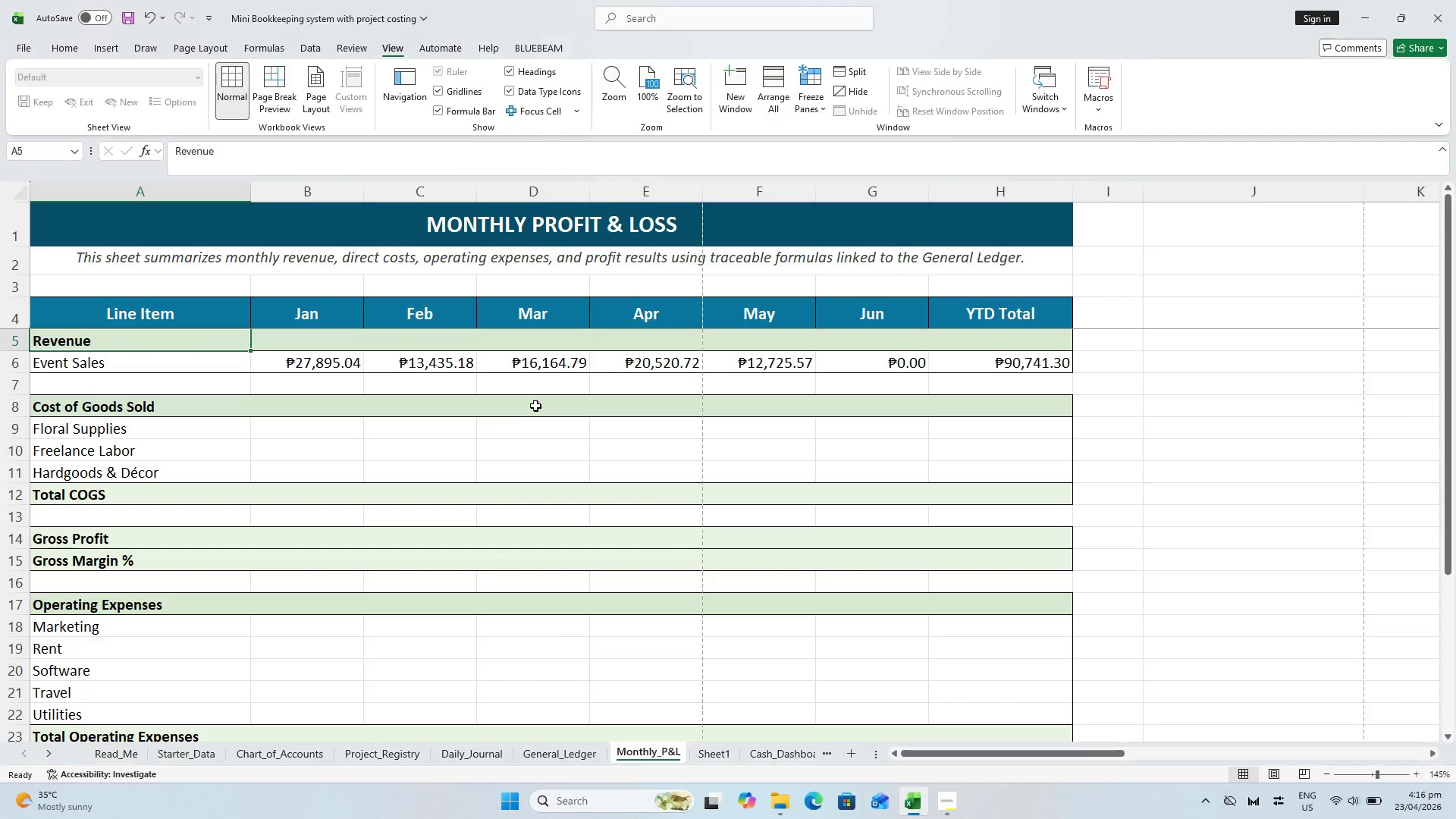 
scroll: coordinate [507, 427], scroll_direction: up, amount: 2.0
 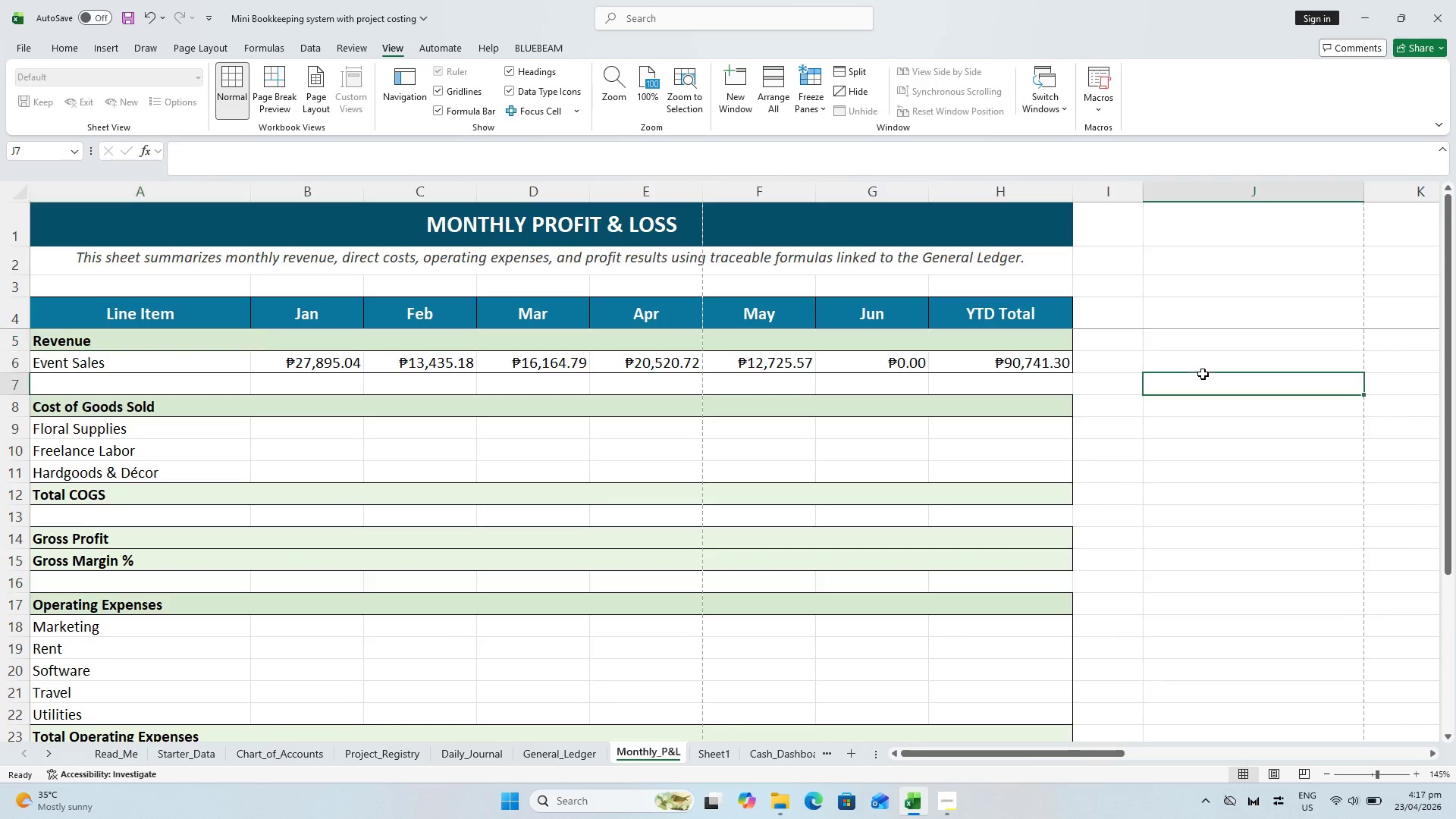 
key(Control+S)
 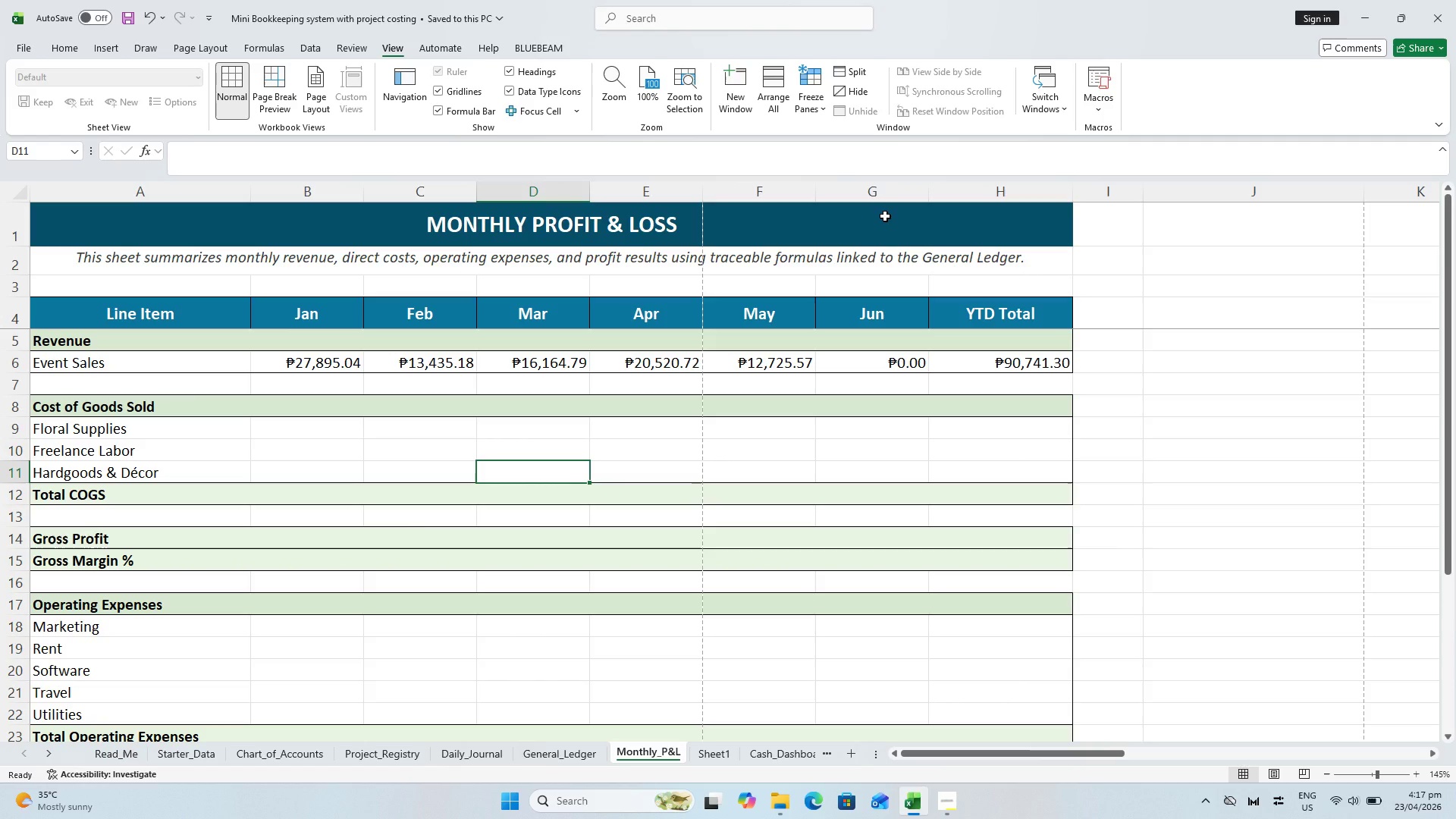 
wait(47.38)
 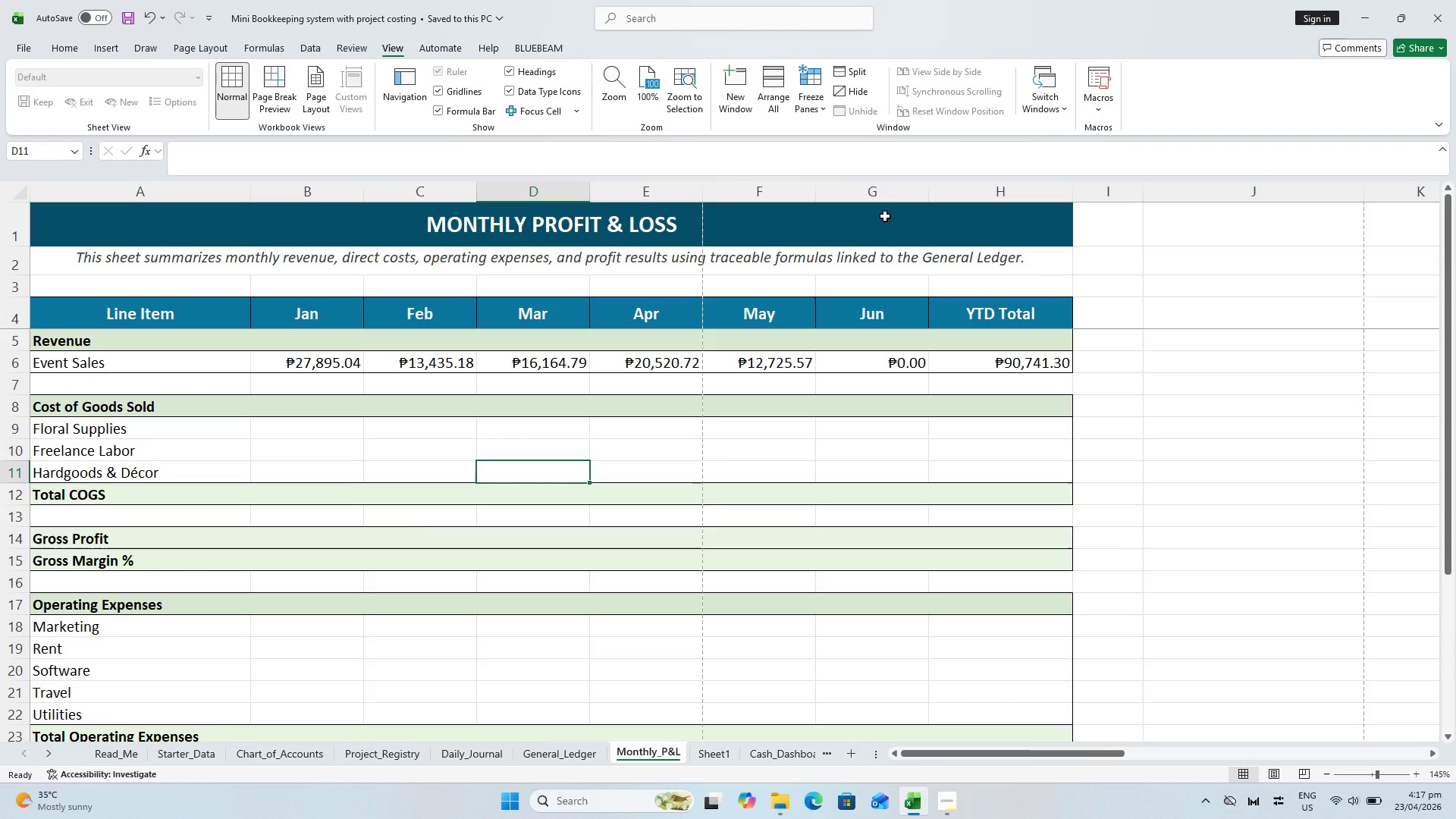 
left_click([874, 334])
 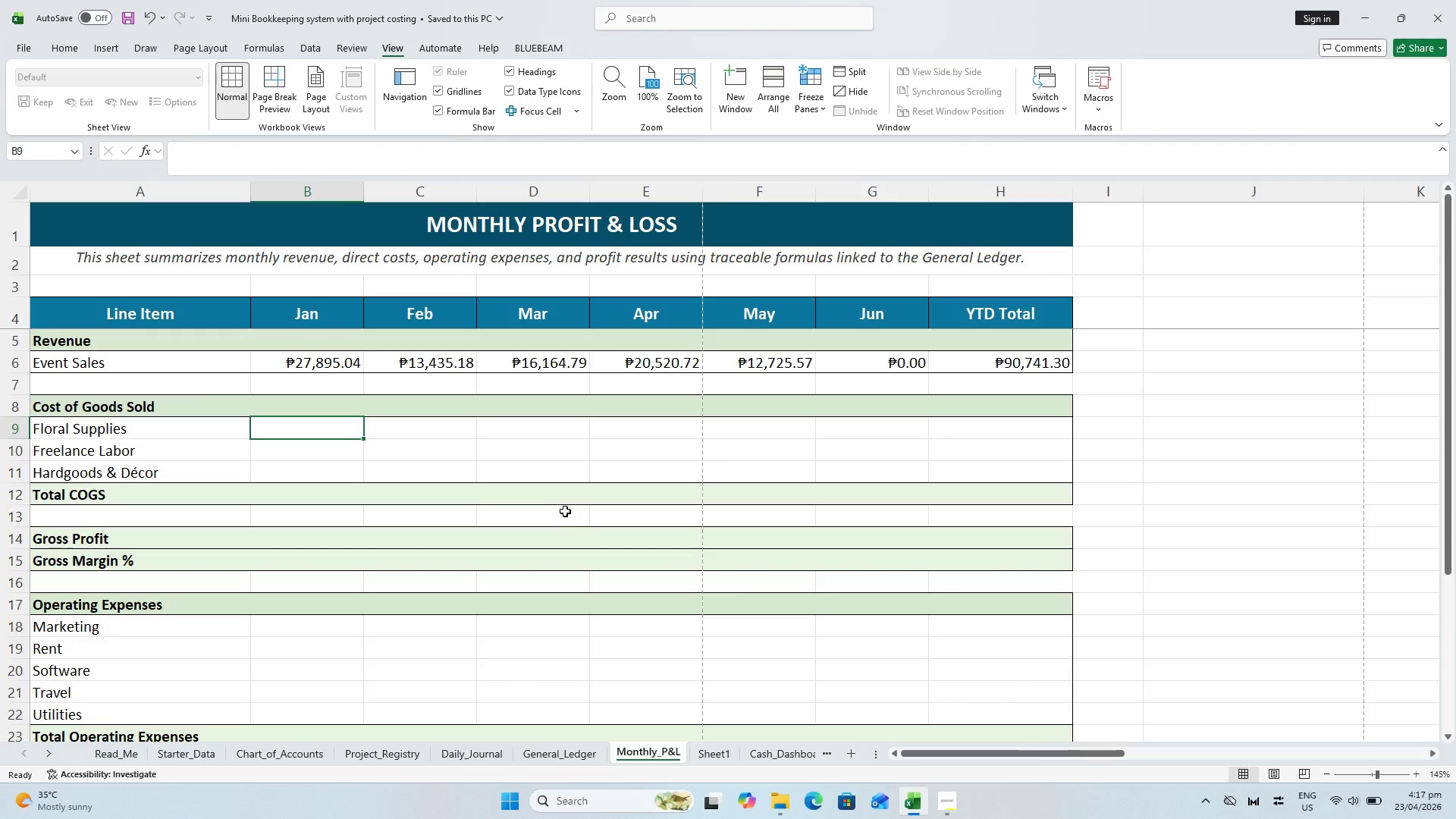 
wait(6.8)
 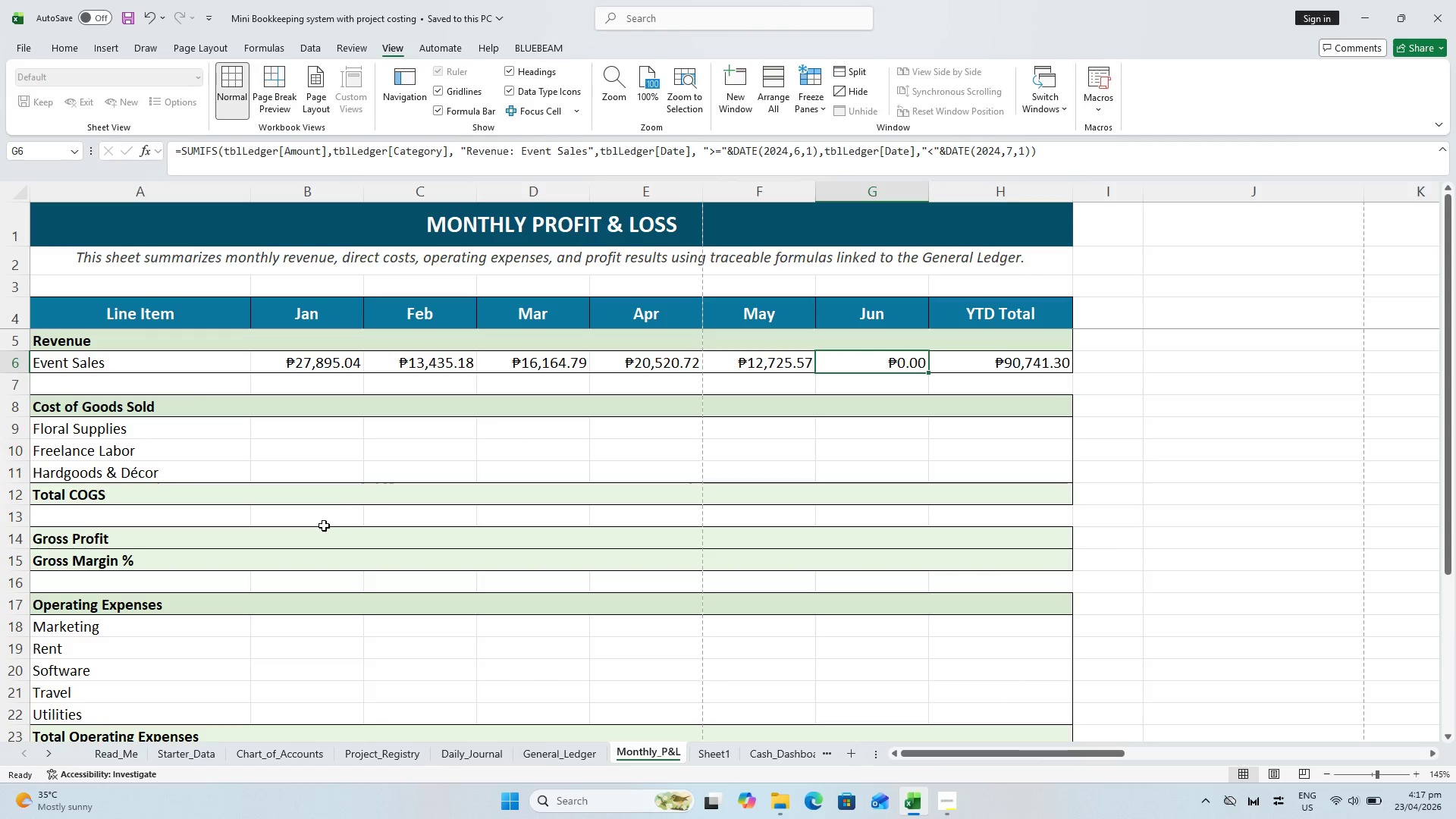 
left_click_drag(start_coordinate=[66, 432], to_coordinate=[1043, 476])
 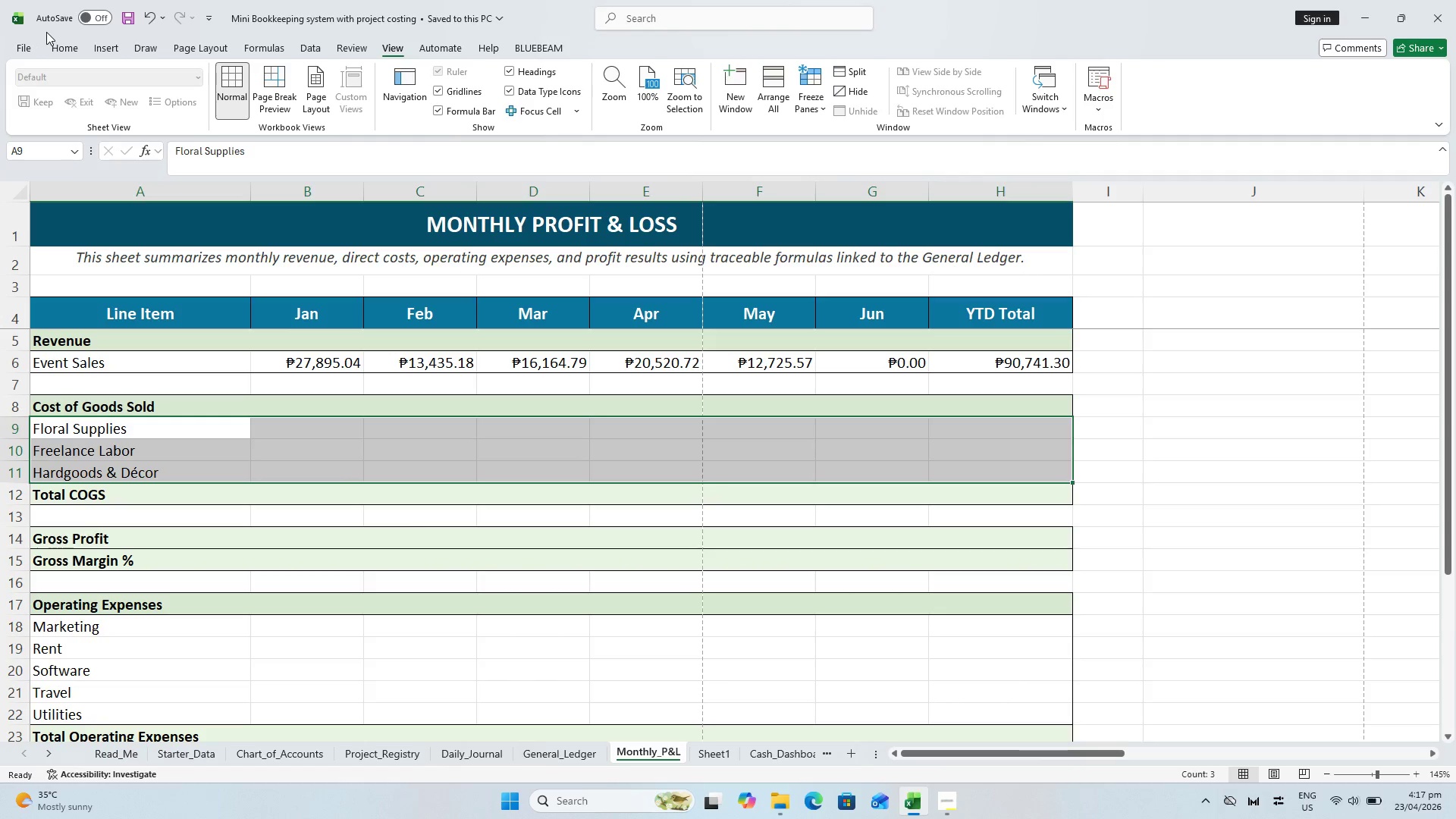 
left_click([71, 43])
 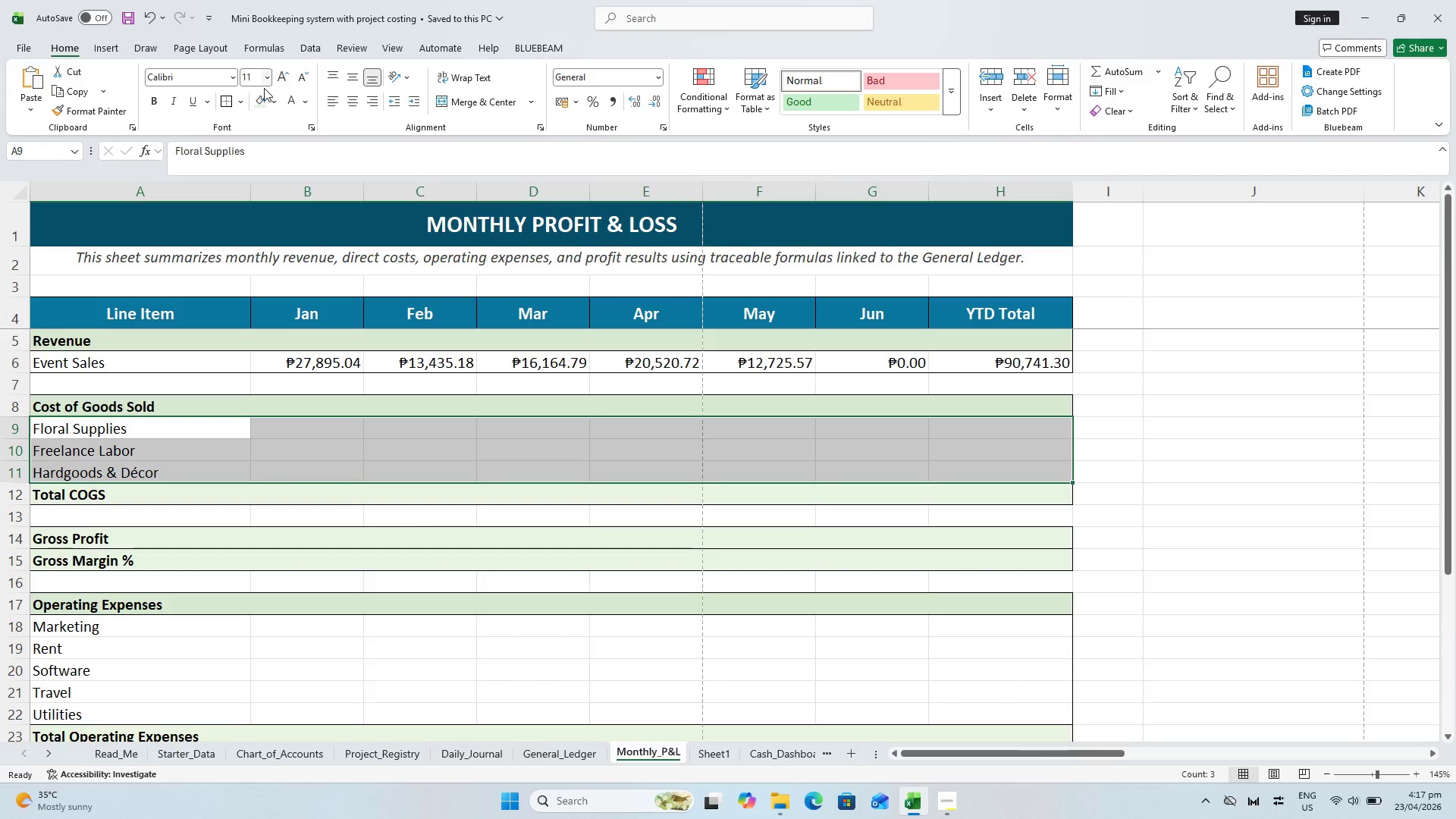 
left_click([243, 106])
 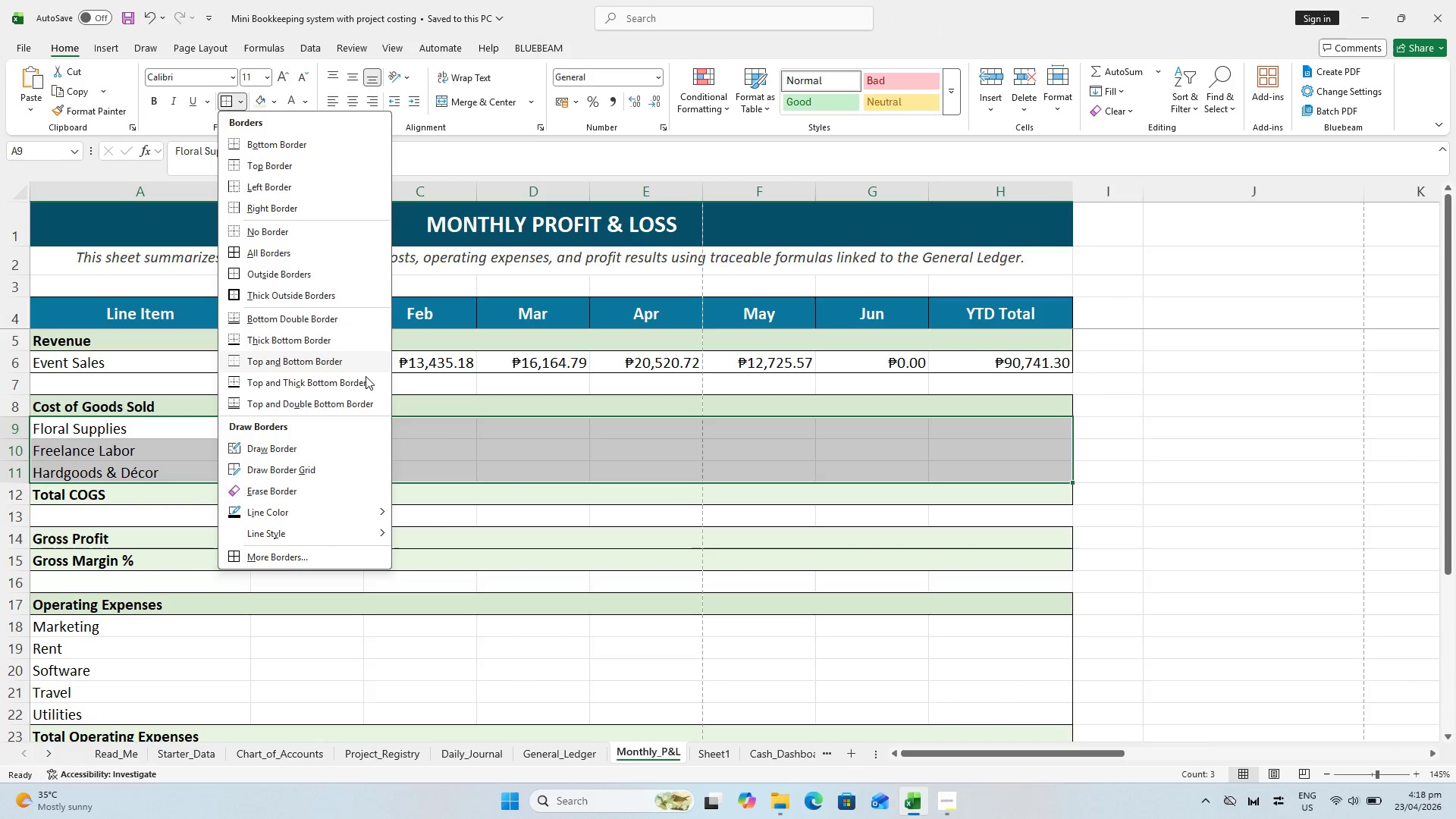 
key(Escape)
 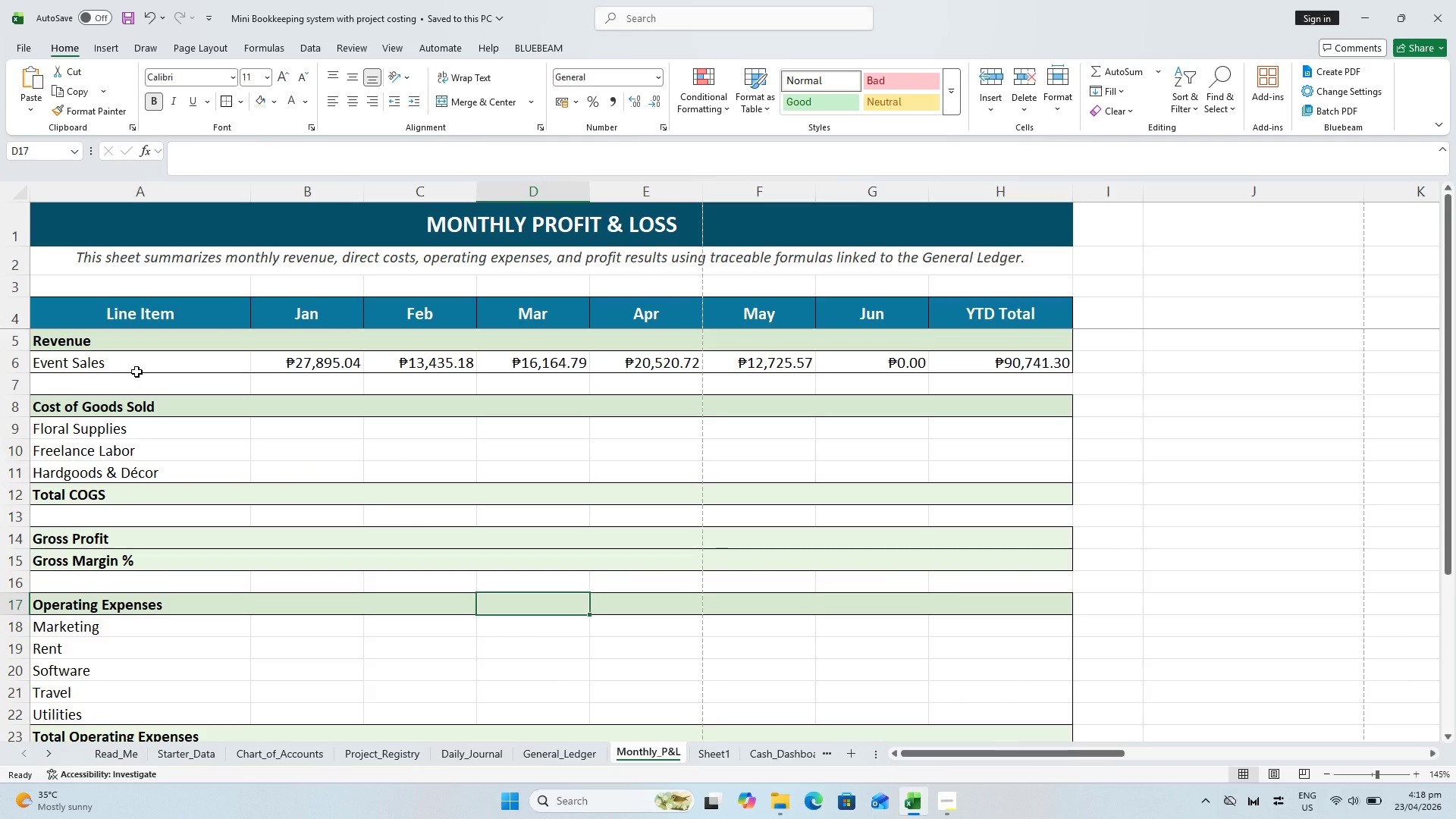 
left_click_drag(start_coordinate=[133, 367], to_coordinate=[1039, 366])
 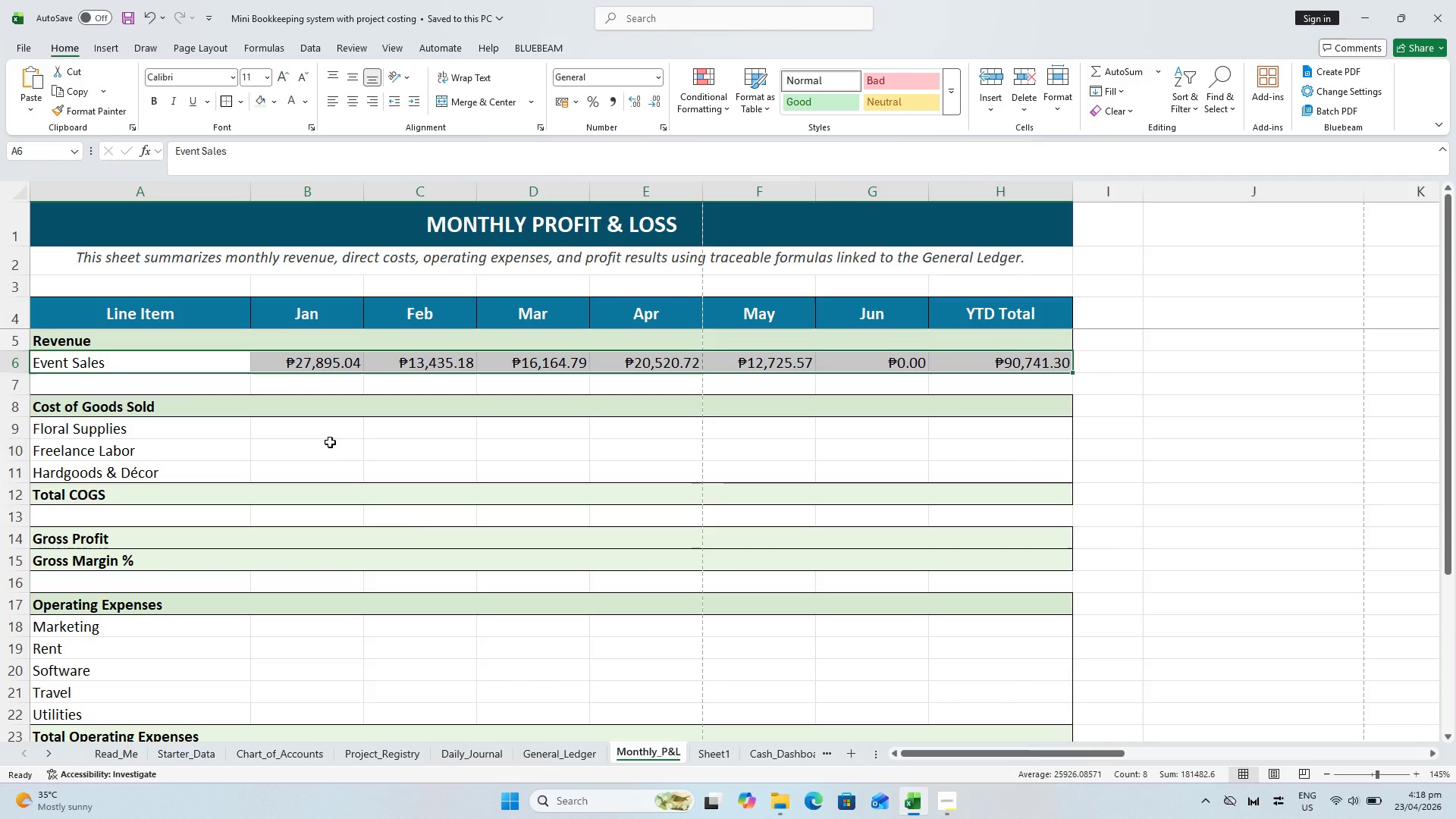 
left_click([352, 490])
 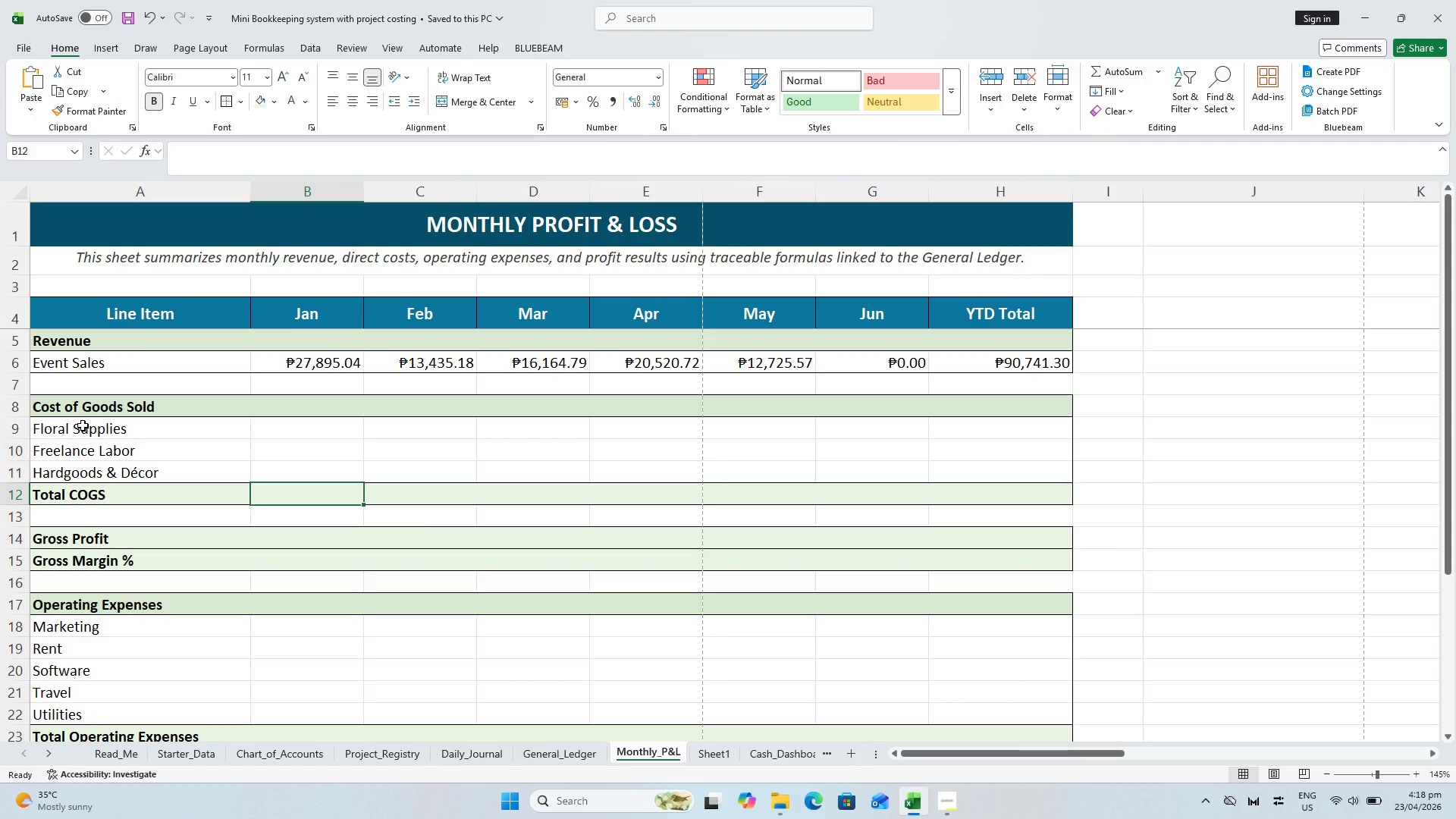 
left_click_drag(start_coordinate=[83, 425], to_coordinate=[1035, 475])
 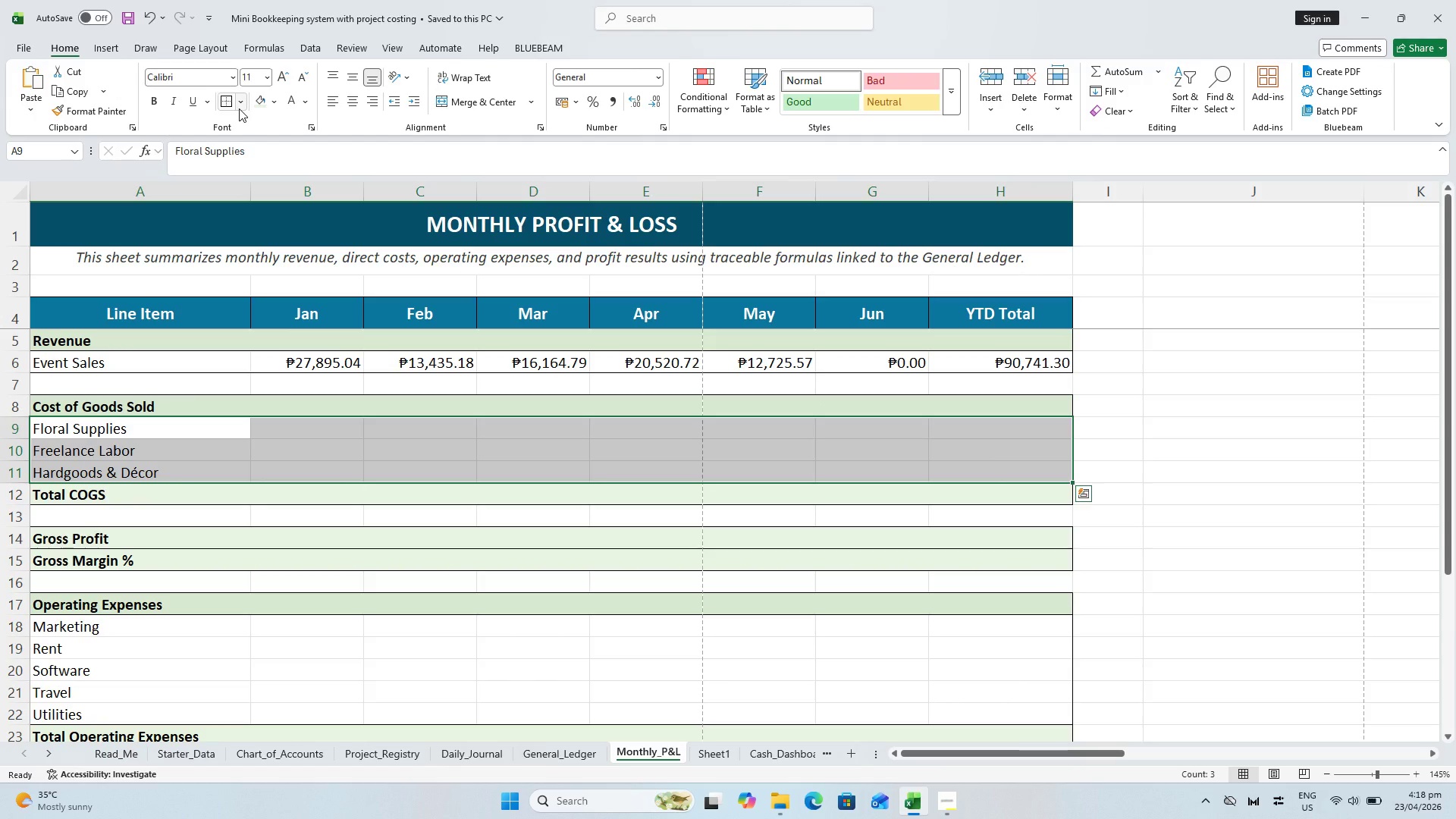 
left_click([239, 108])
 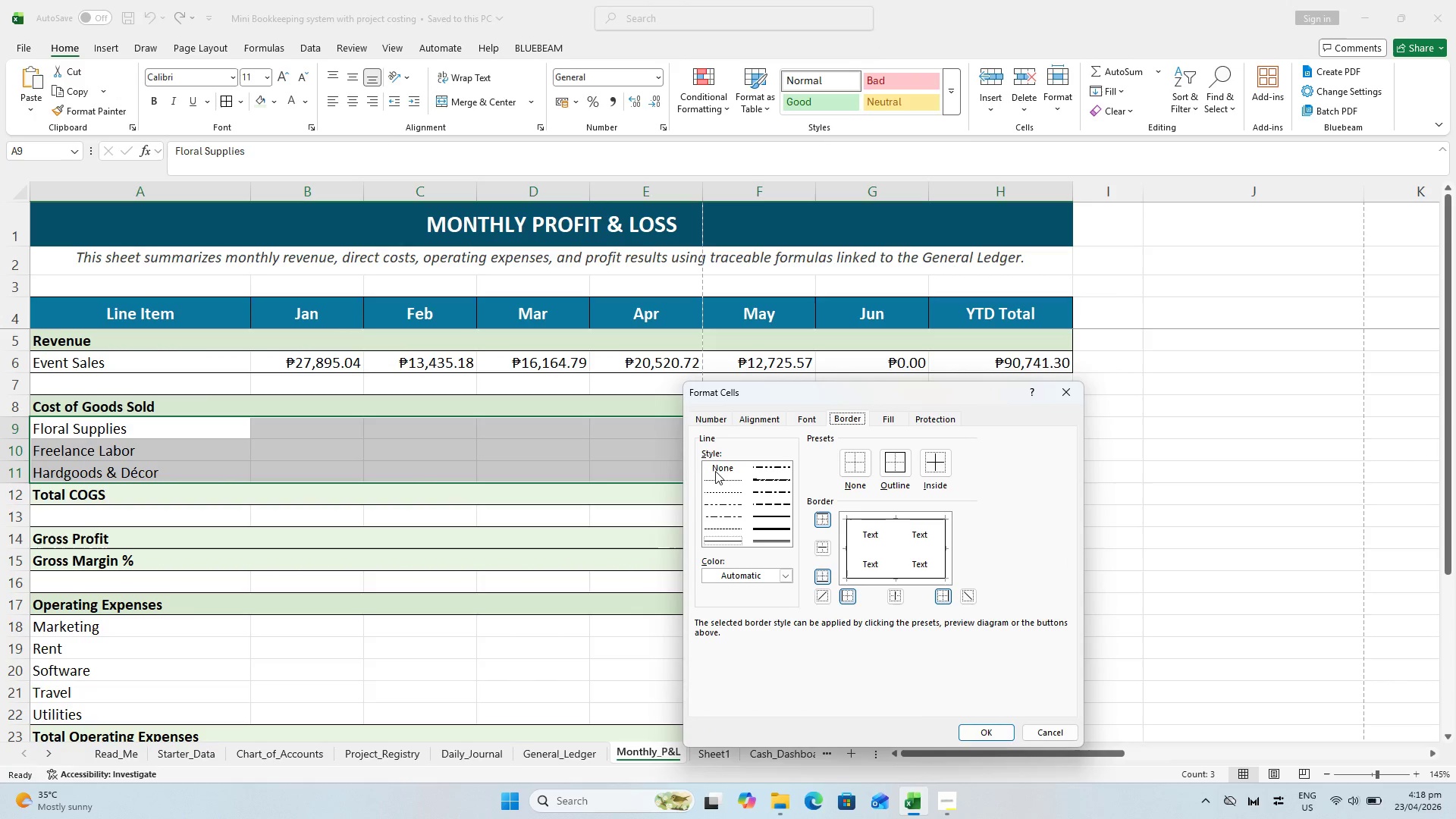 
wait(5.84)
 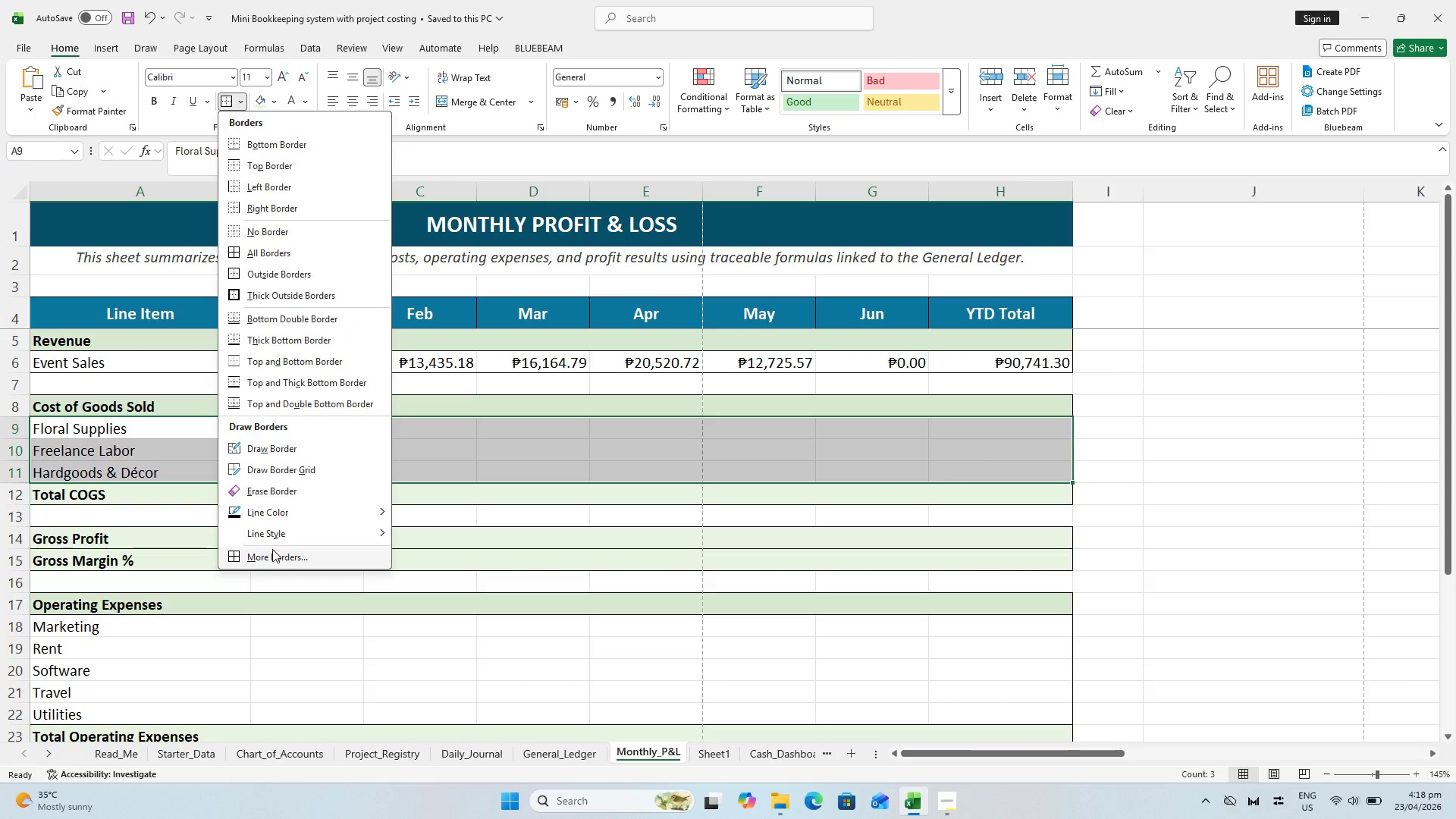 
left_click([870, 551])
 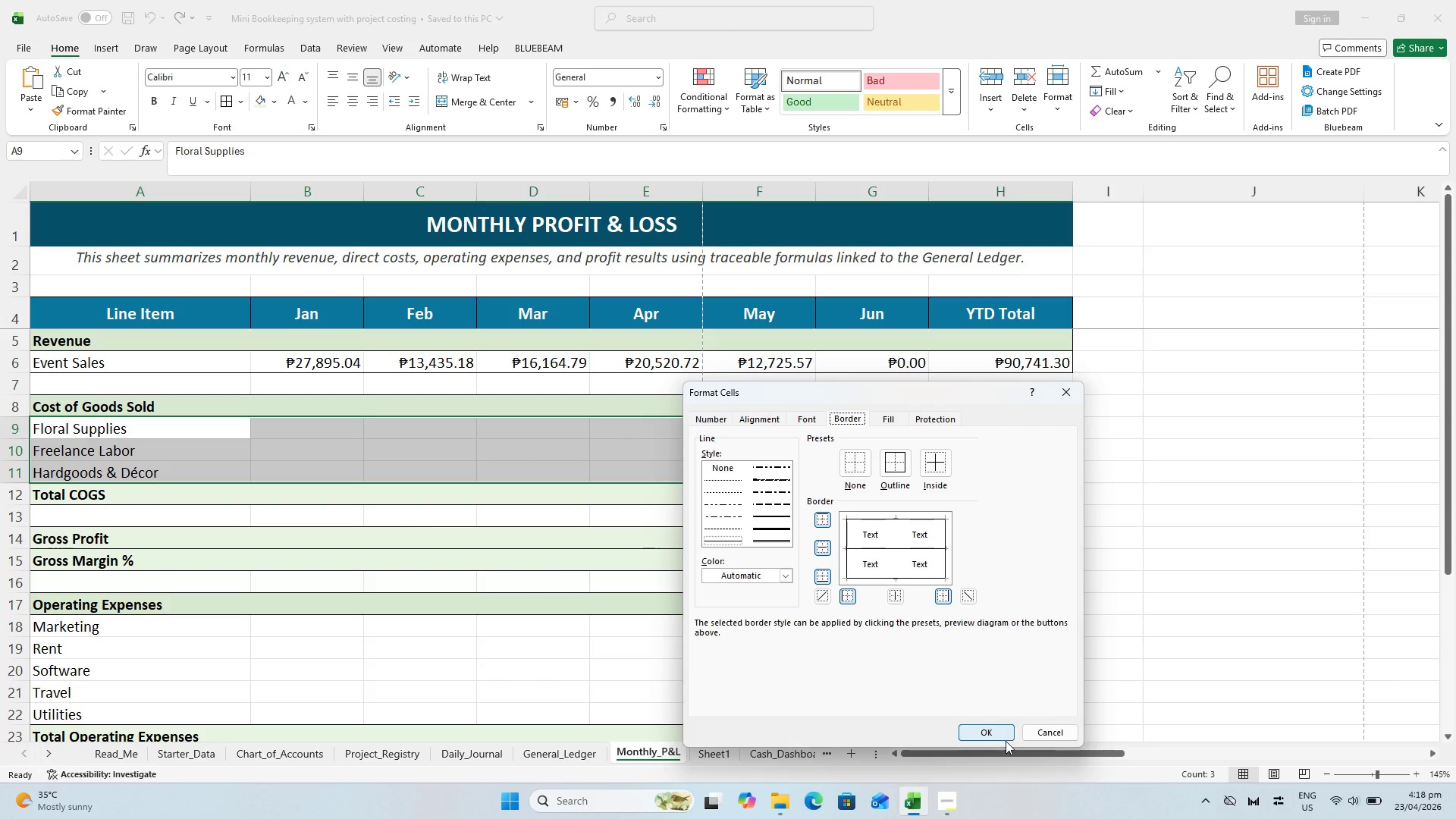 
left_click([991, 728])
 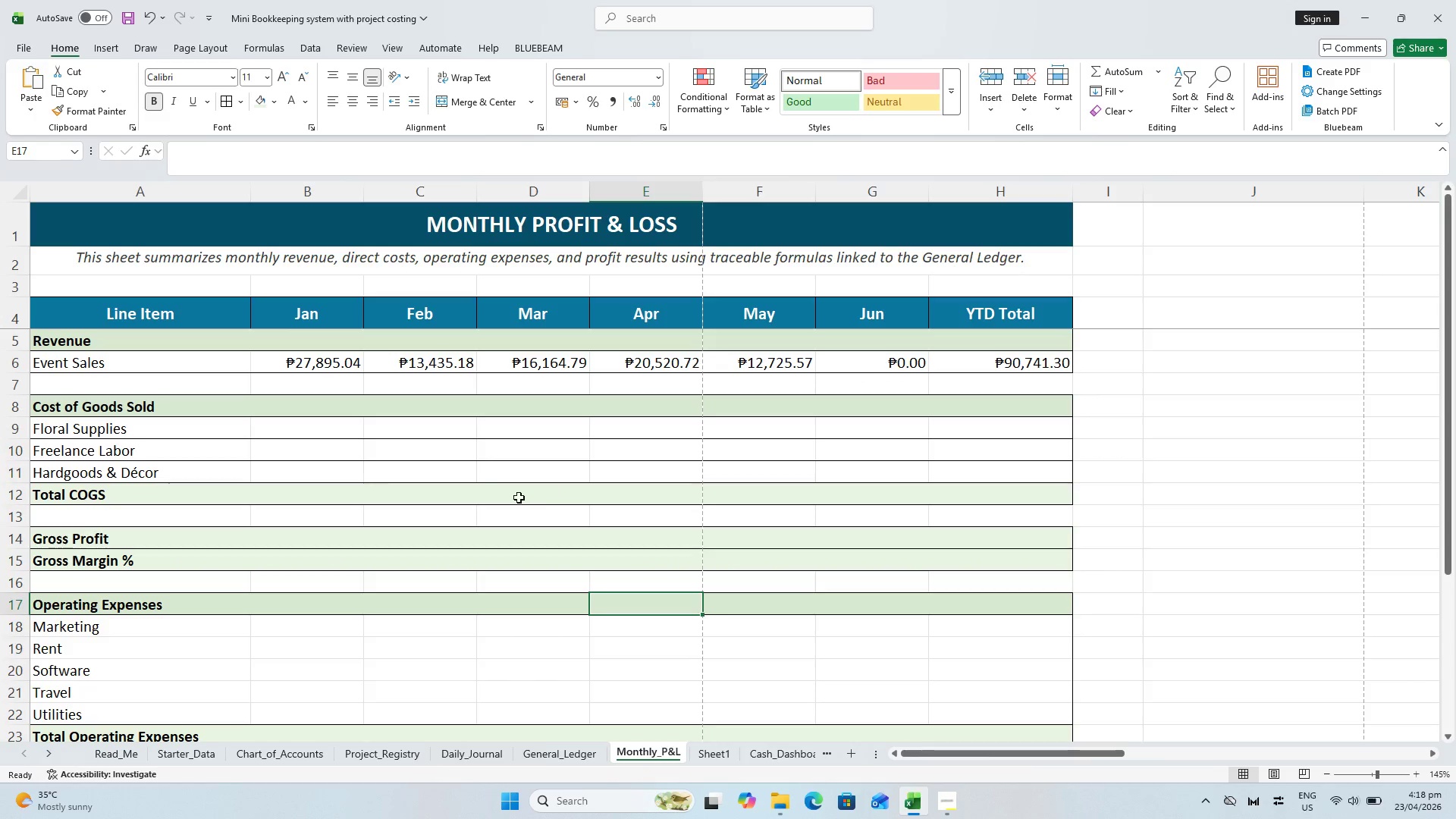 
key(Control+S)
 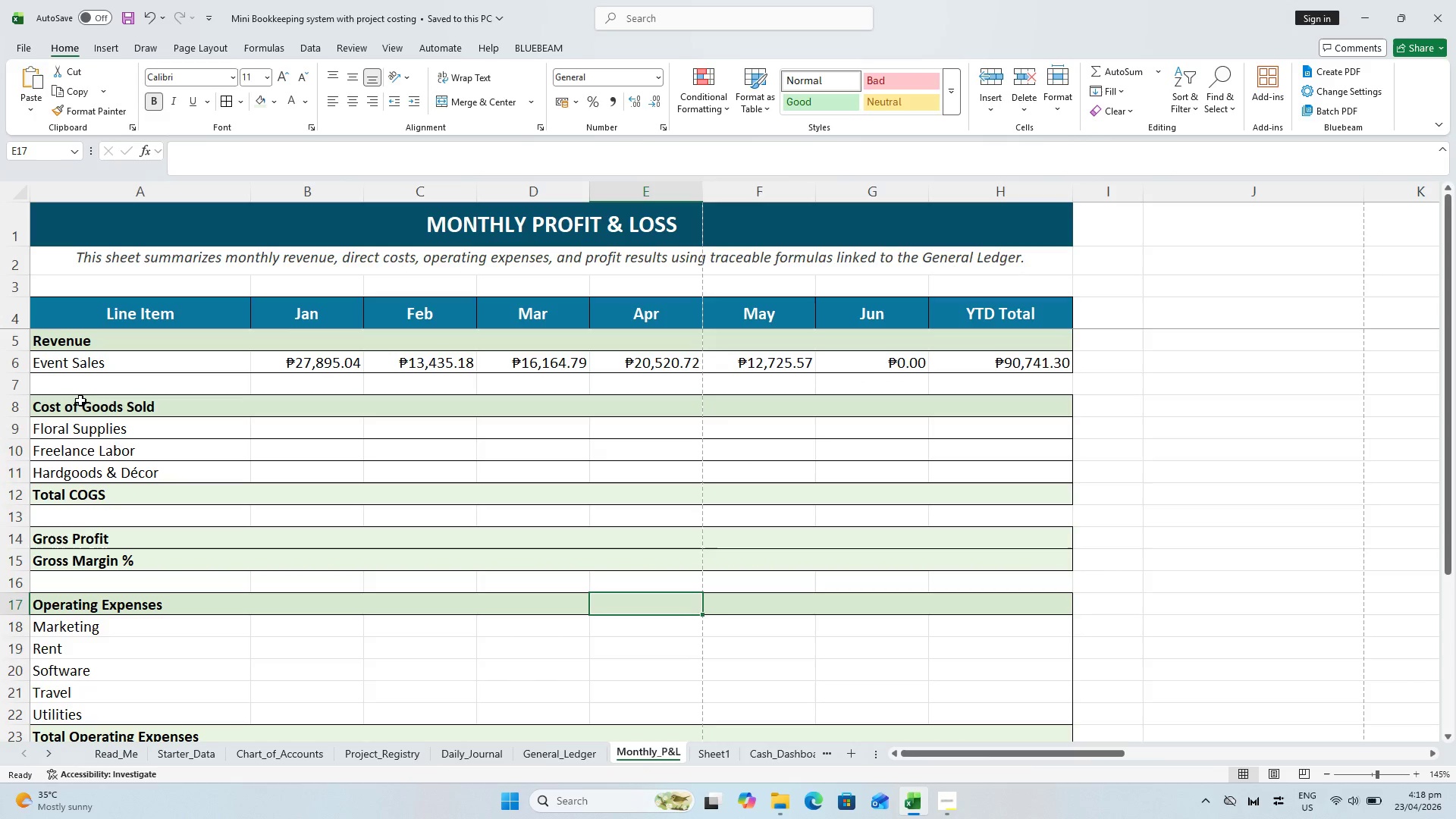 
left_click_drag(start_coordinate=[89, 431], to_coordinate=[998, 471])
 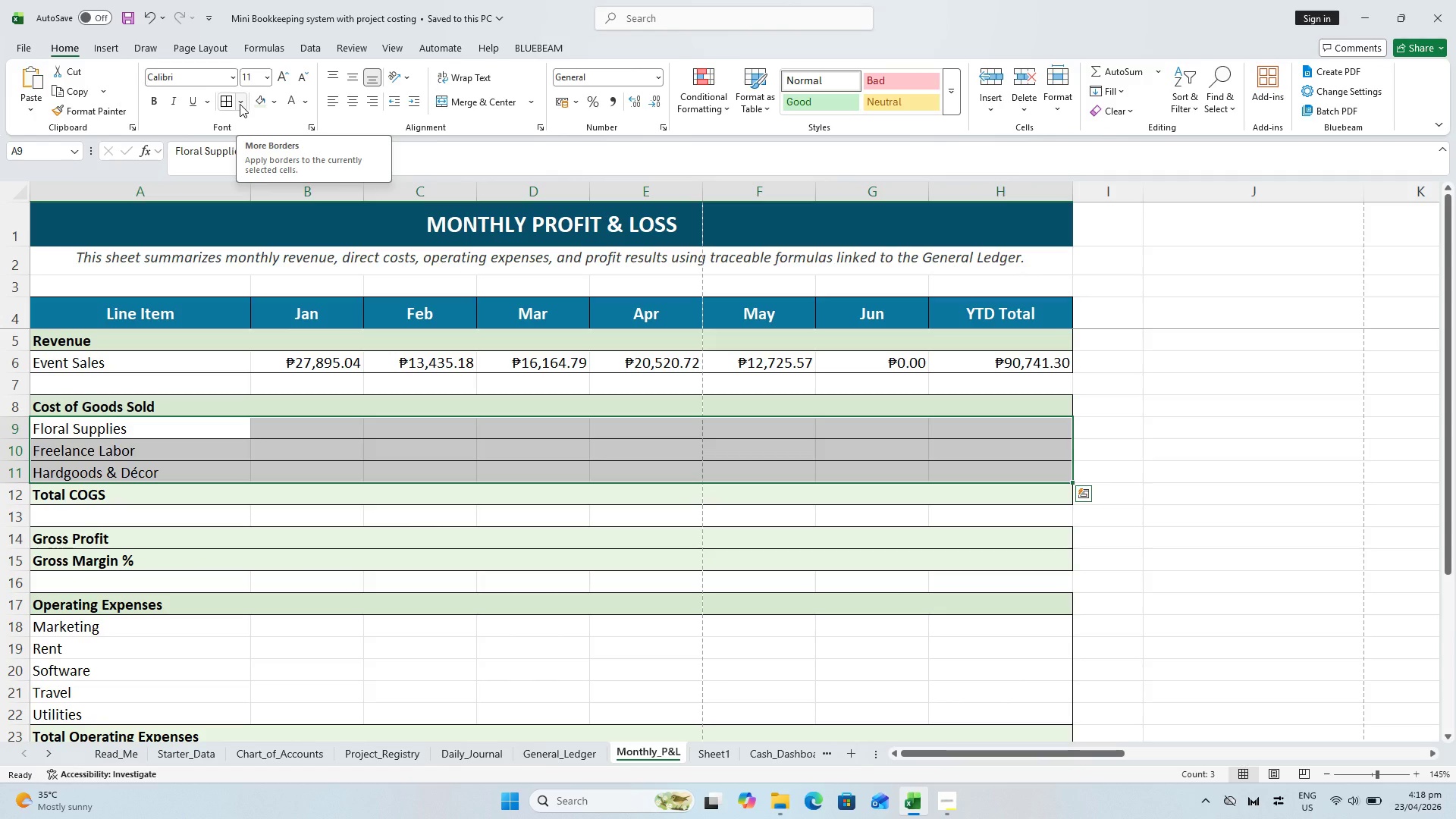 
right_click([240, 104])
 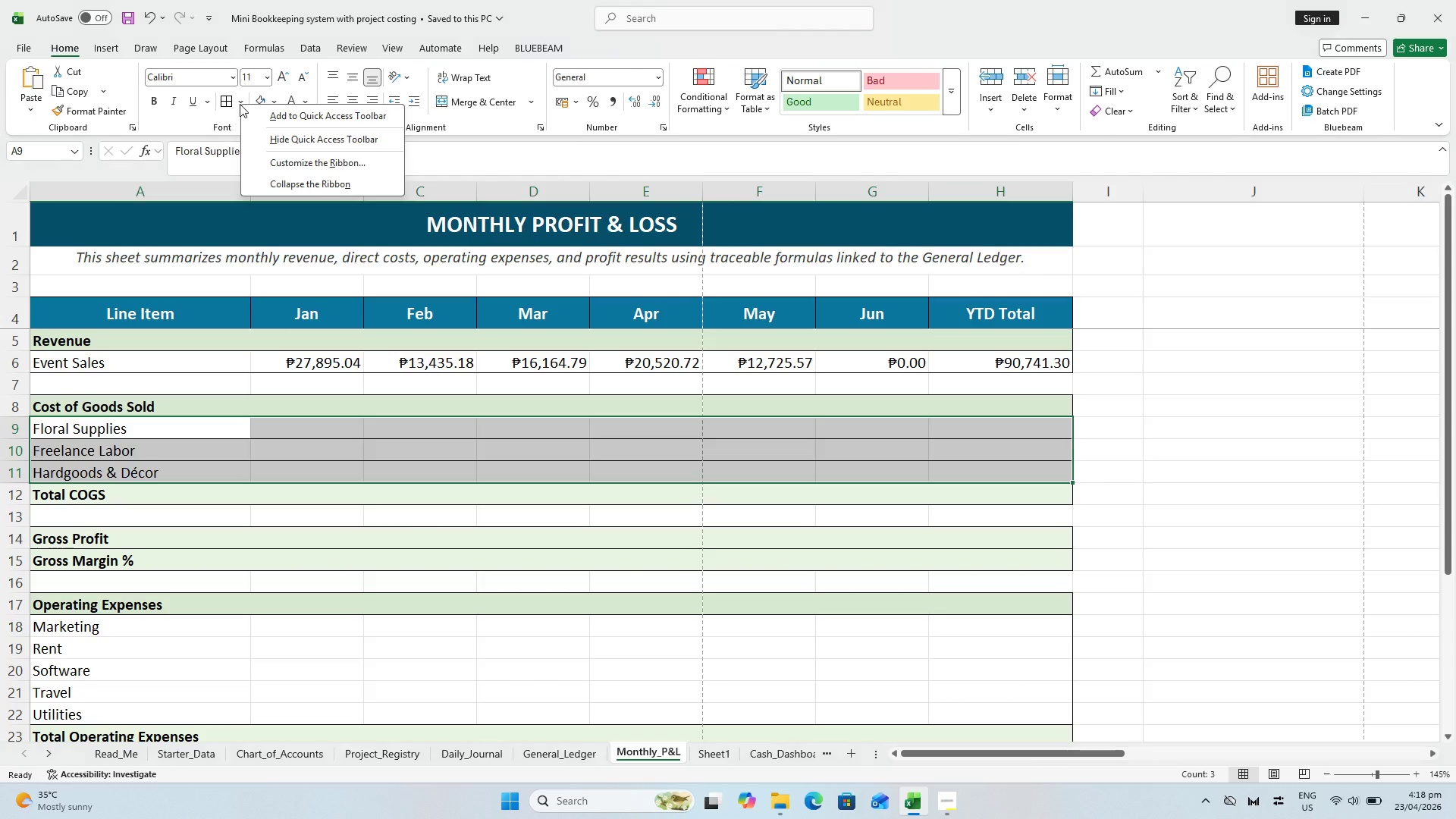 
left_click([240, 104])
 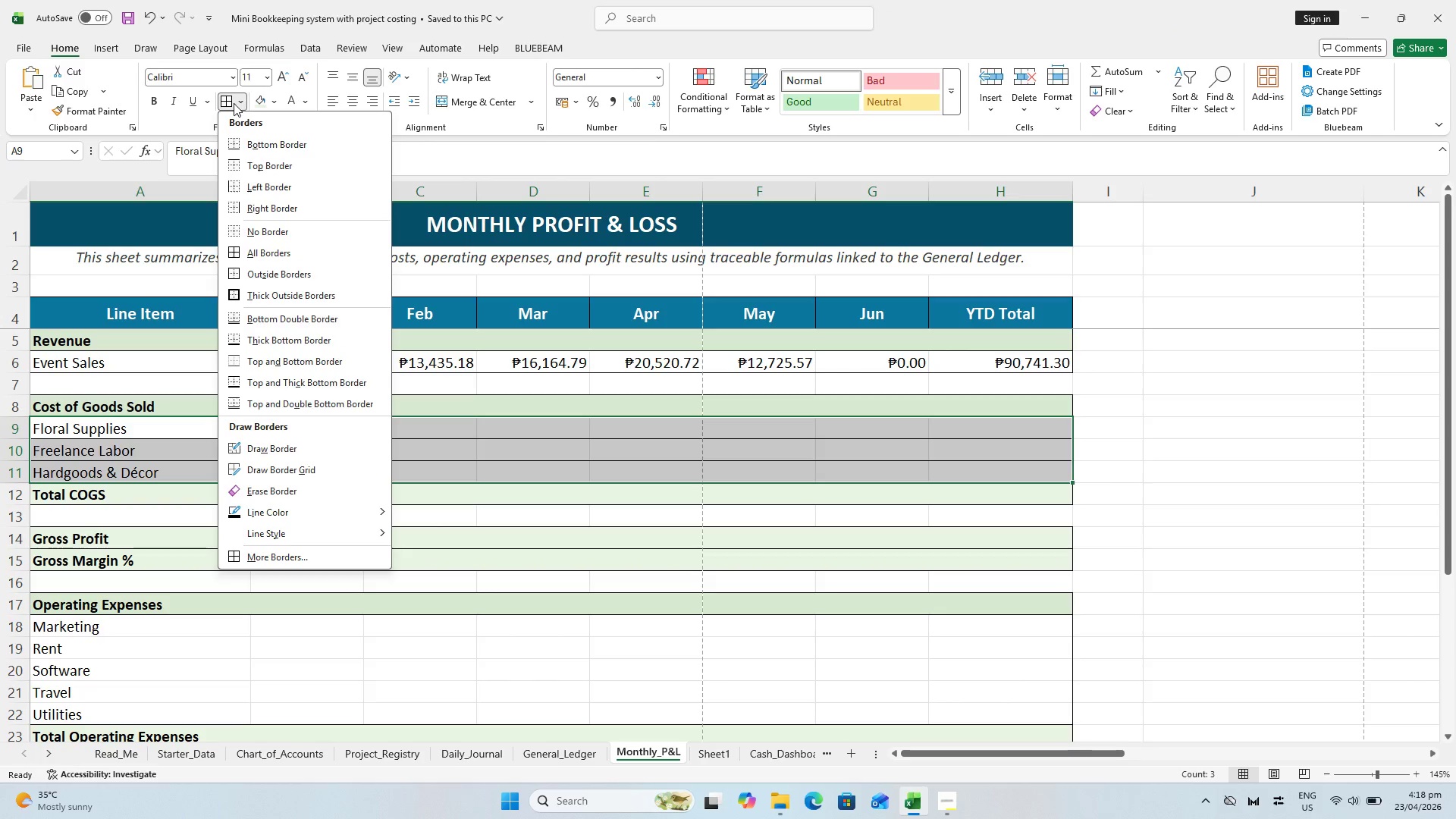 
left_click([229, 101])
 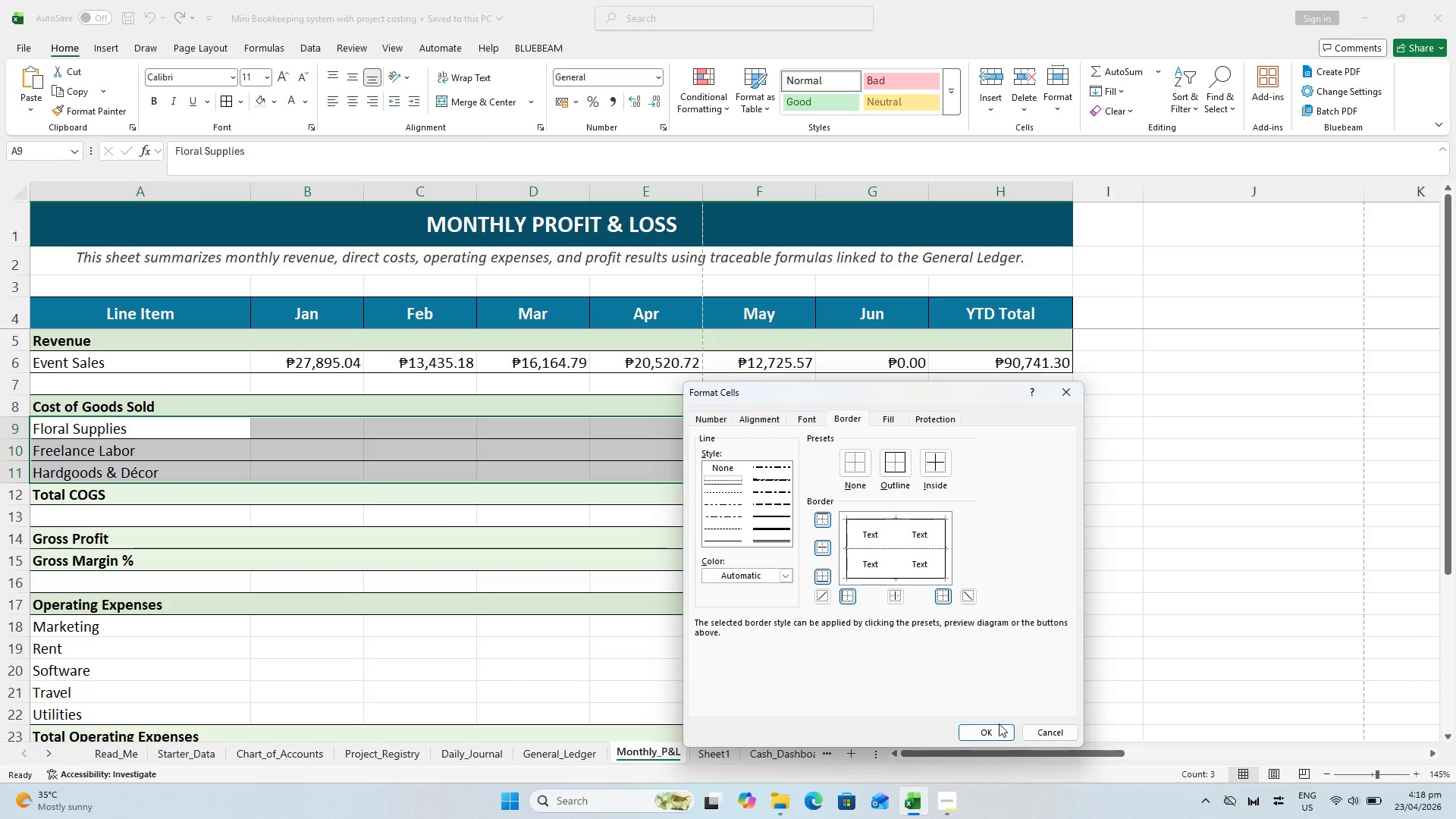 
double_click([538, 617])
 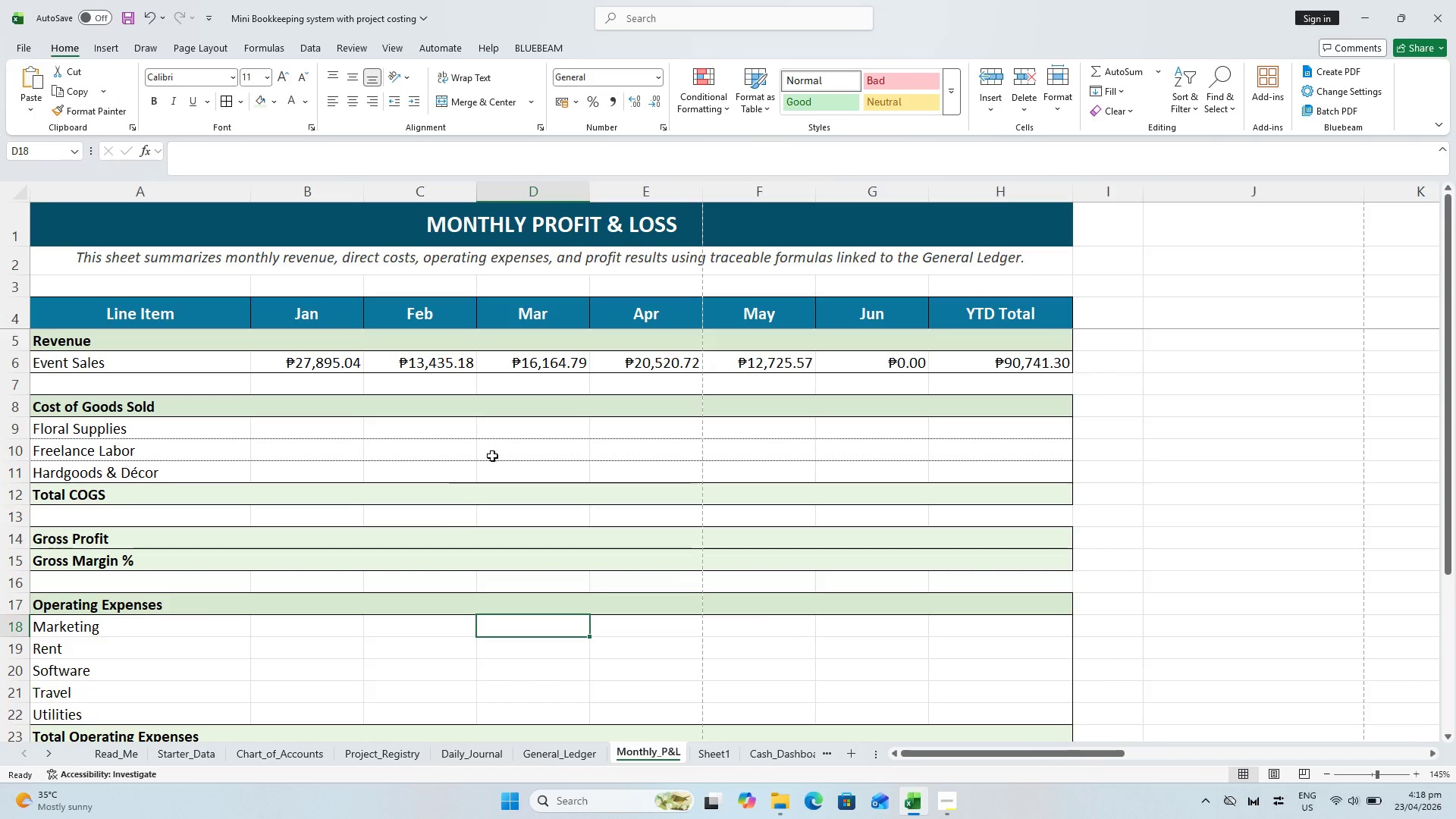 
key(Control+S)
 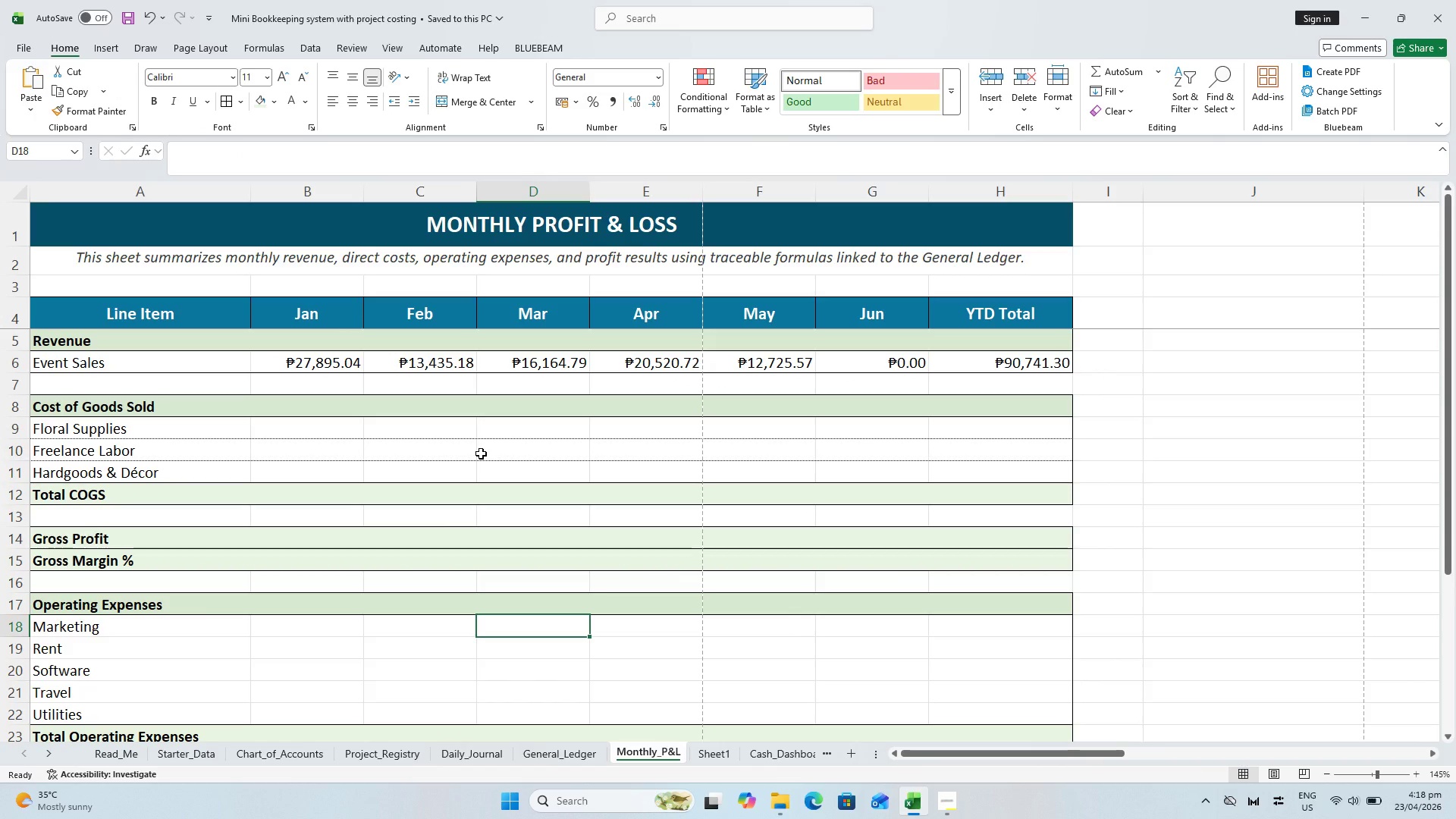 
key(Control+S)
 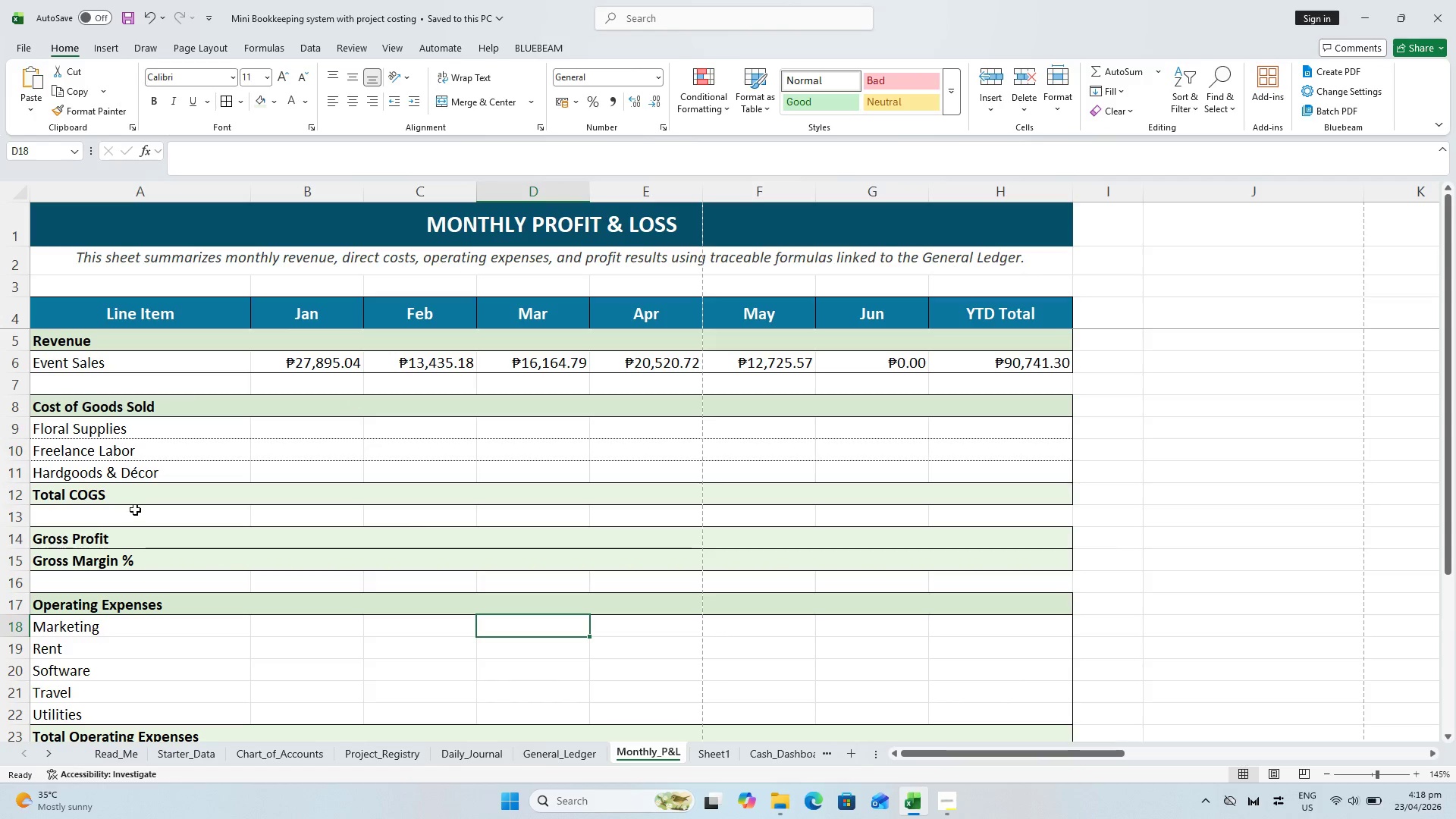 
key(Control+S)
 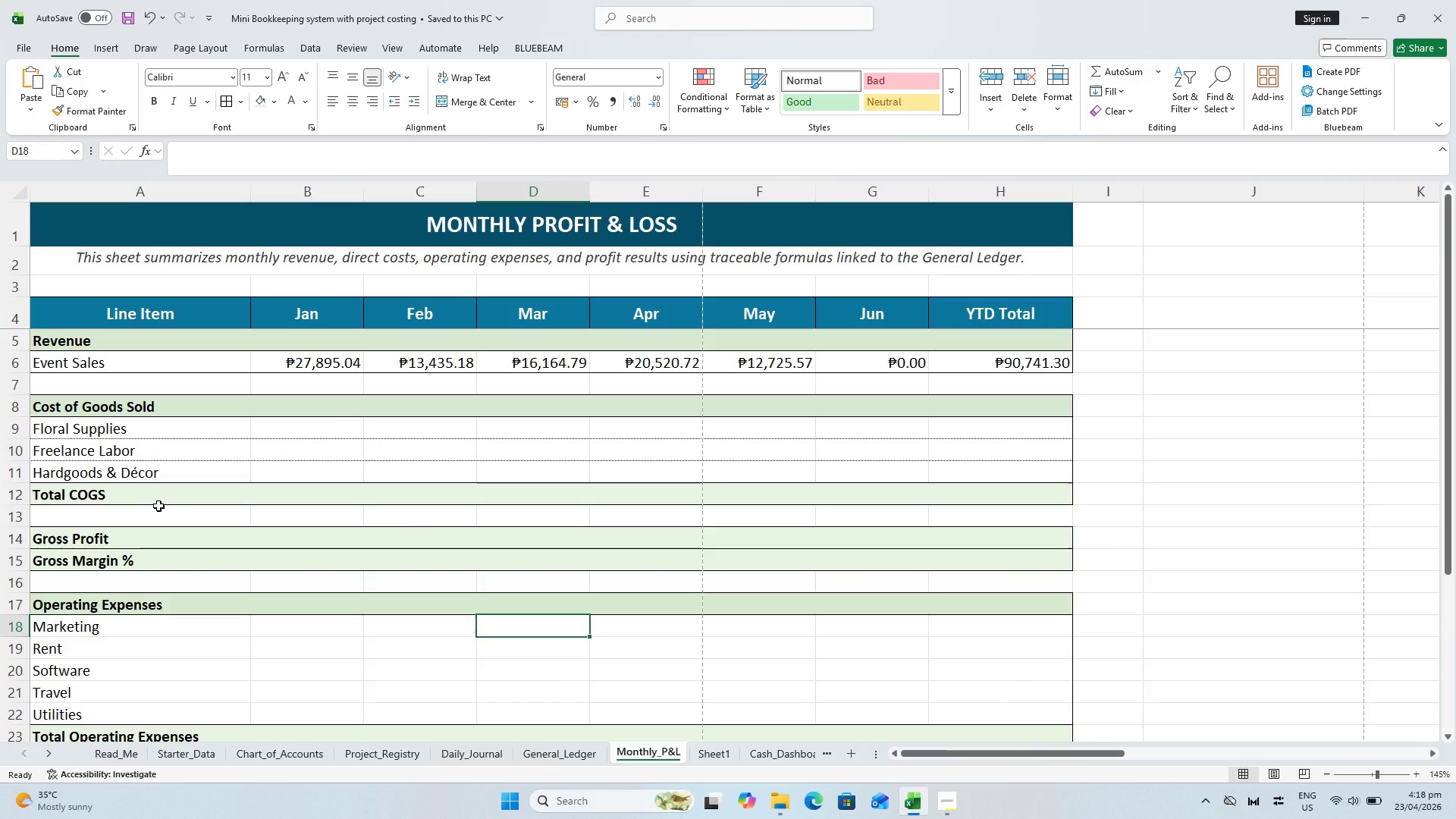 
wait(6.86)
 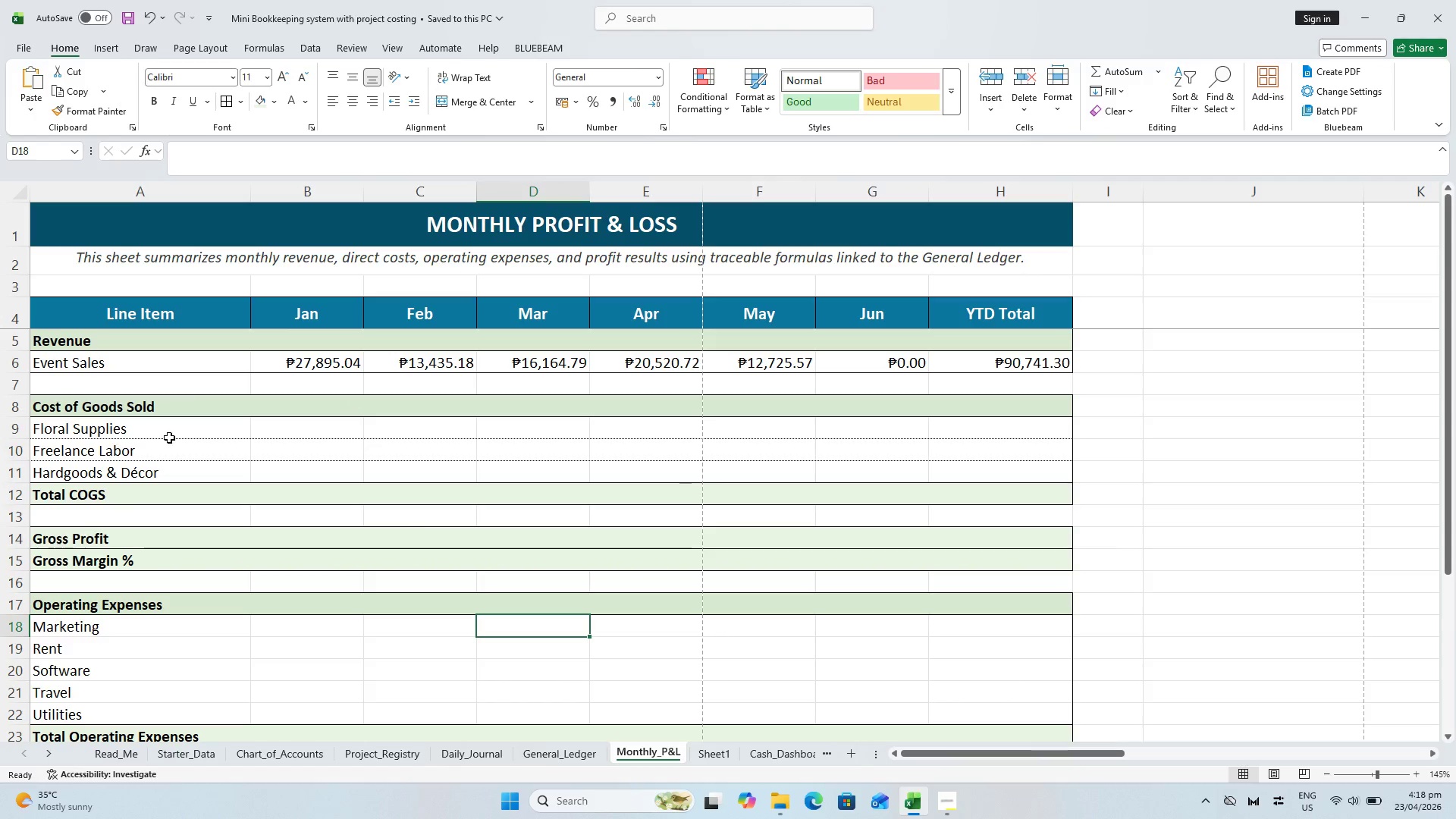 
key(Control+S)
 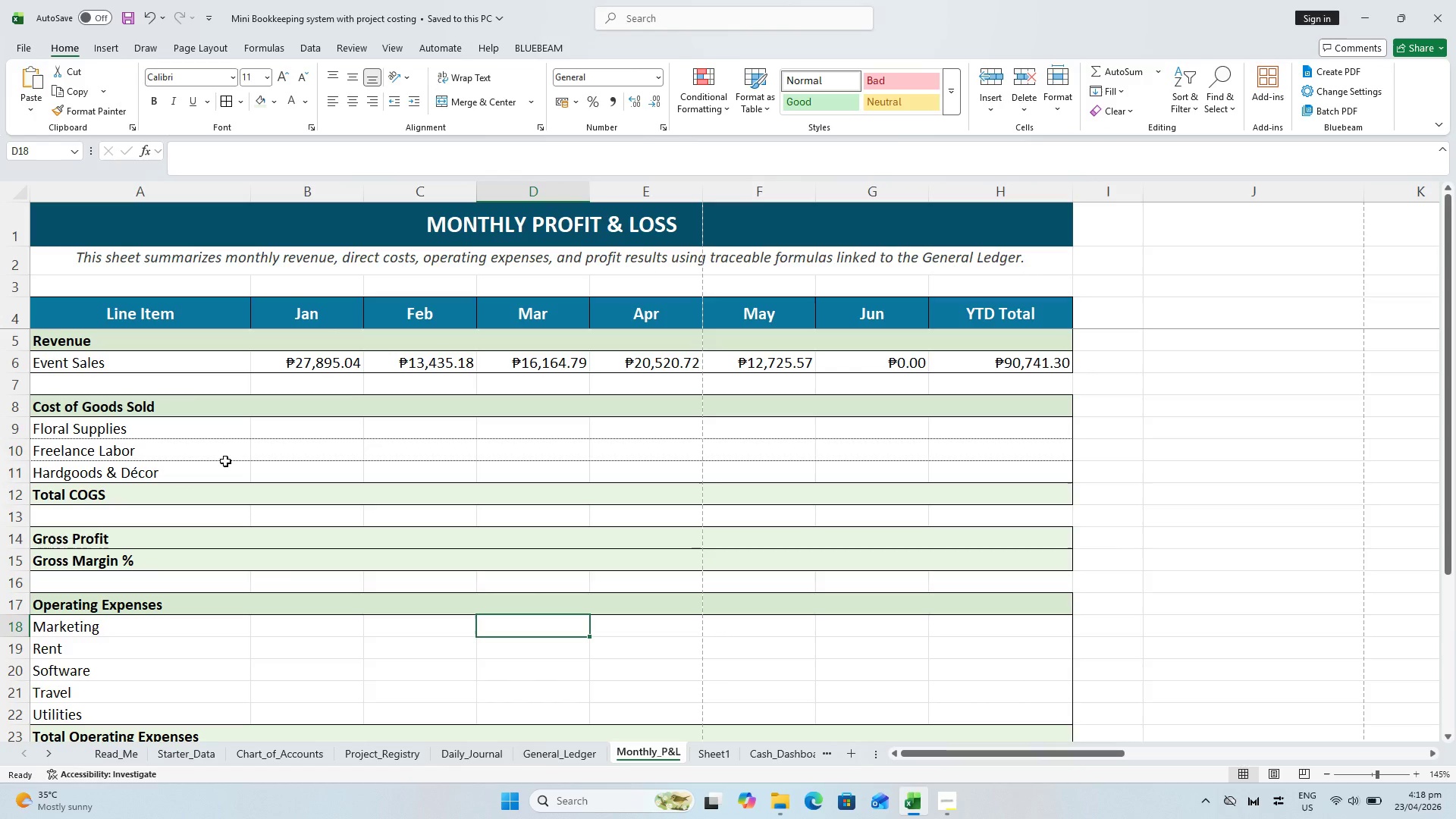 
left_click([237, 450])
 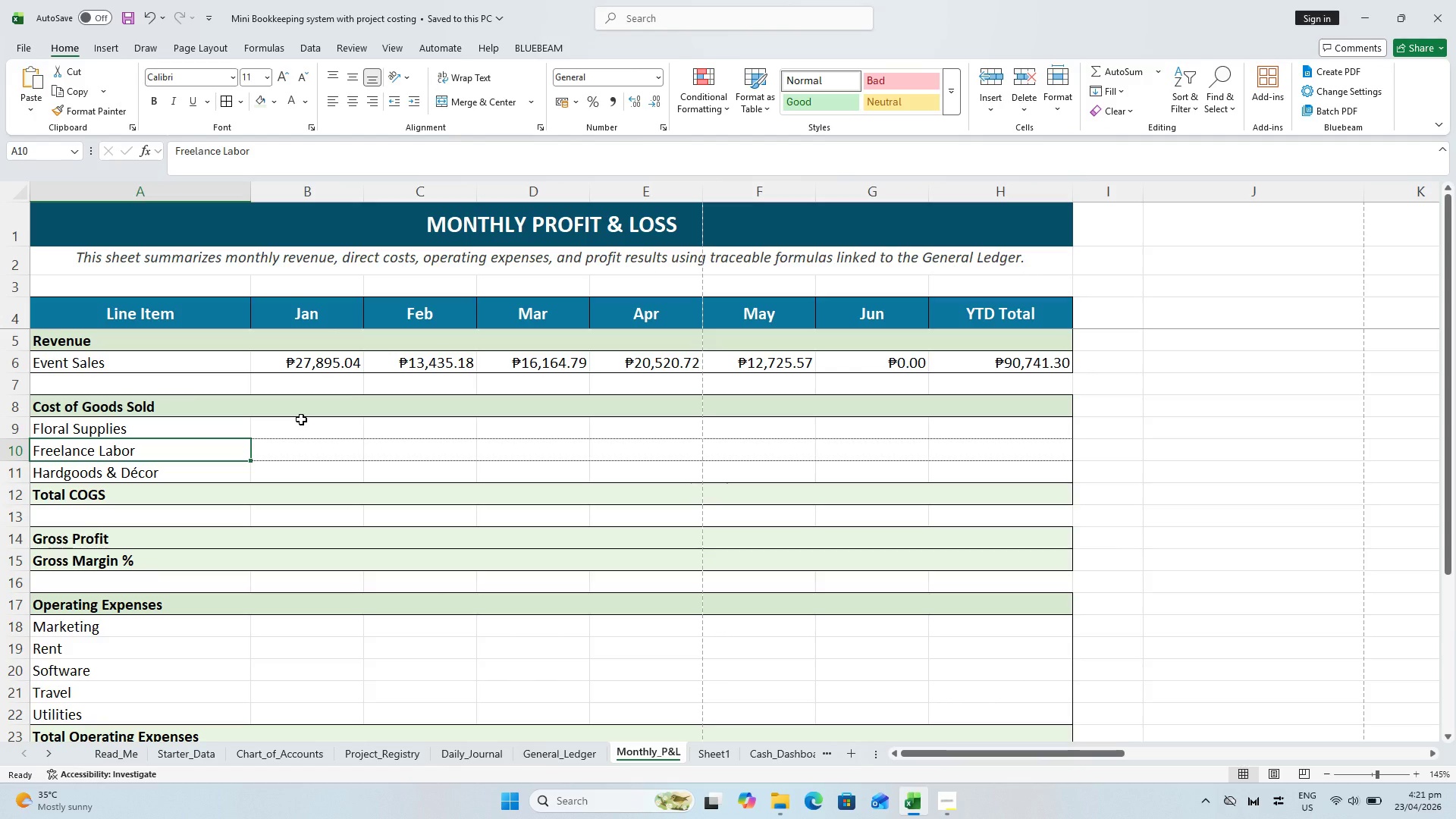 
wait(192.67)
 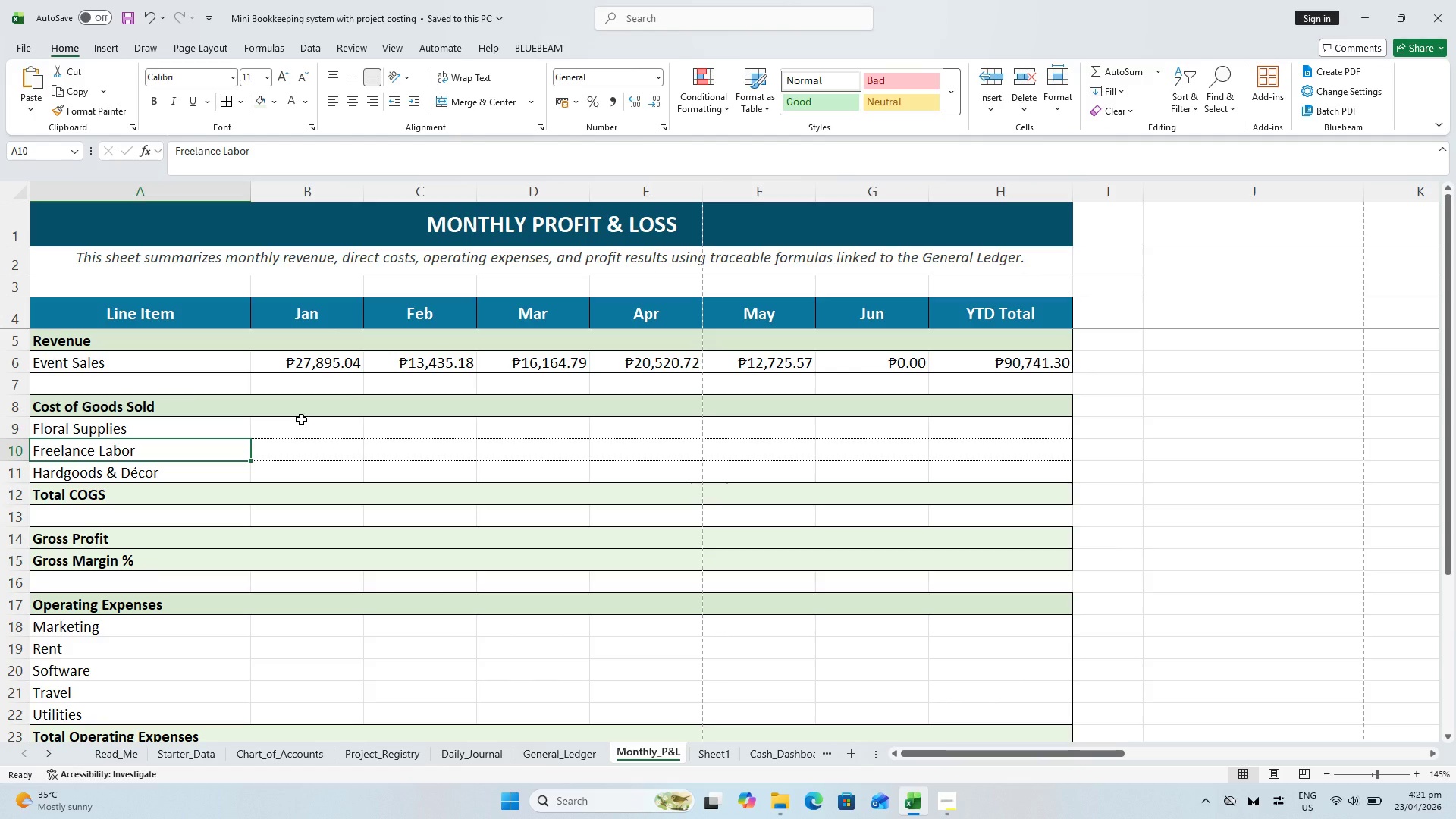 
left_click([277, 426])
 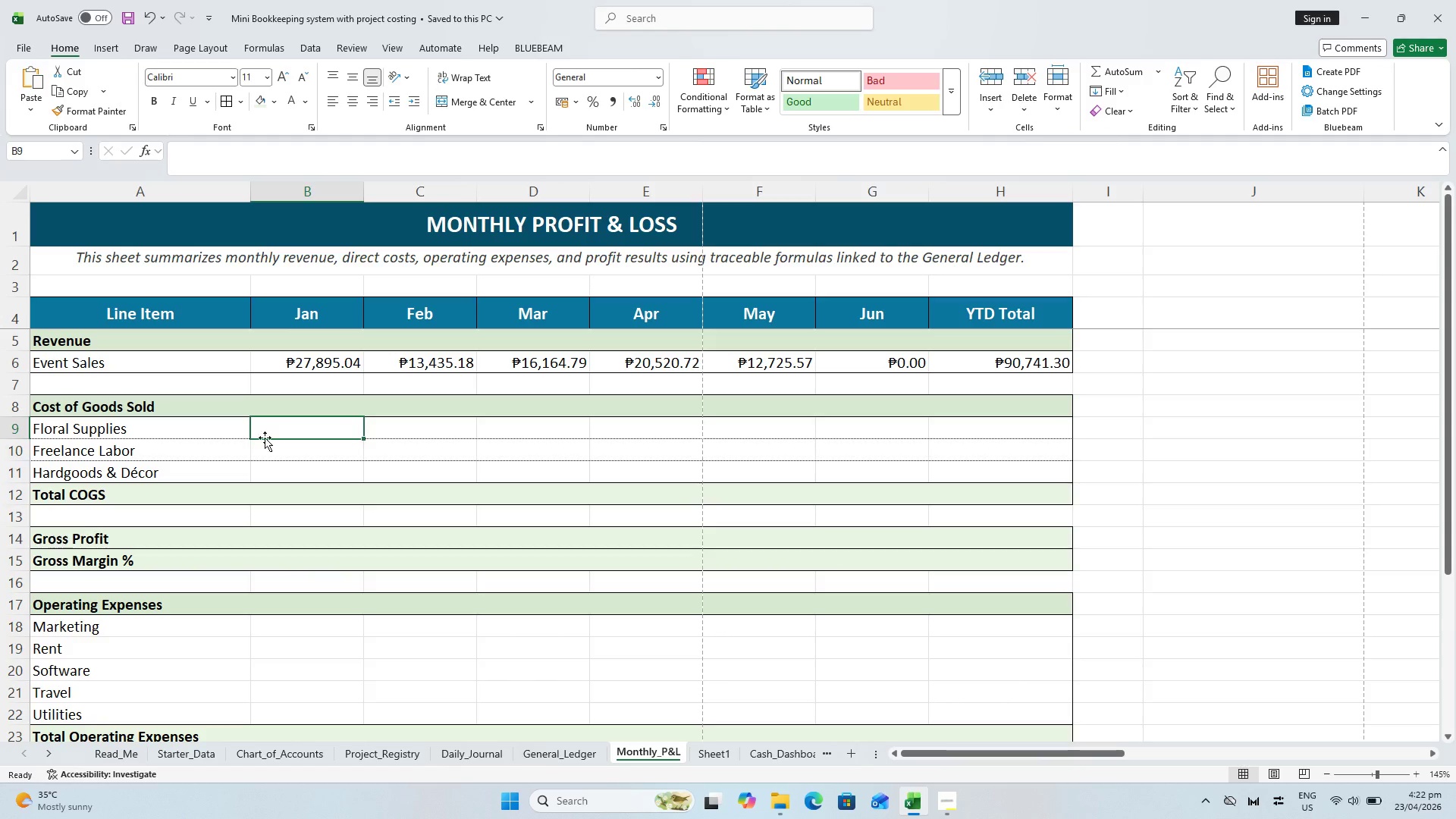 
key(Control+S)
 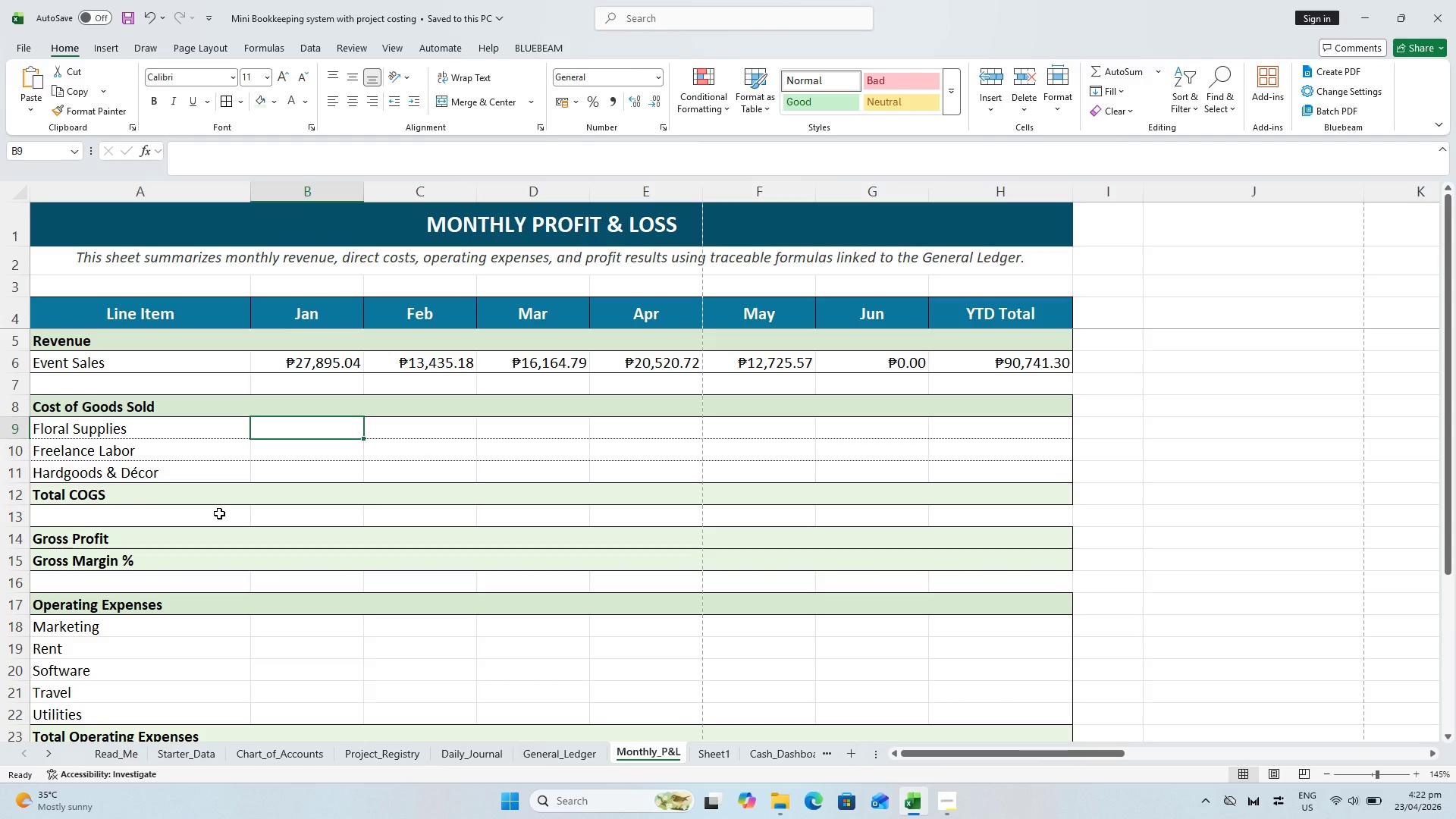 
type(=SUM()
key(Backspace)
type(IFS()
 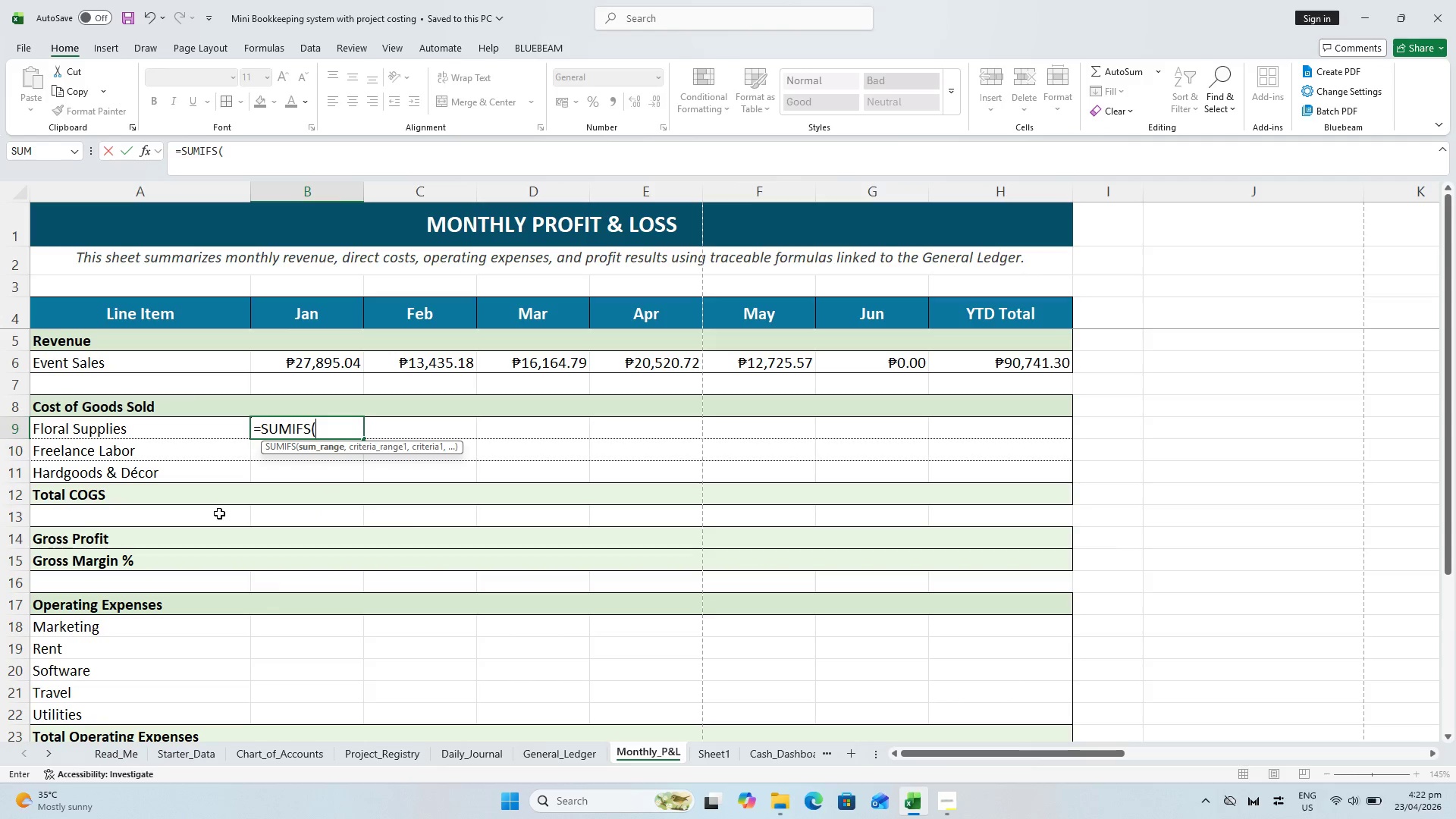 
wait(19.36)
 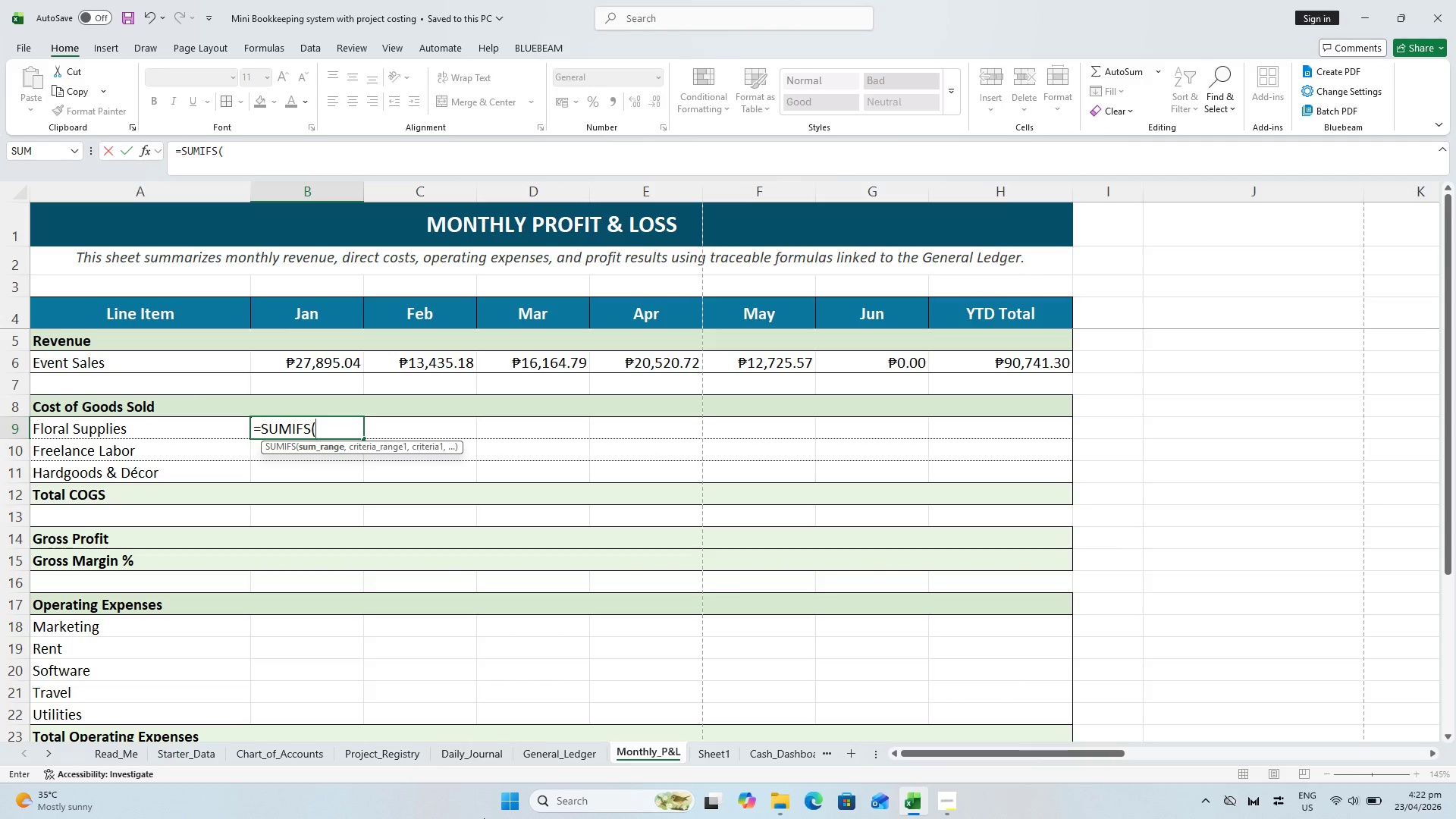 
left_click([572, 755])
 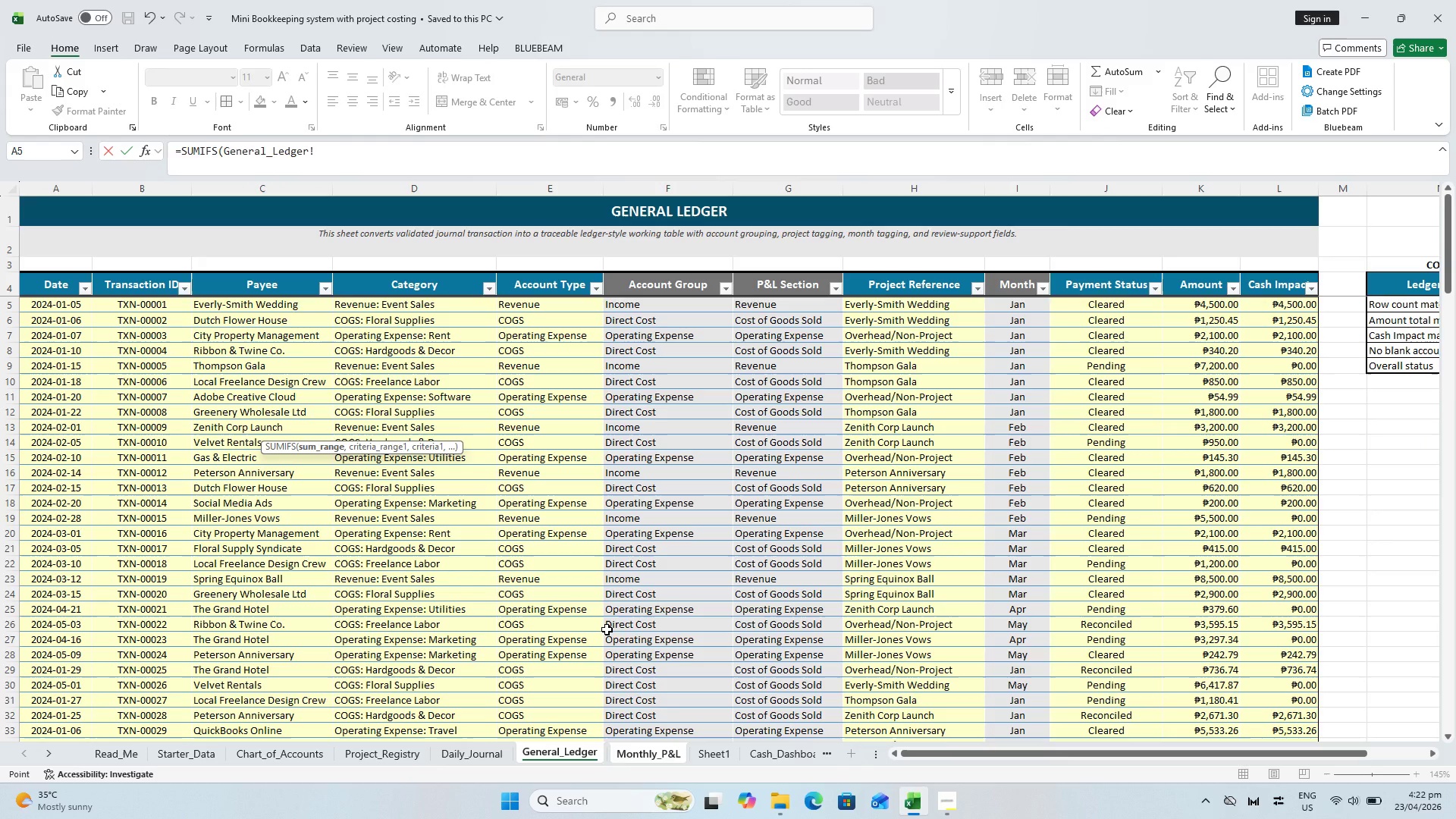 
wait(7.28)
 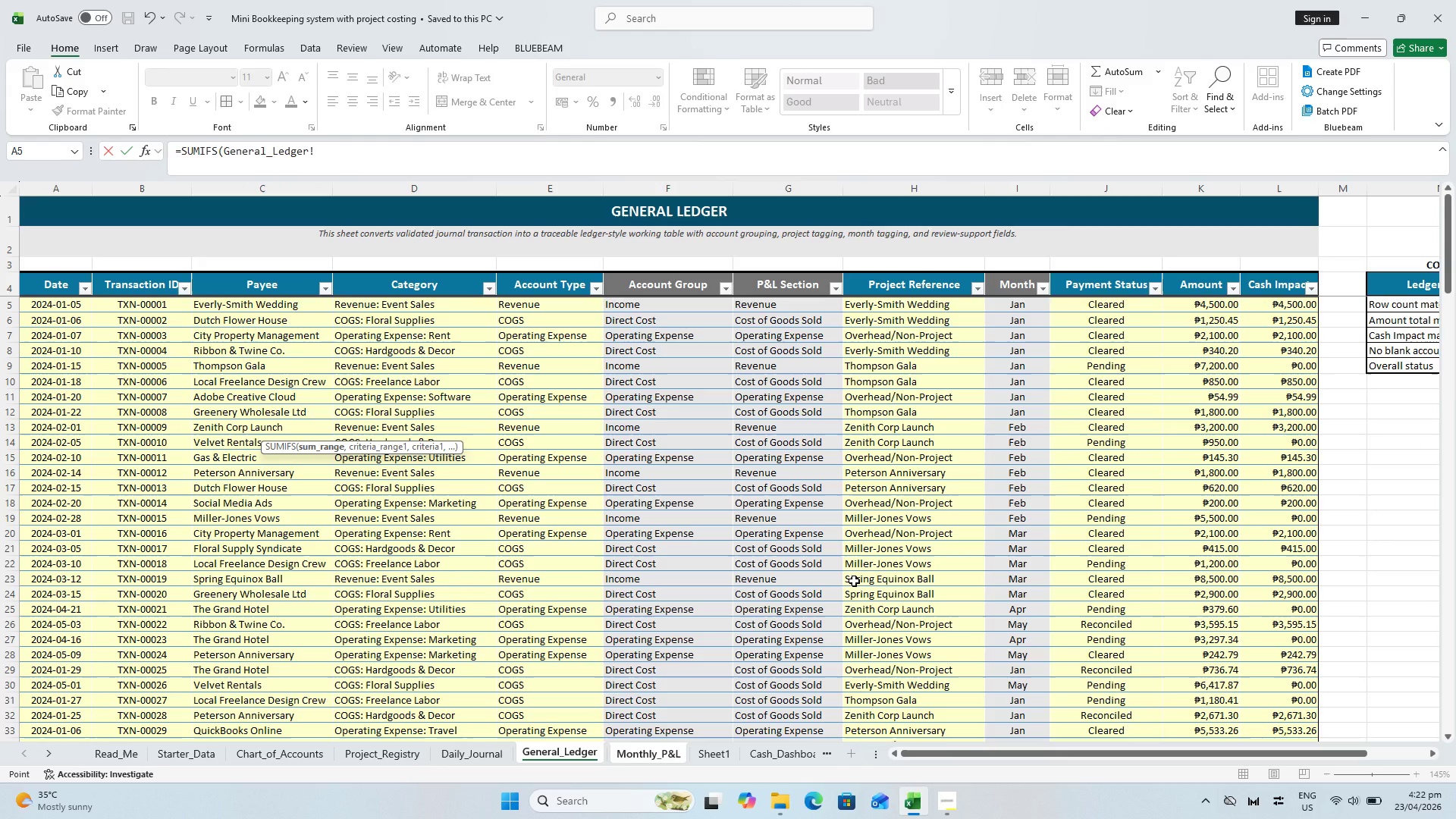 
key(Escape)
 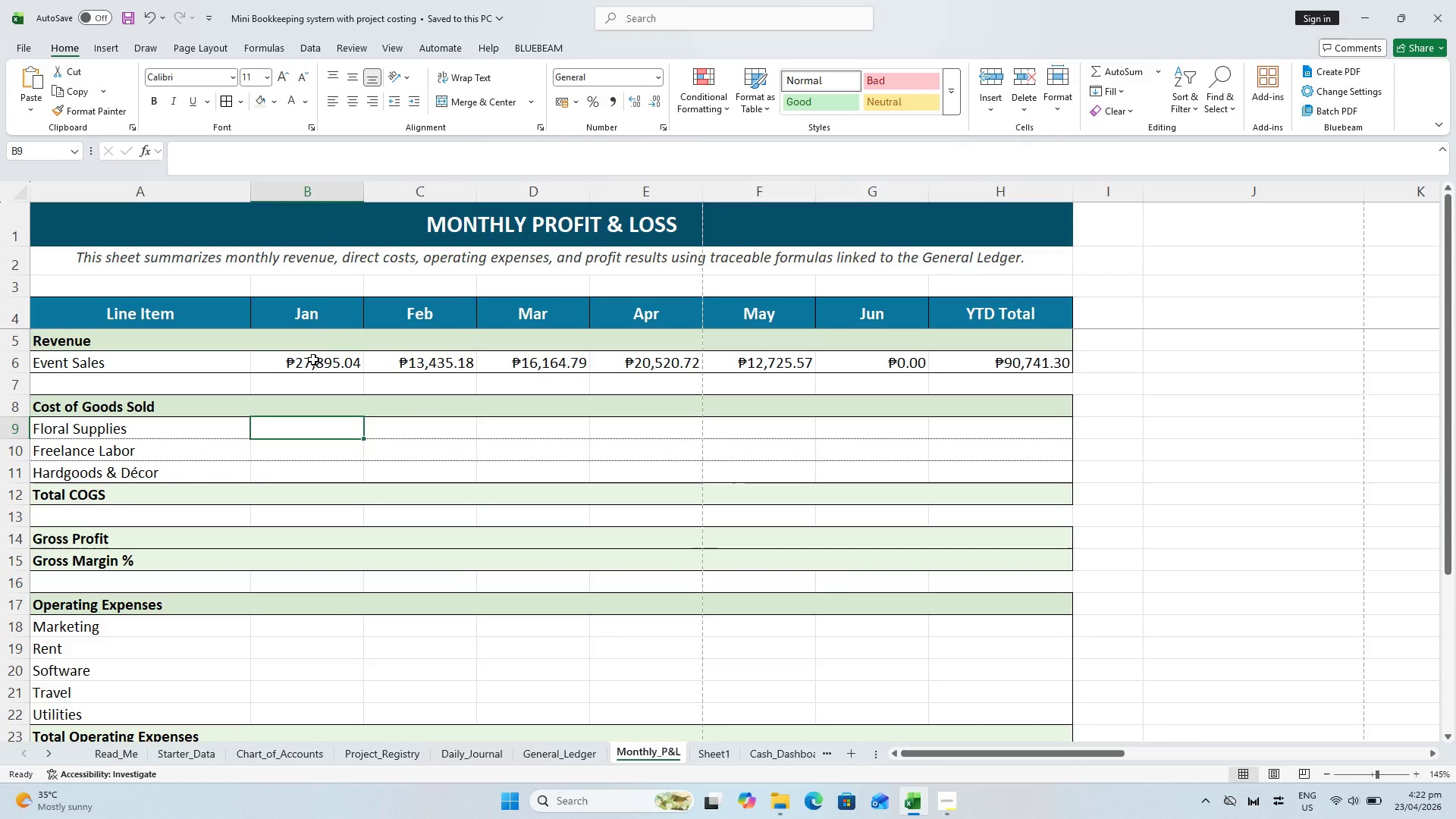 
left_click([313, 359])
 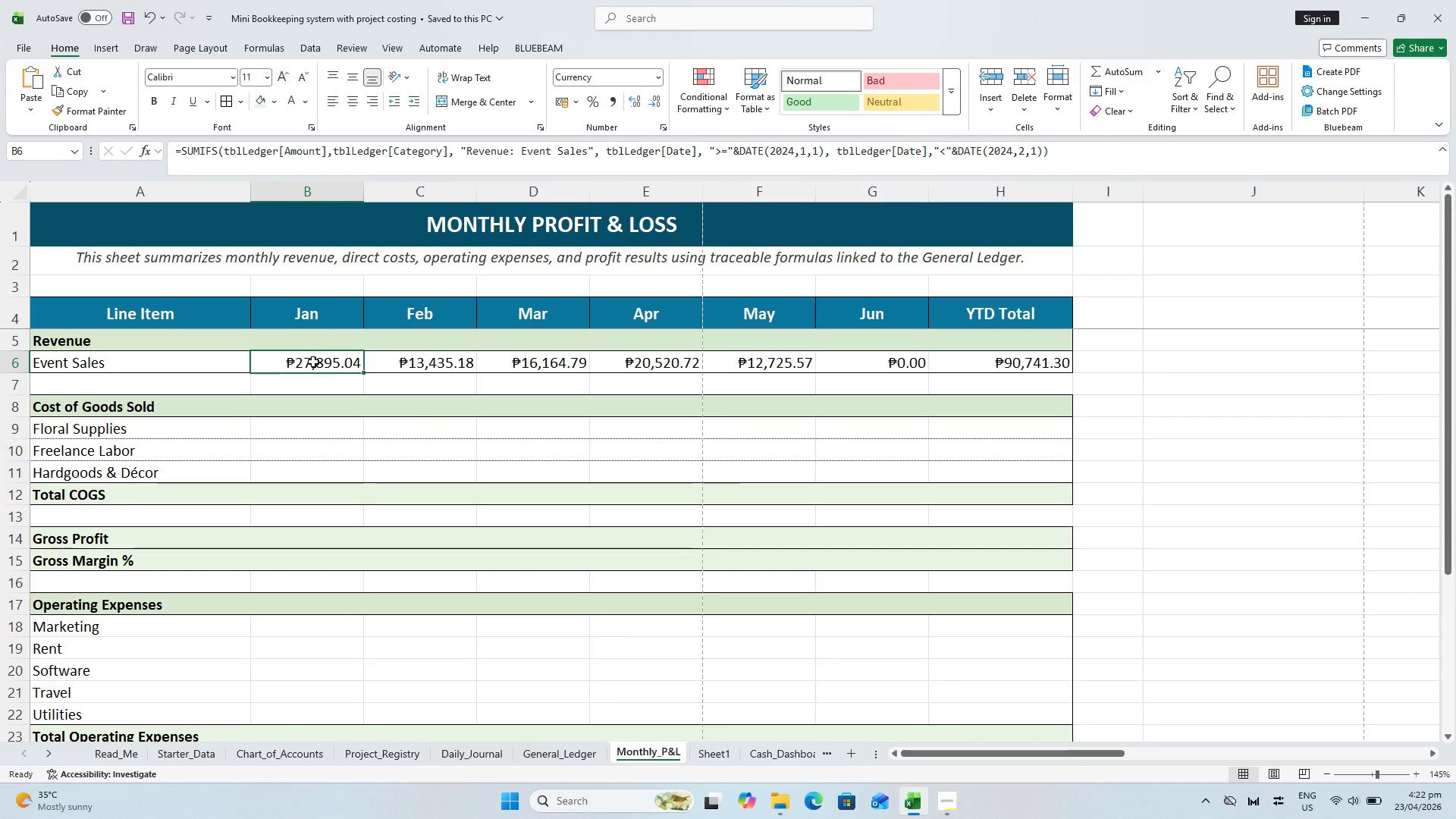 
key(Control+C)
 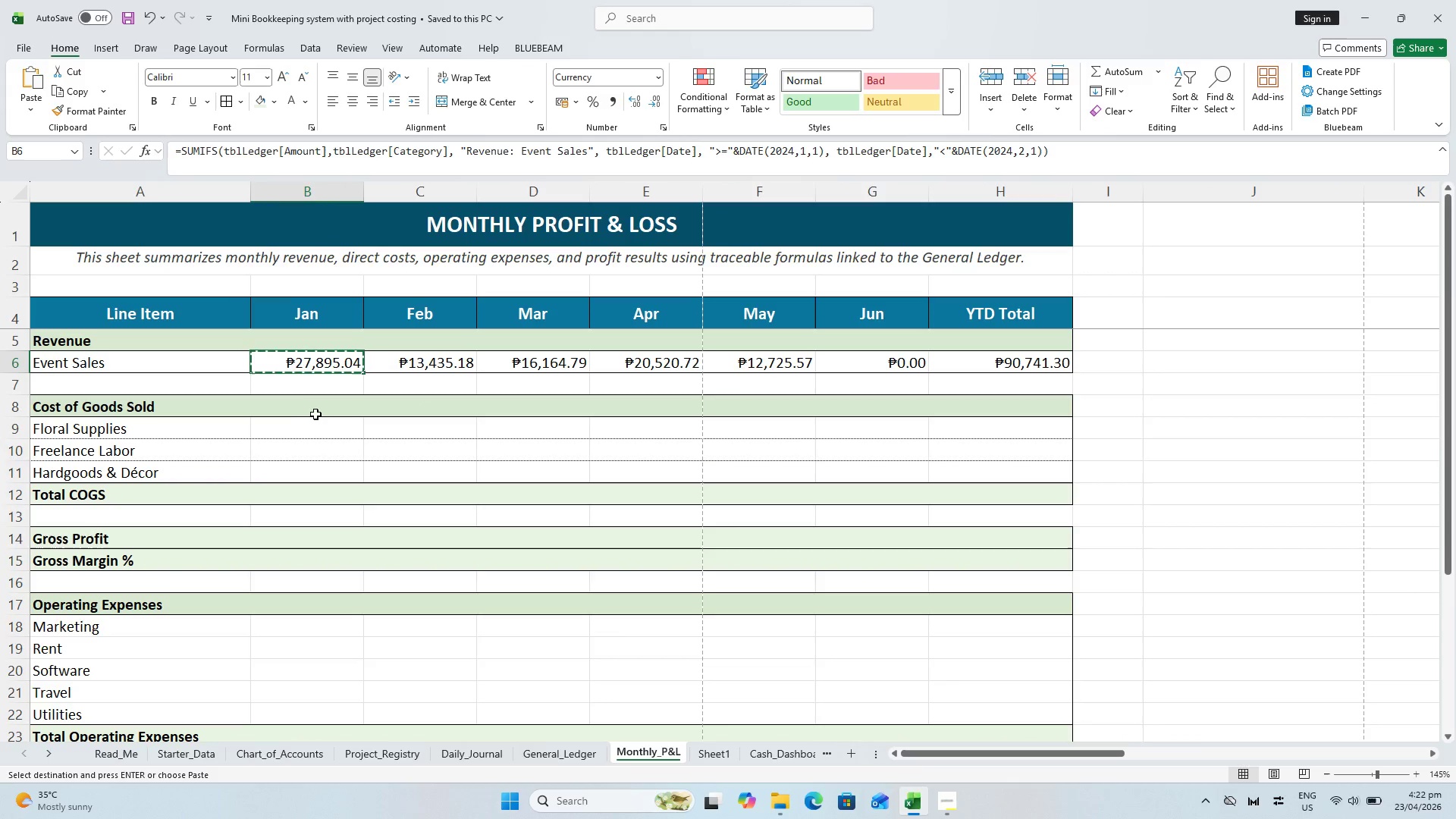 
left_click([315, 419])
 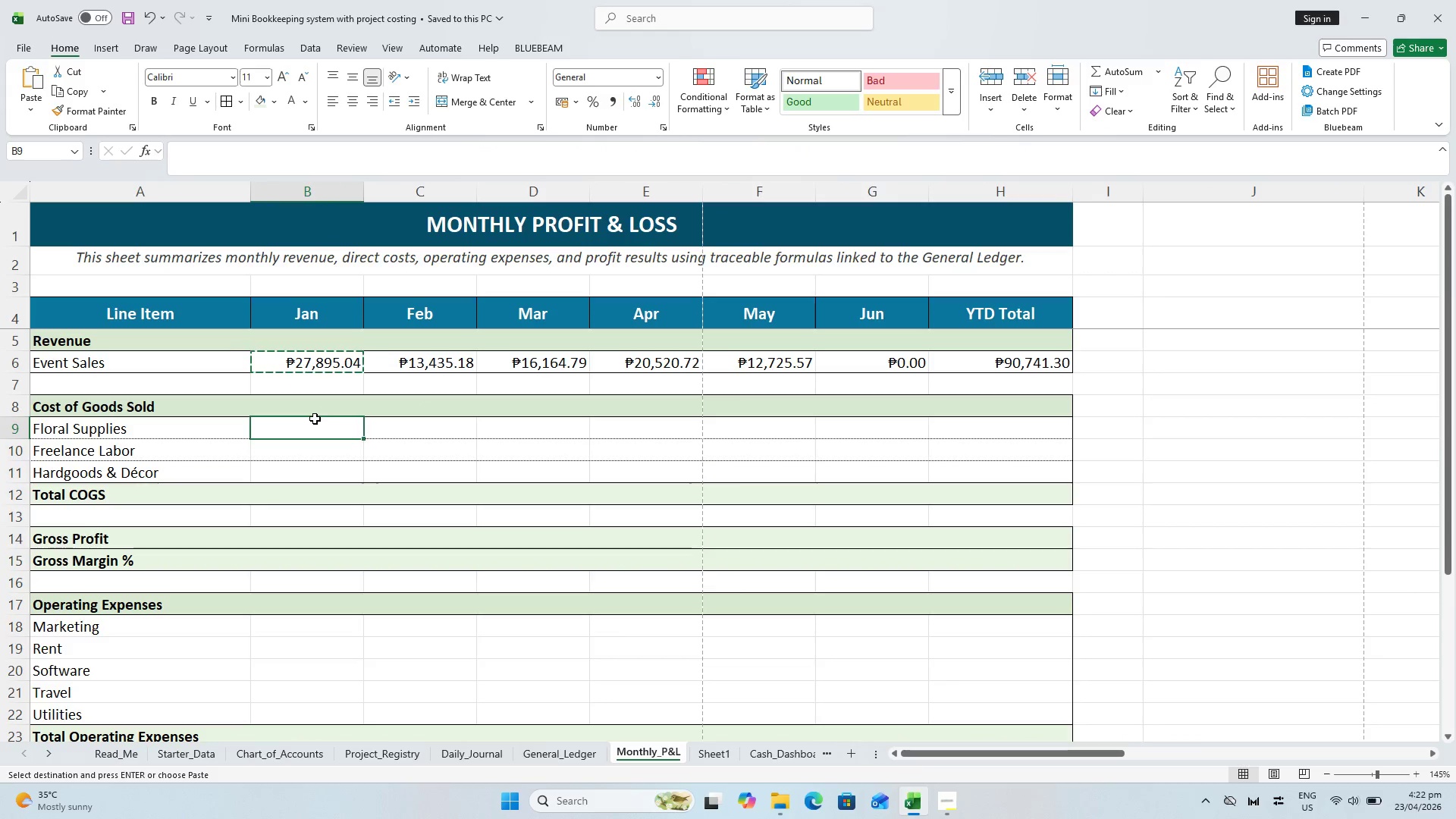 
key(Control+V)
 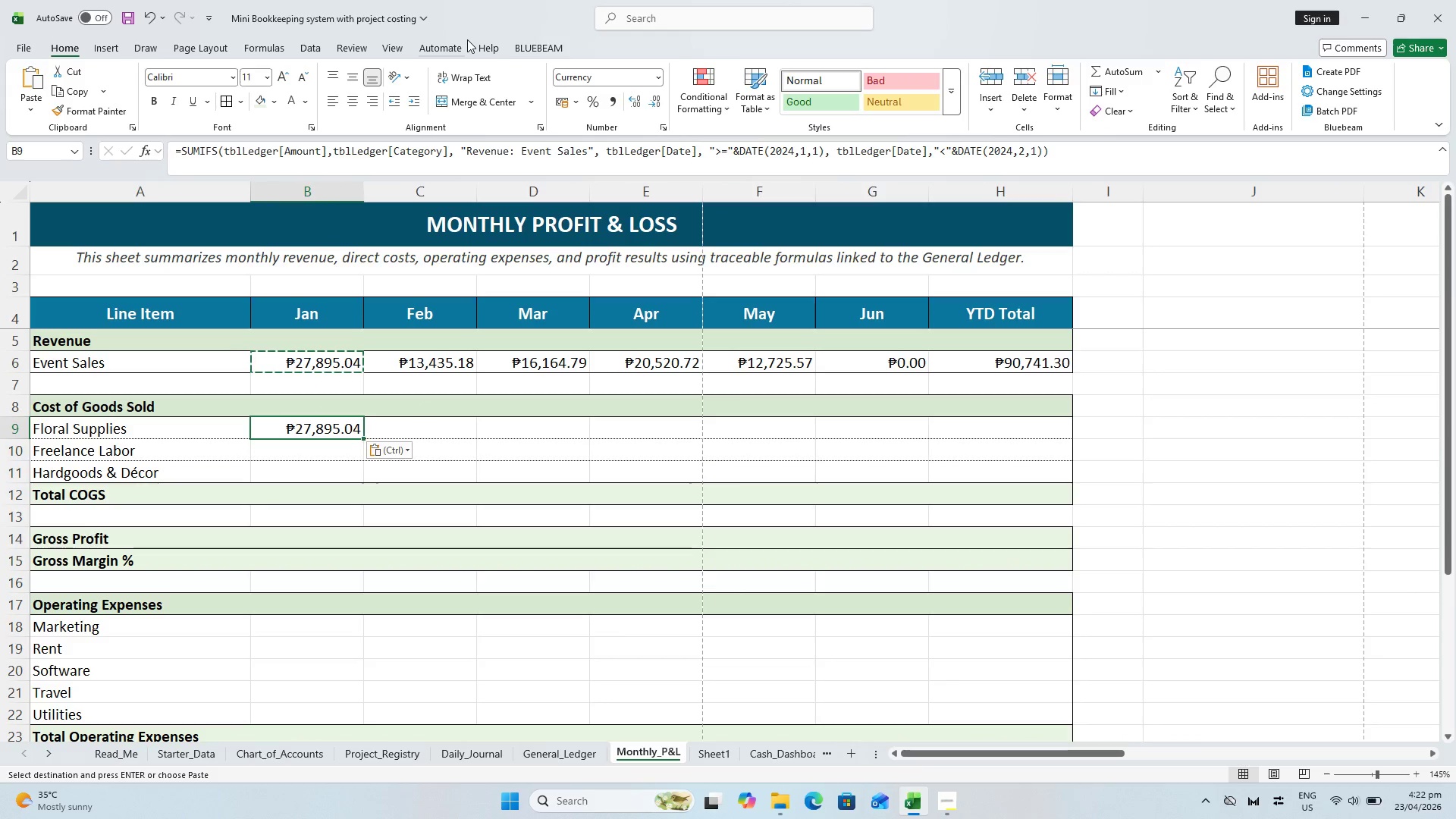 
wait(6.36)
 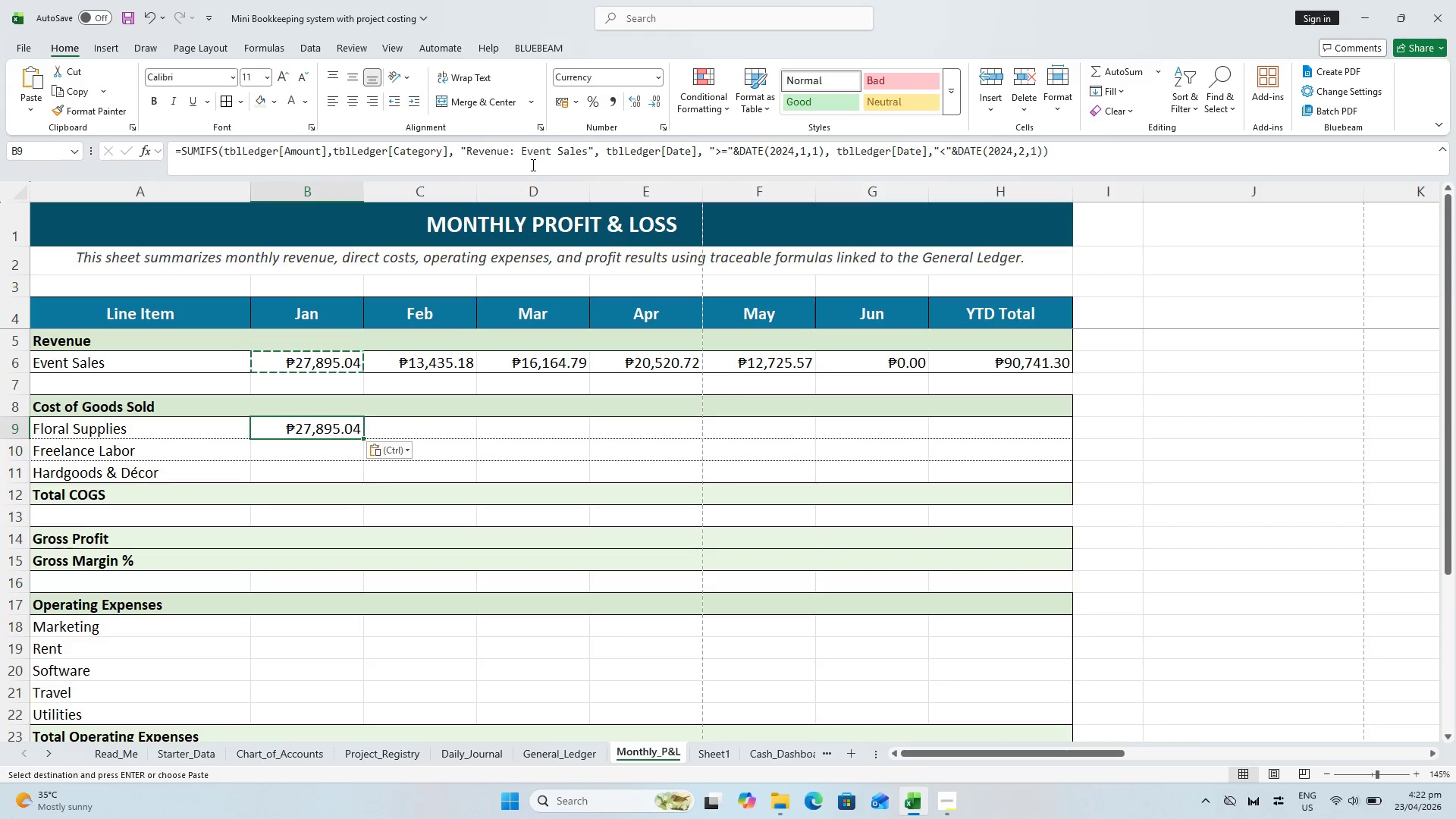 
left_click_drag(start_coordinate=[587, 148], to_coordinate=[467, 136])
 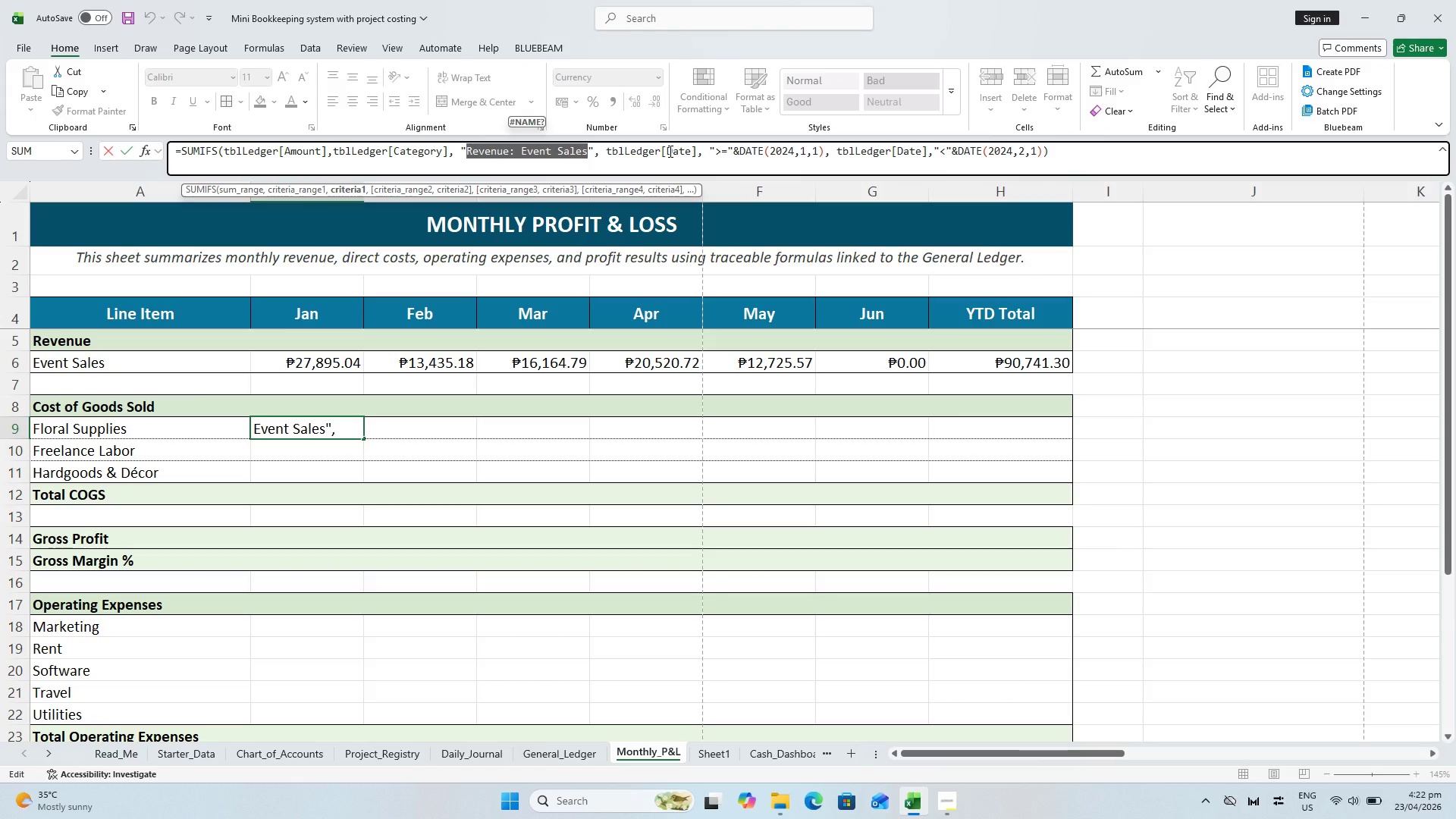 
type(COGS:)
 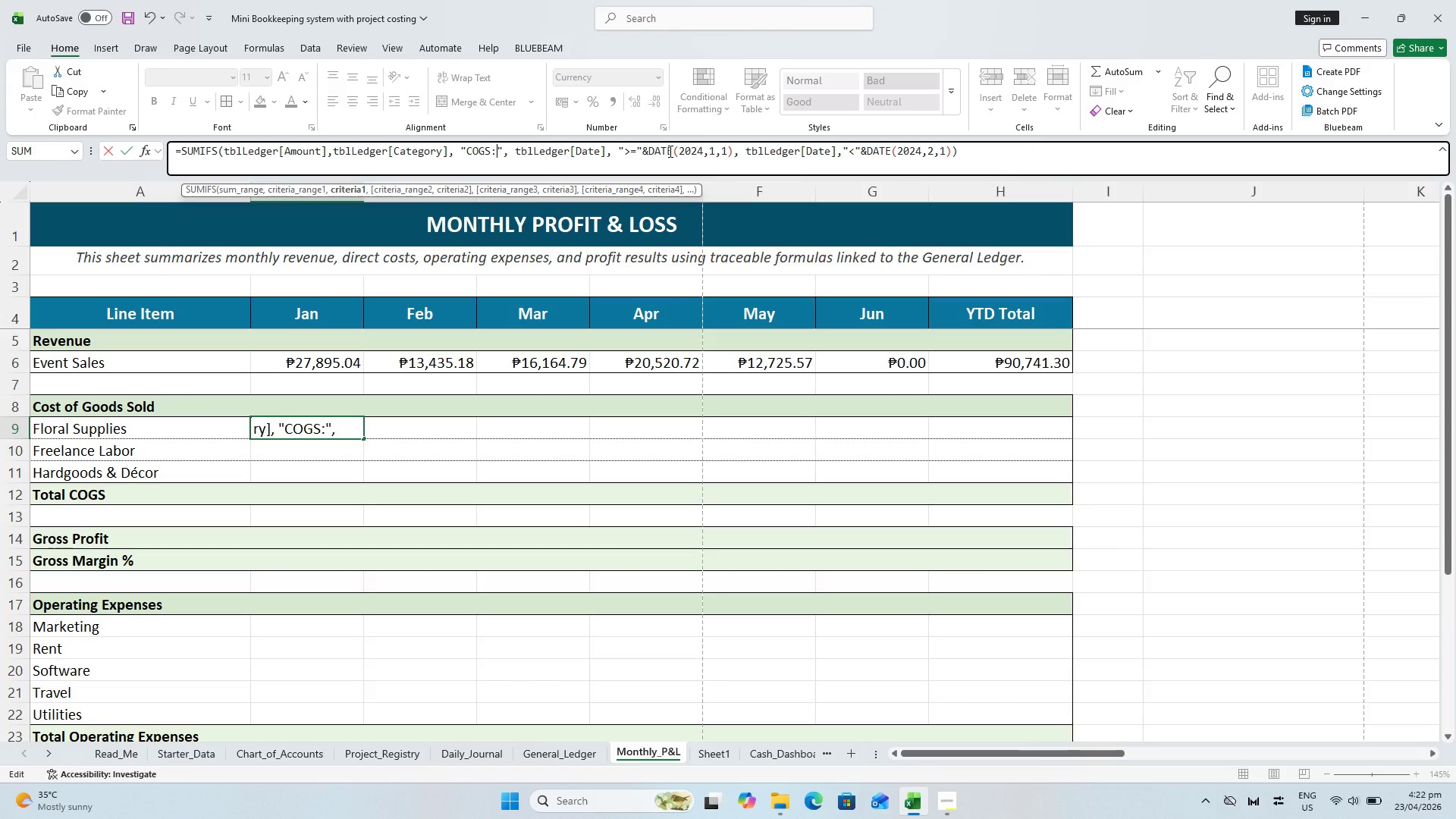 
type( Floral AZ)
key(Backspace)
key(Backspace)
type(Supplies)
 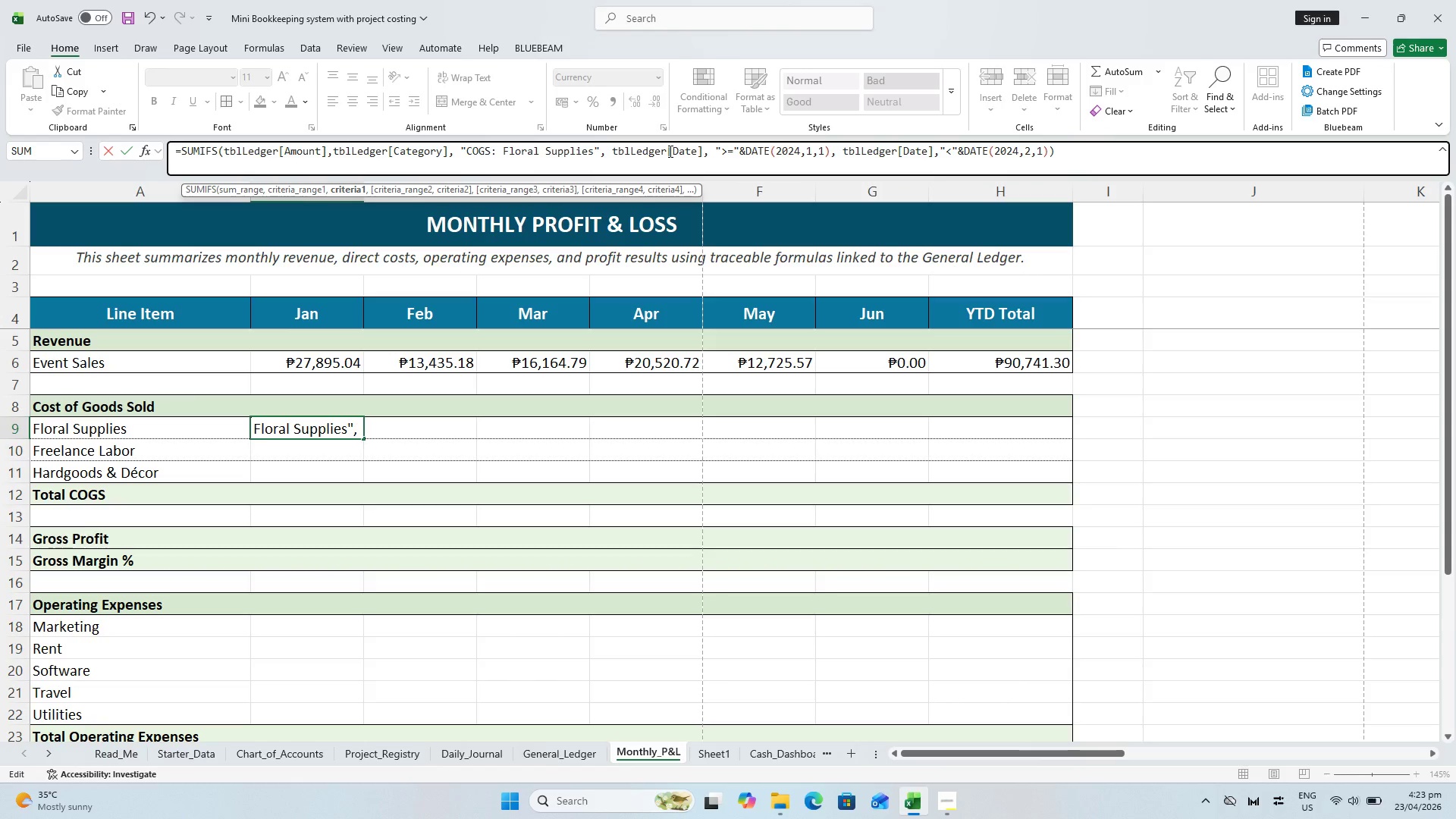 
wait(11.31)
 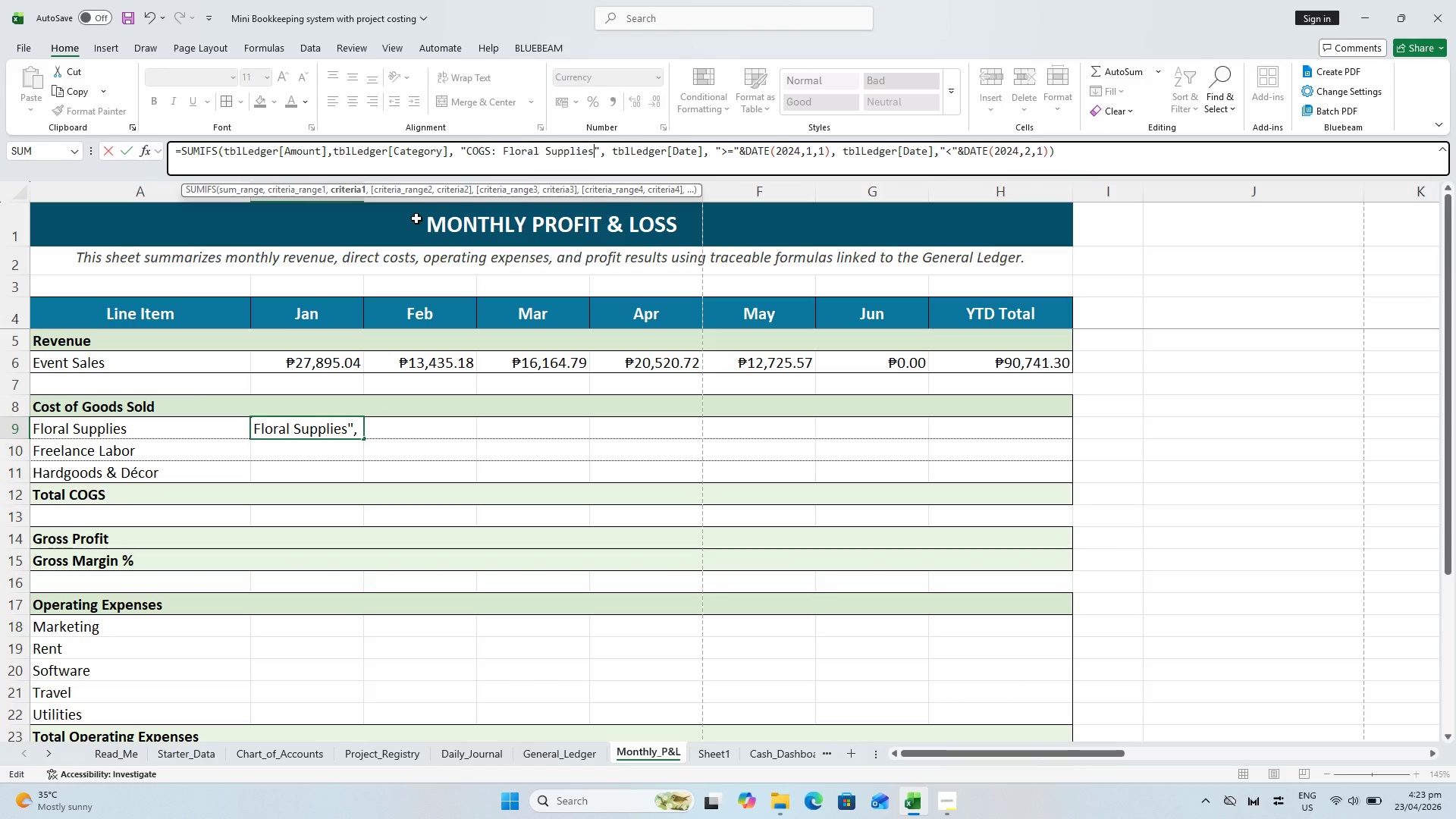 
key(Enter)
 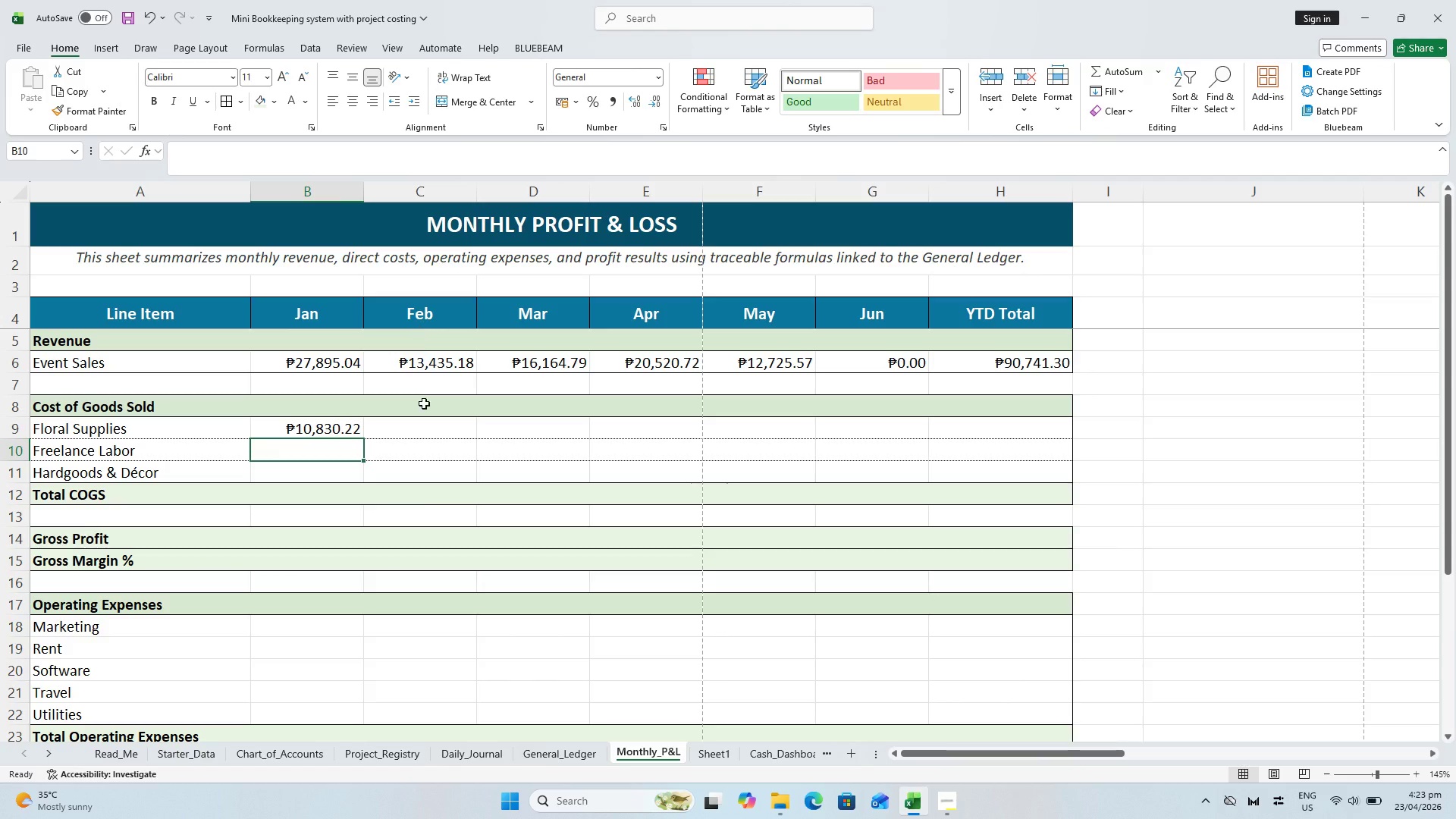 
wait(6.72)
 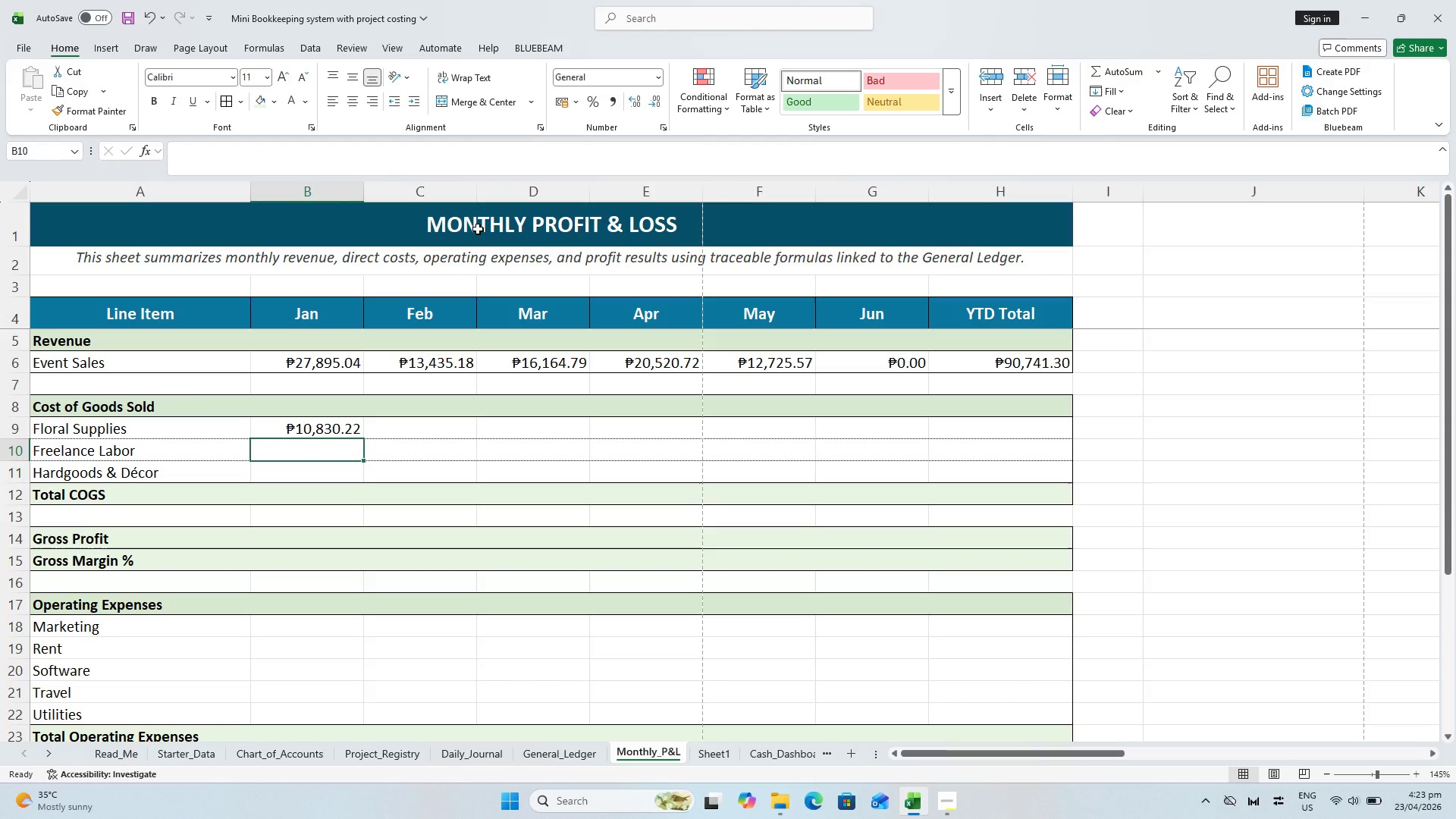 
left_click([317, 424])
 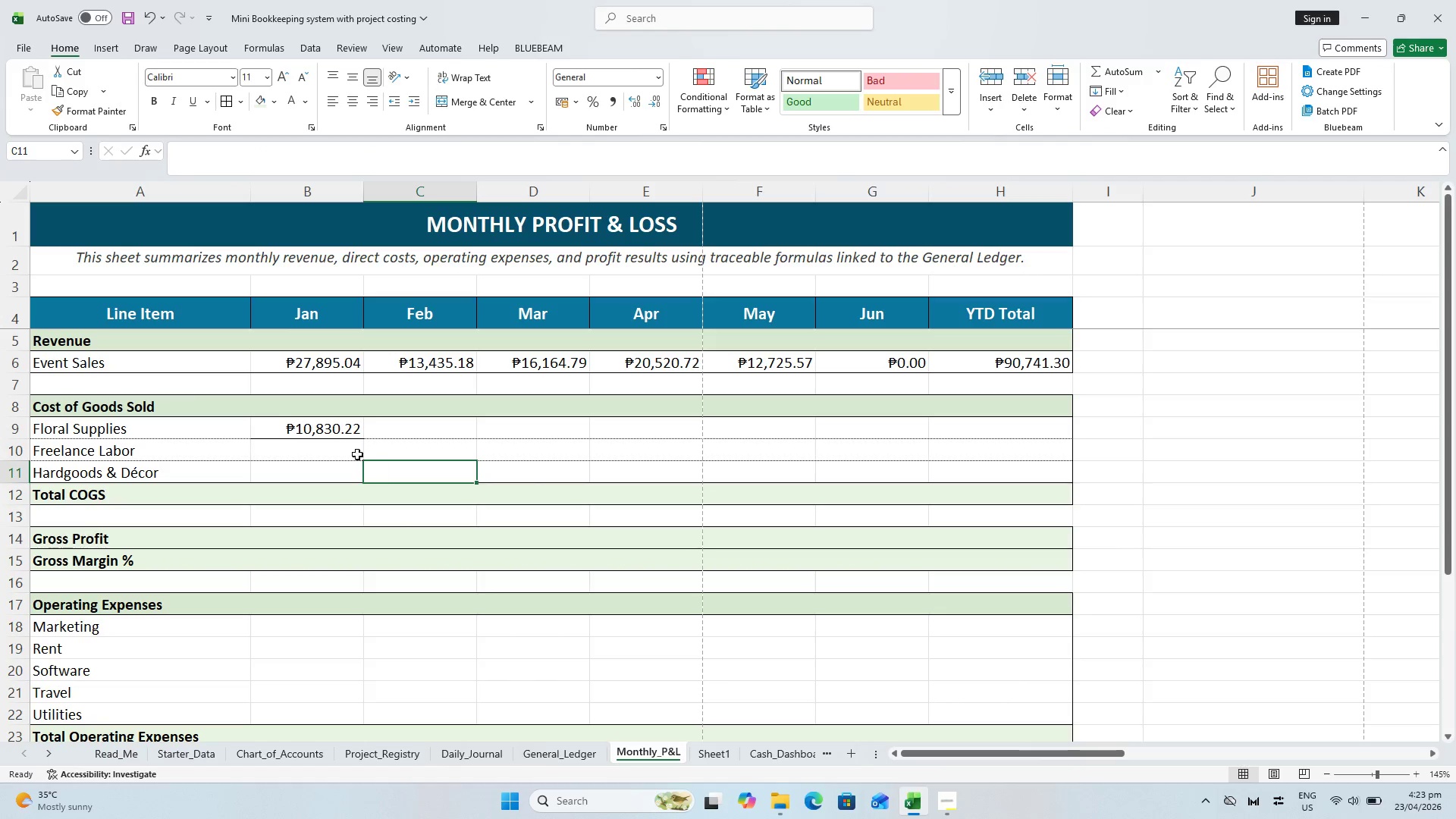 
wait(7.75)
 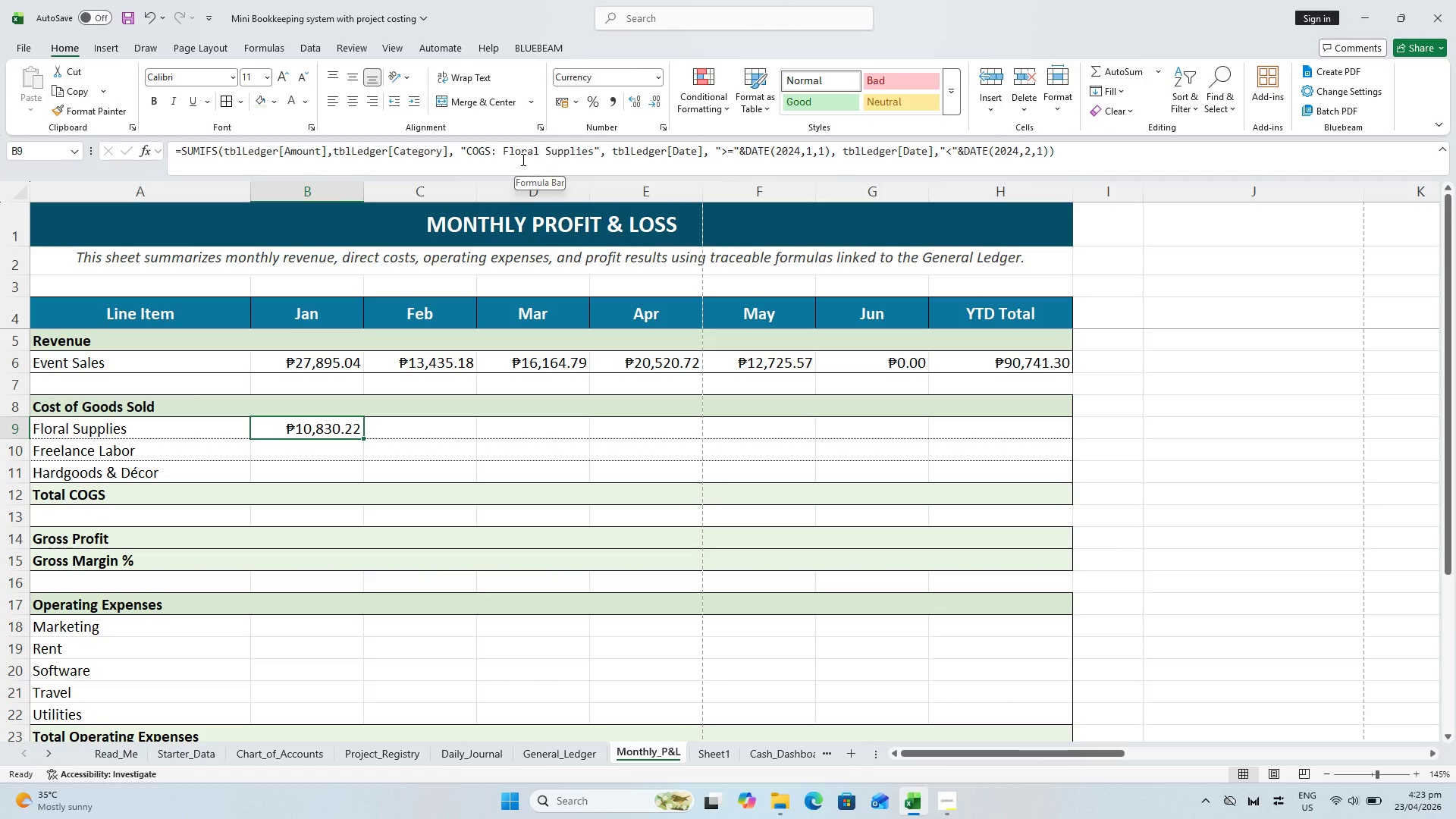 
key(Control+Z)
 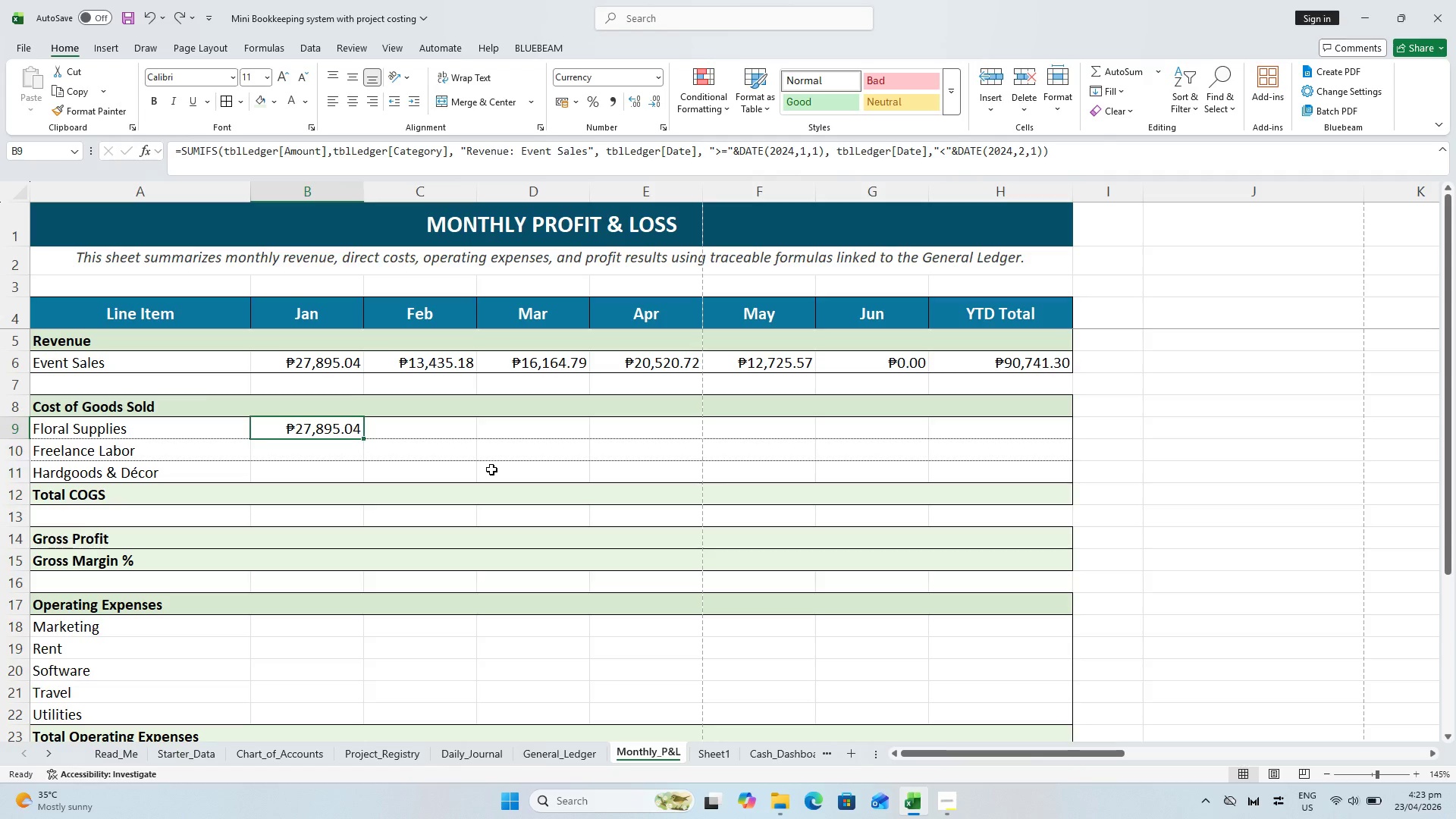 
left_click([491, 469])
 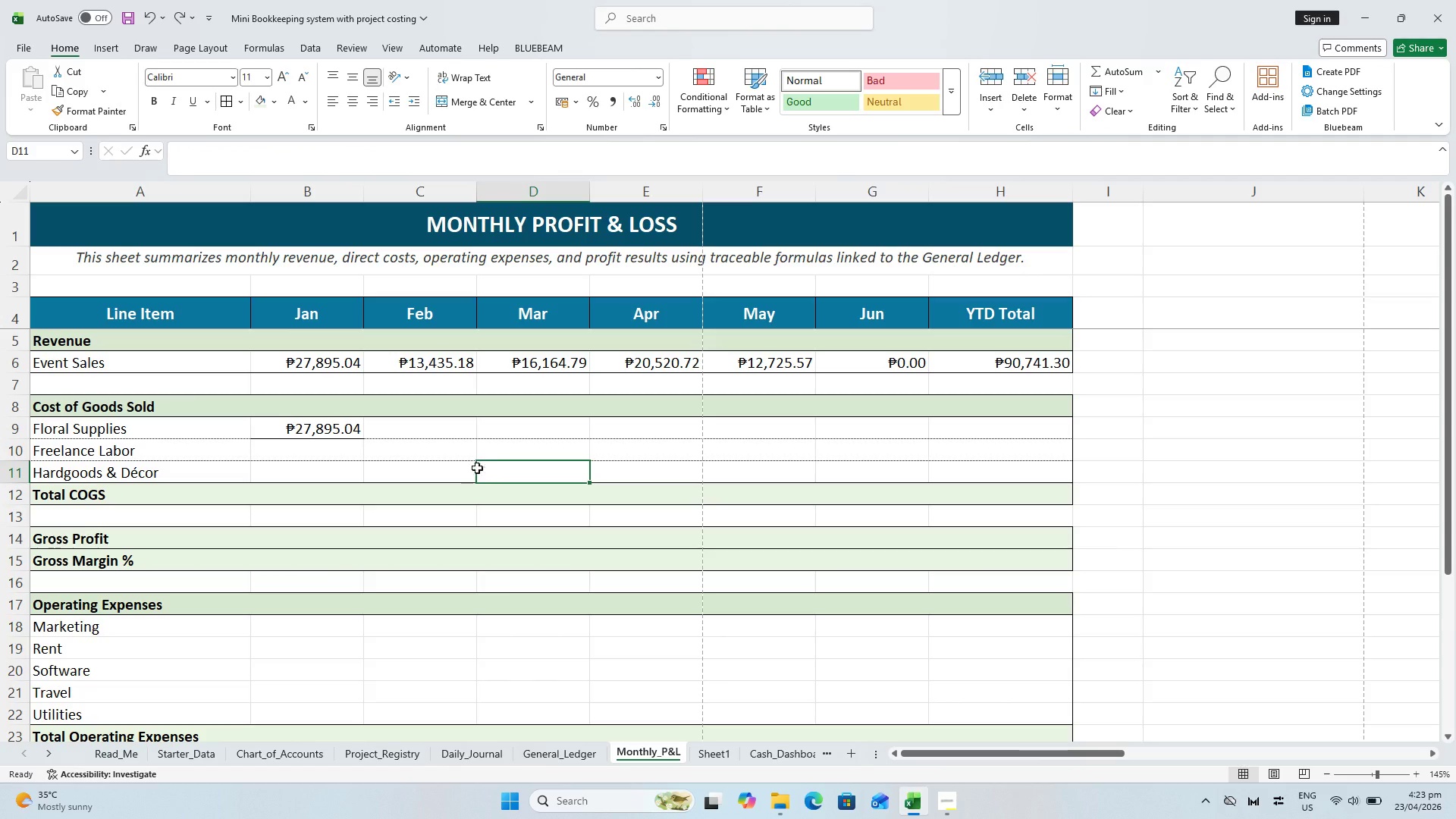 
key(Control+Z)
 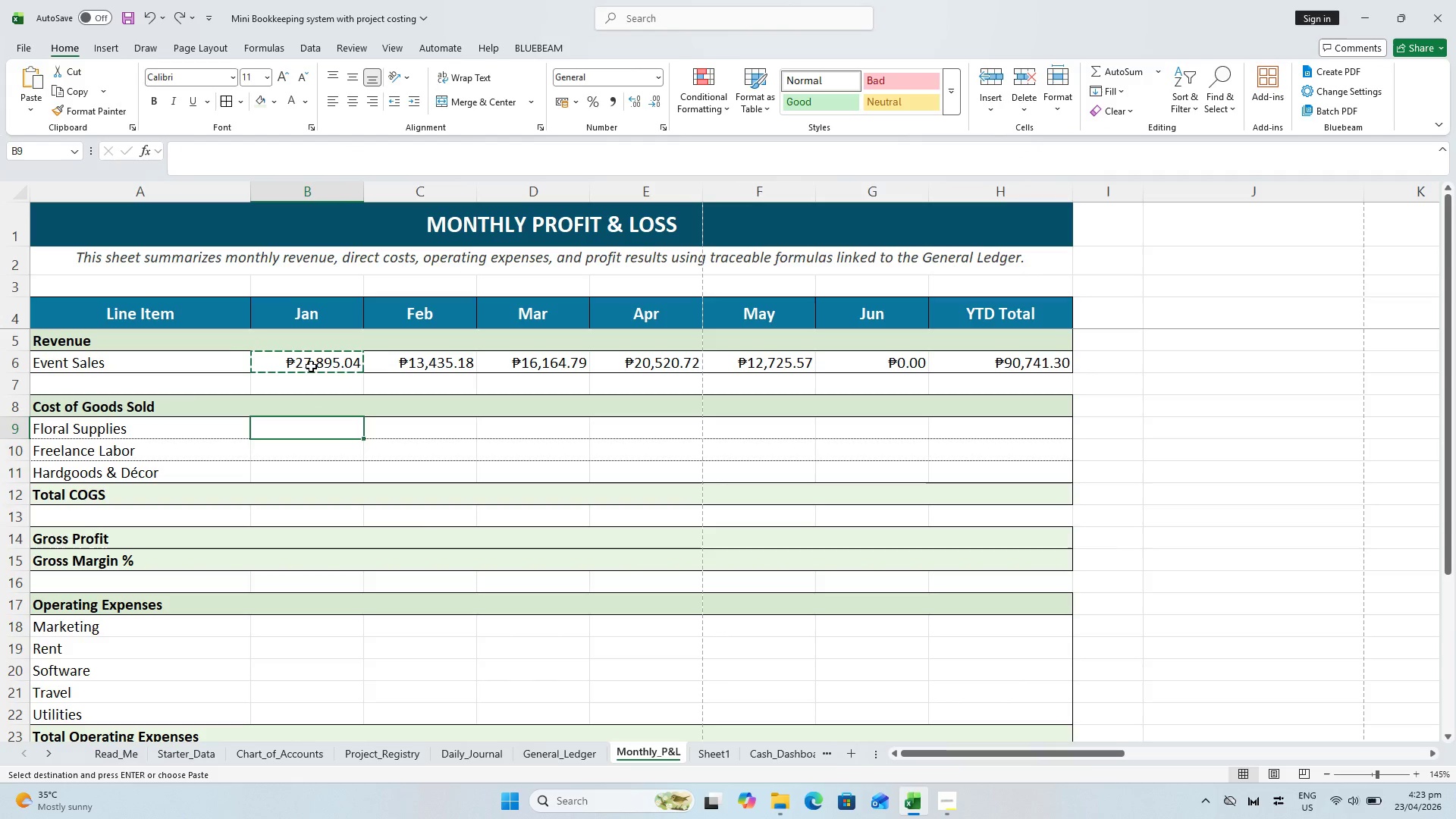 
left_click([308, 360])
 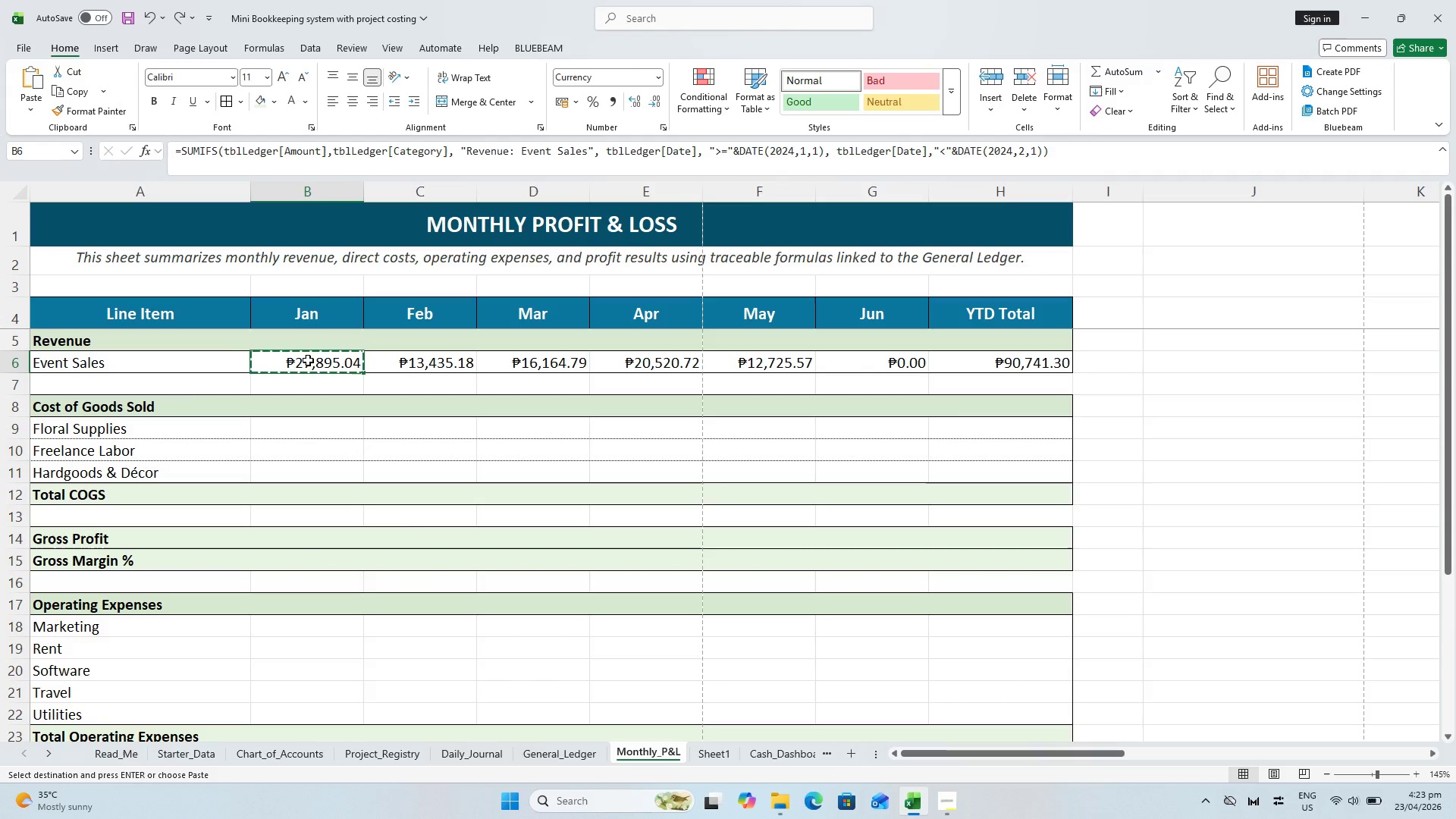 
key(Control+C)
 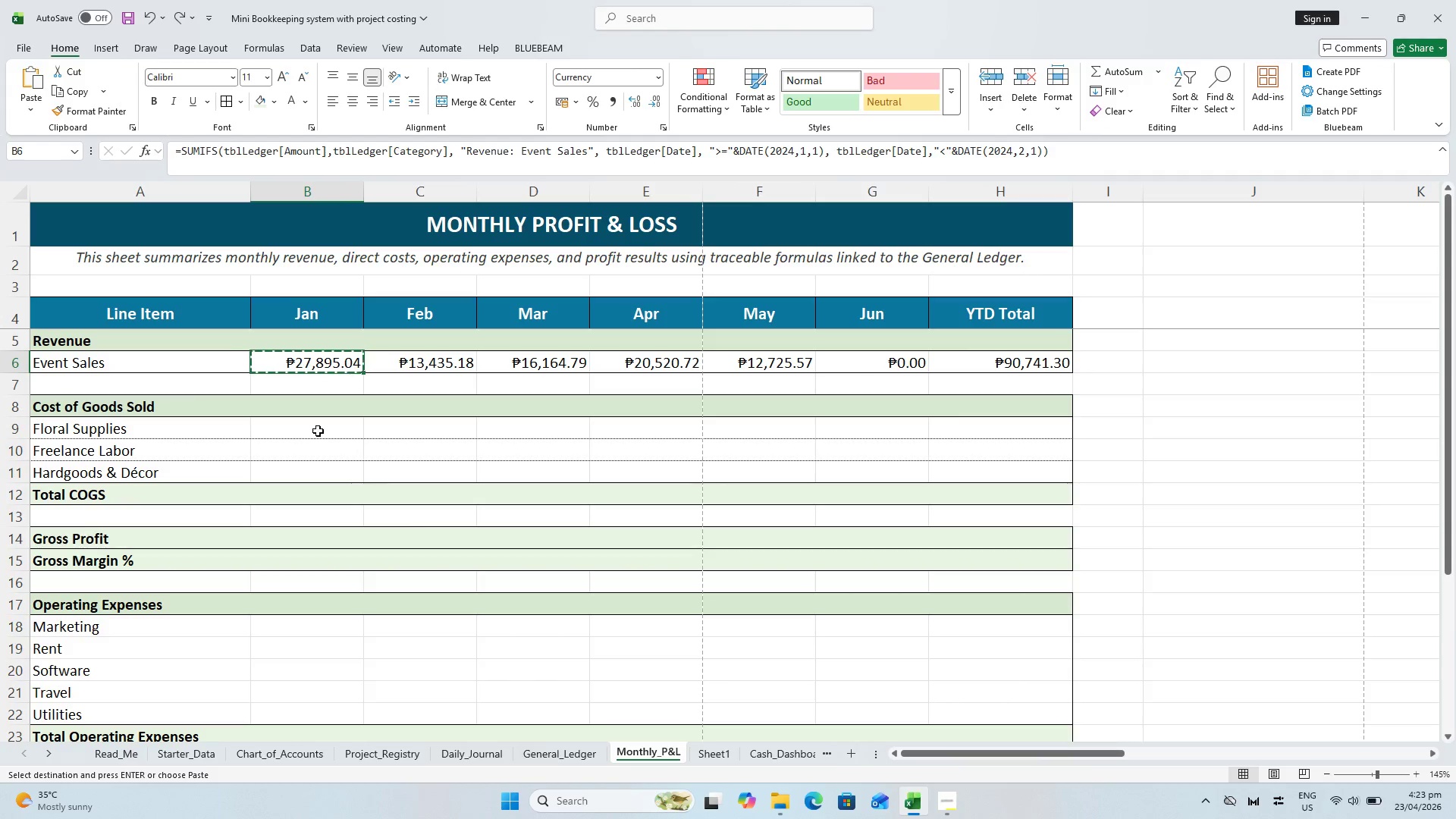 
left_click([318, 428])
 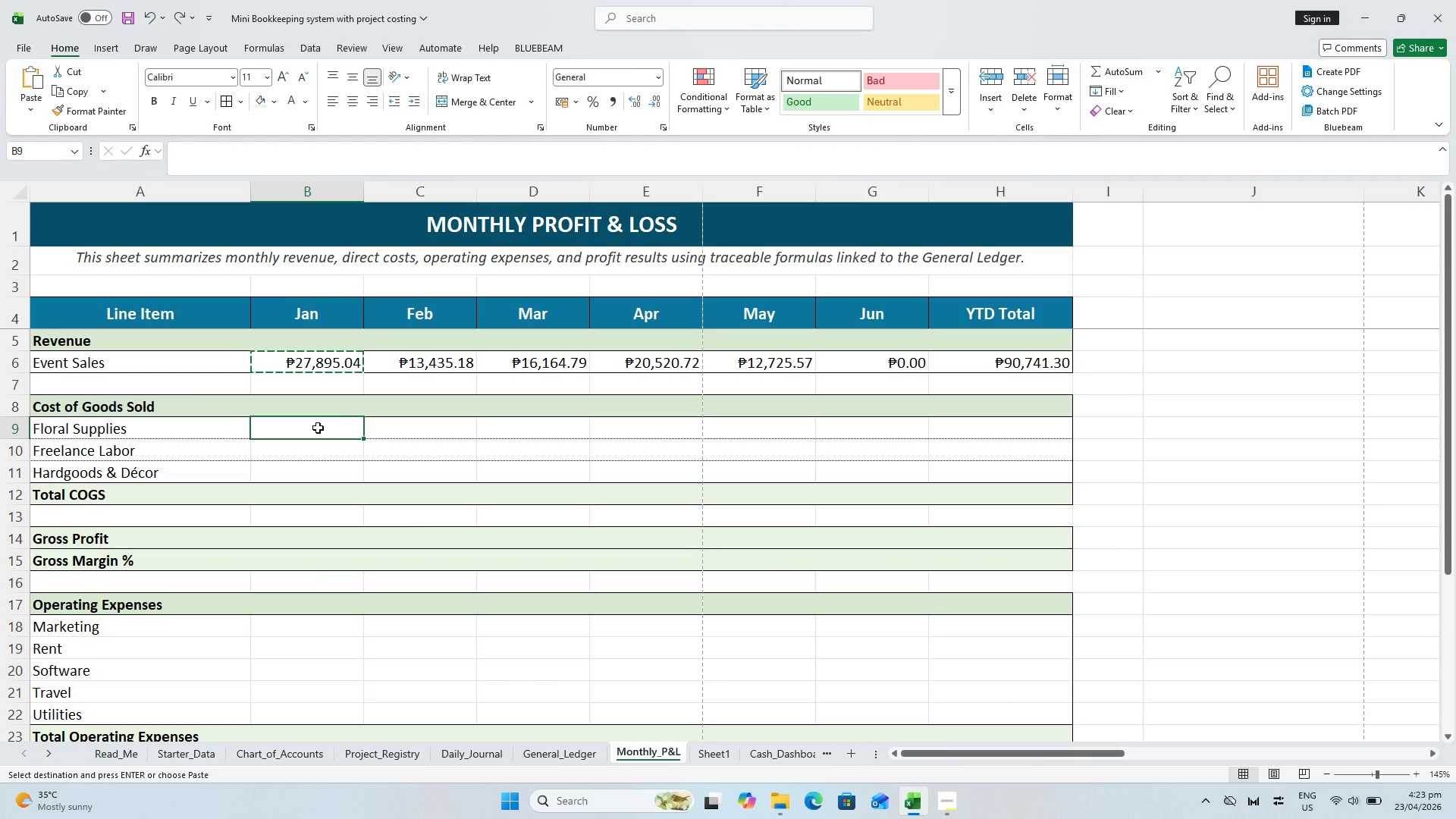 
key(Alt+Control+V)
 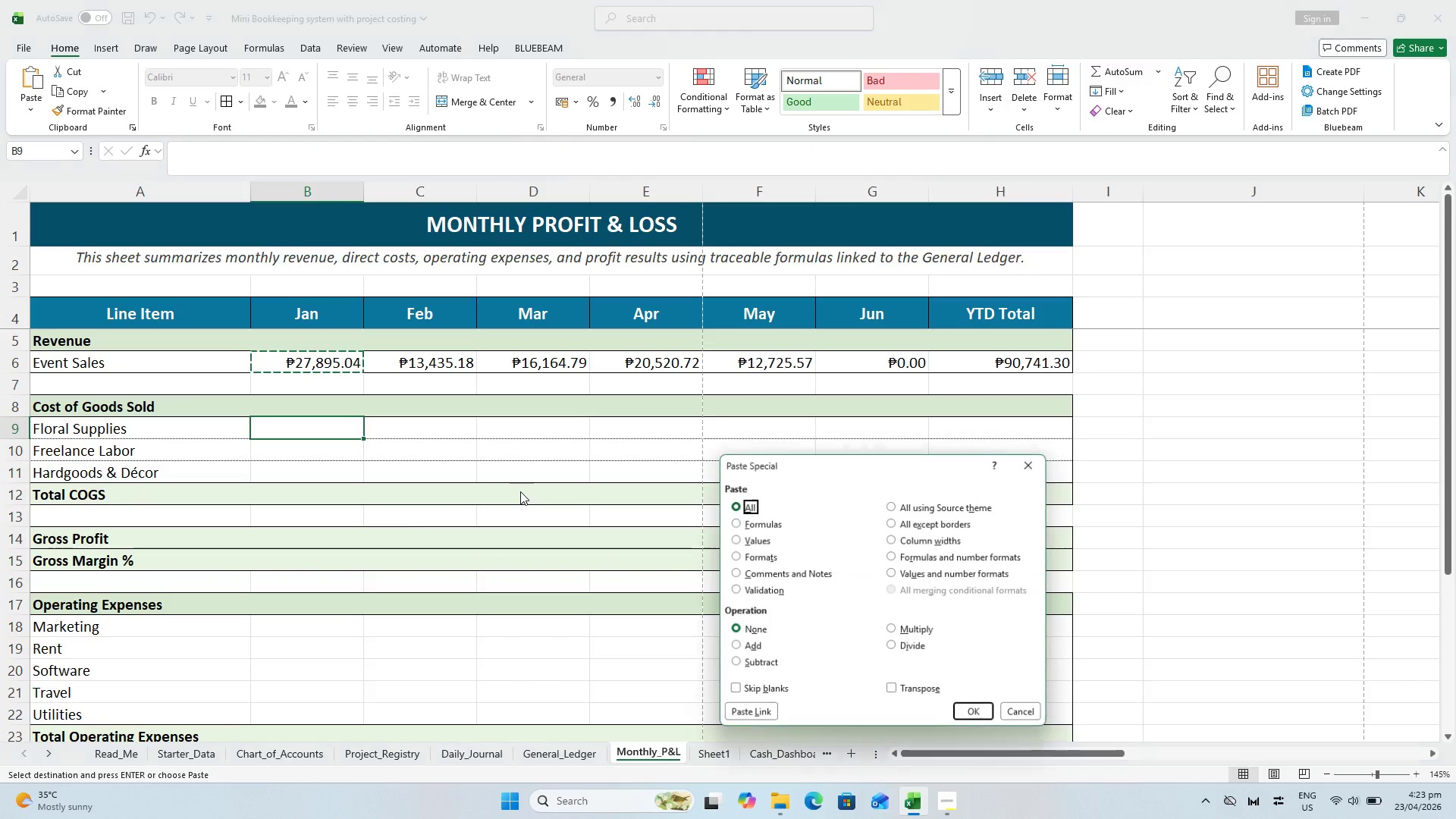 
key(V)
 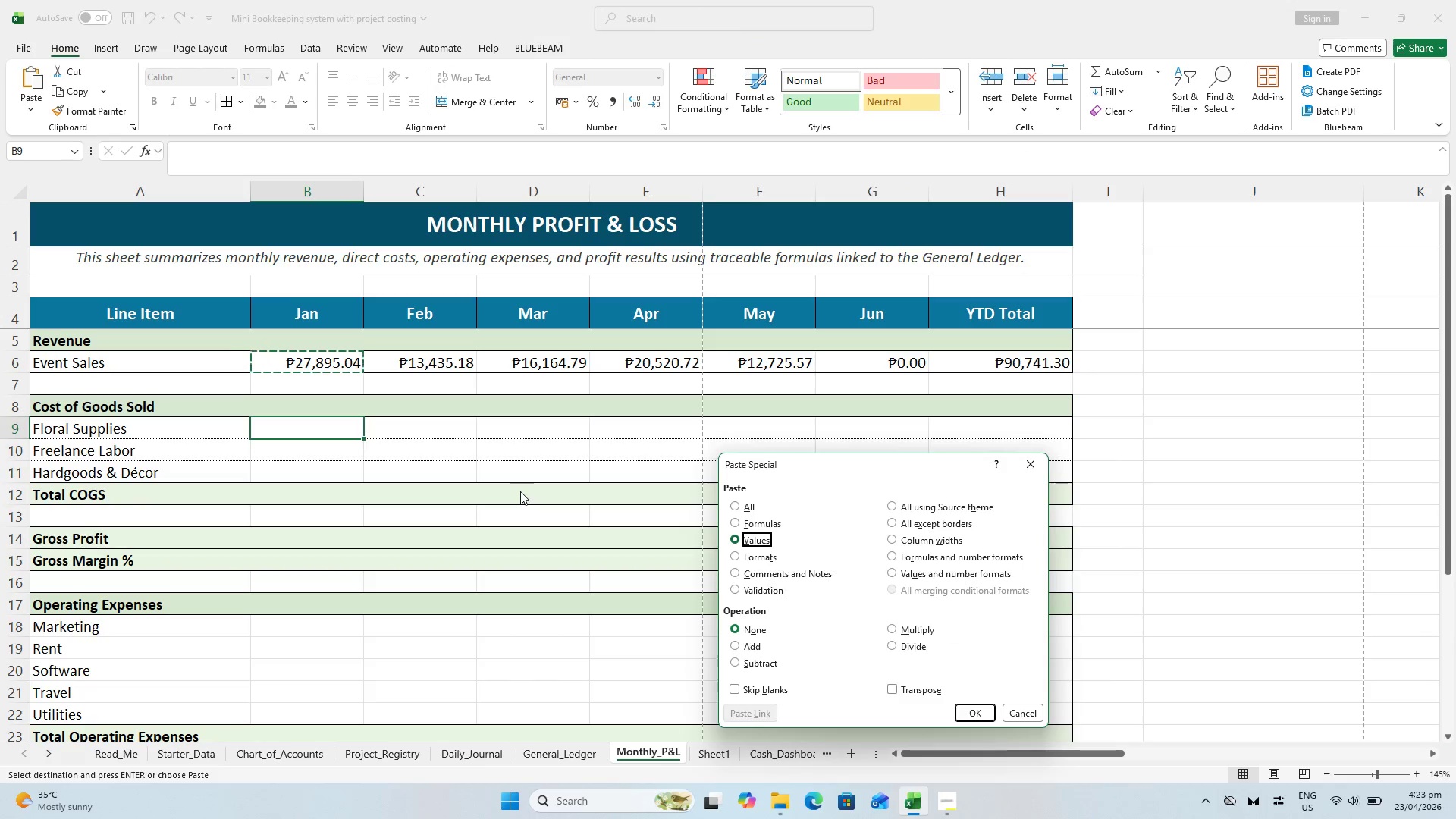 
key(Enter)
 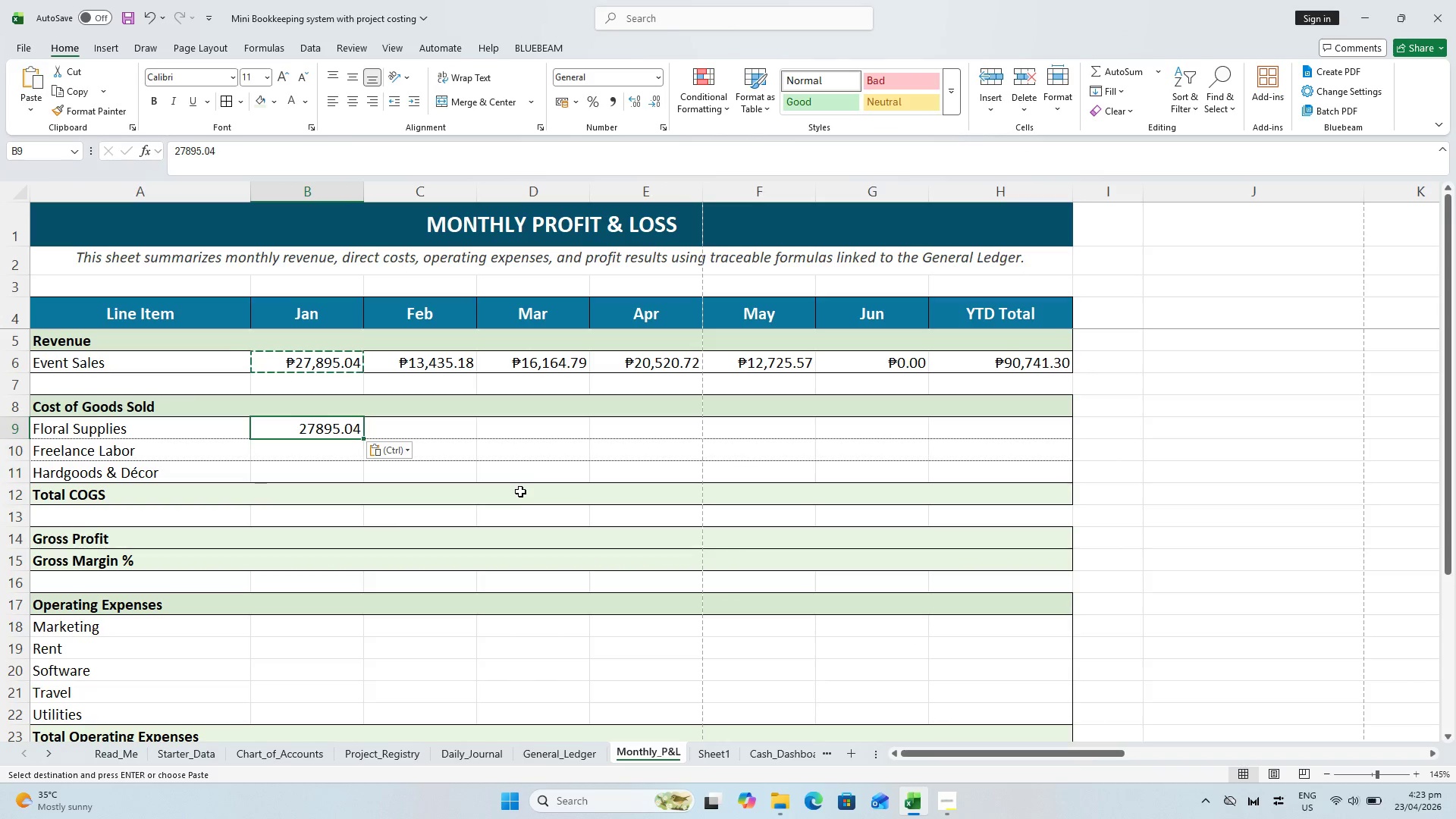 
left_click_drag(start_coordinate=[458, 710], to_coordinate=[460, 705])
 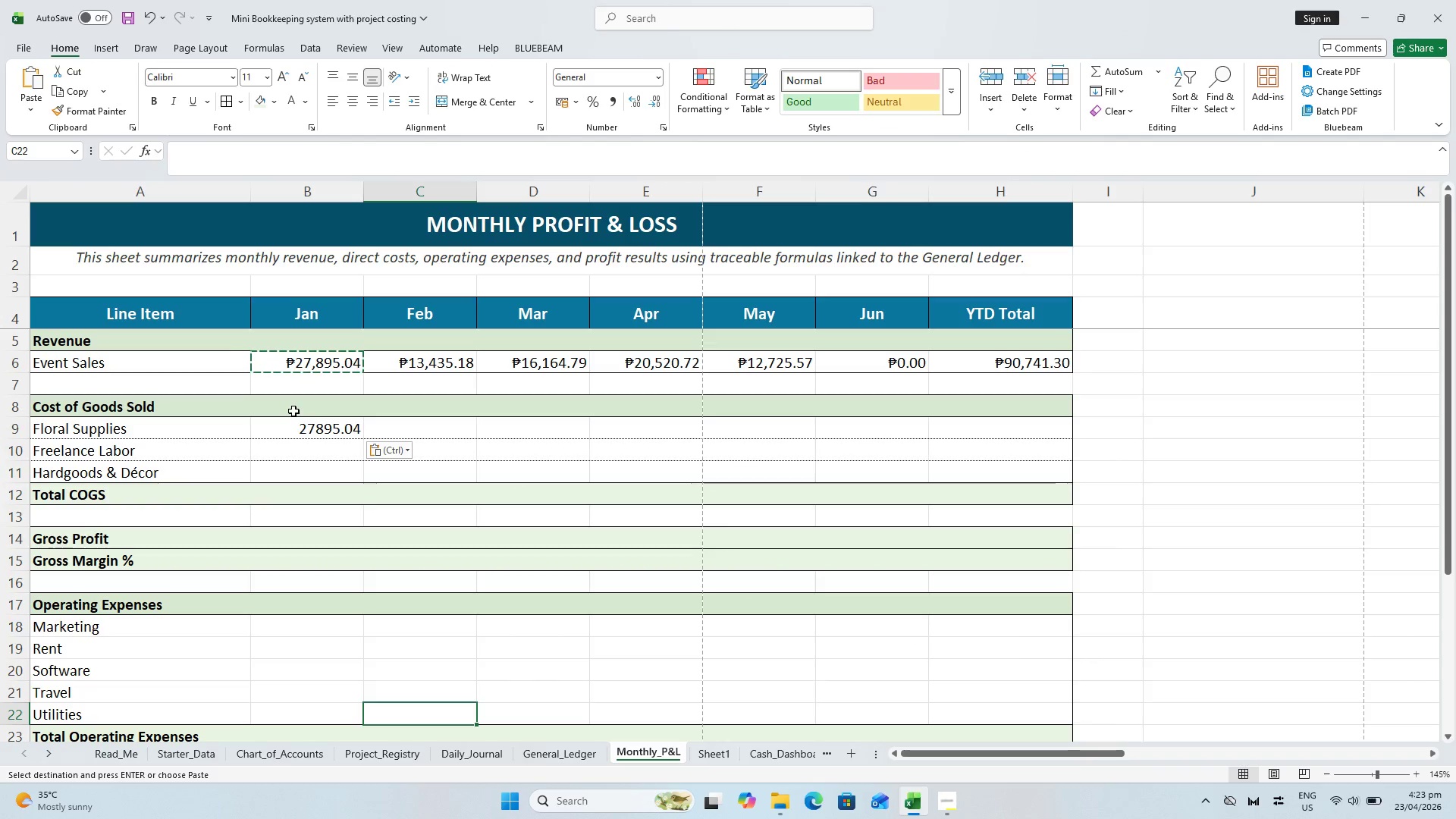 
left_click([295, 431])
 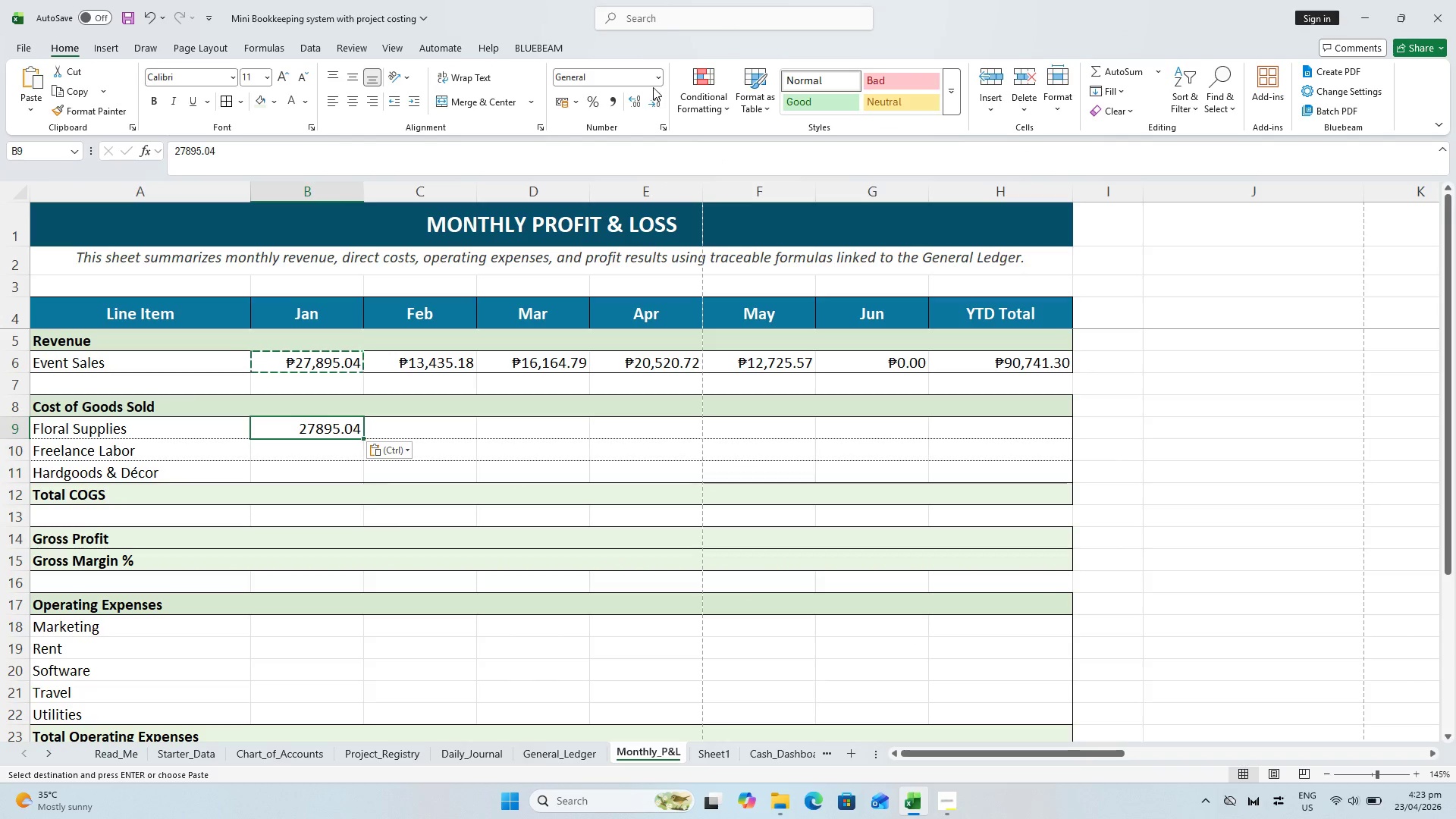 
left_click([659, 74])
 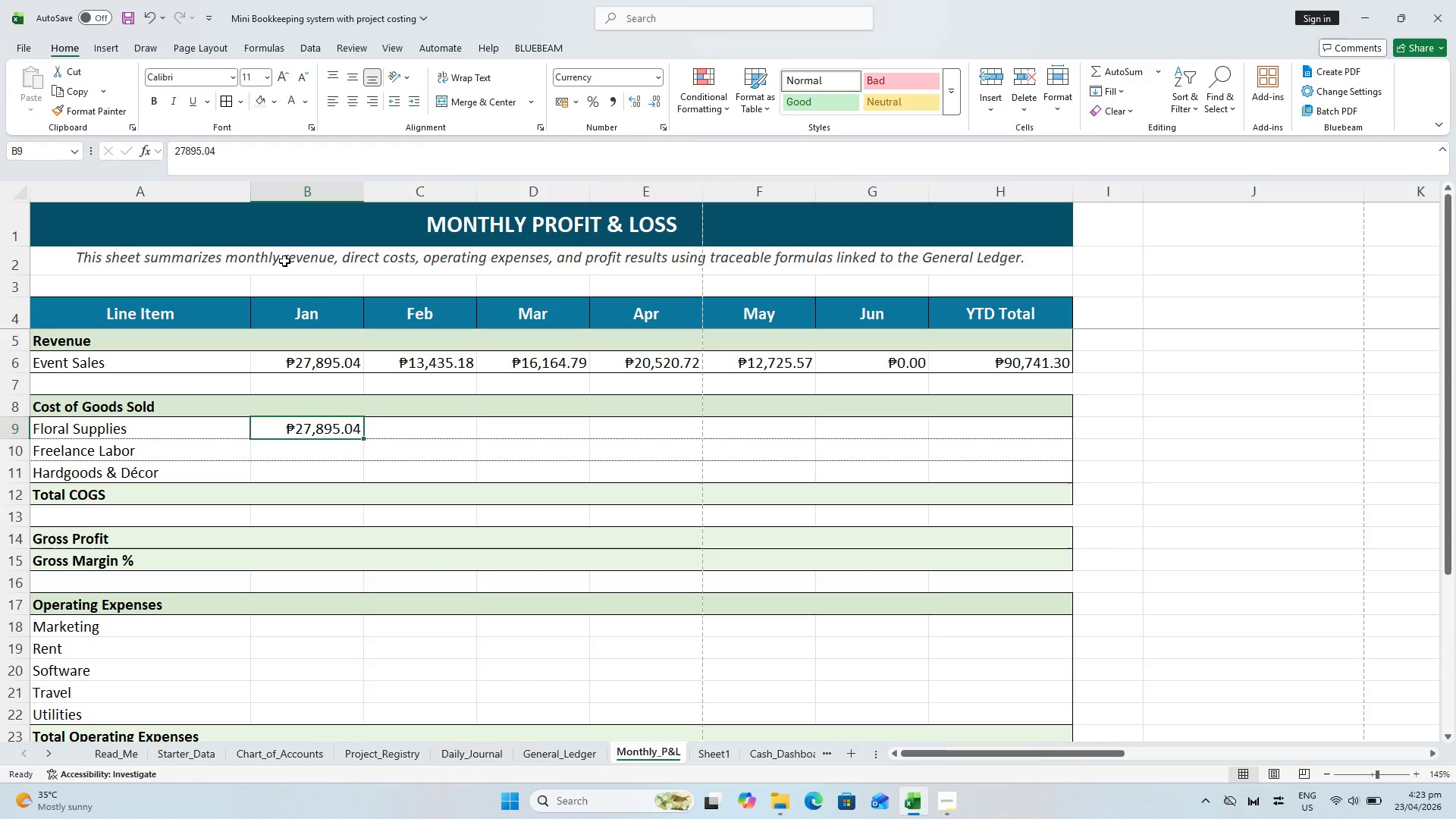 
wait(5.61)
 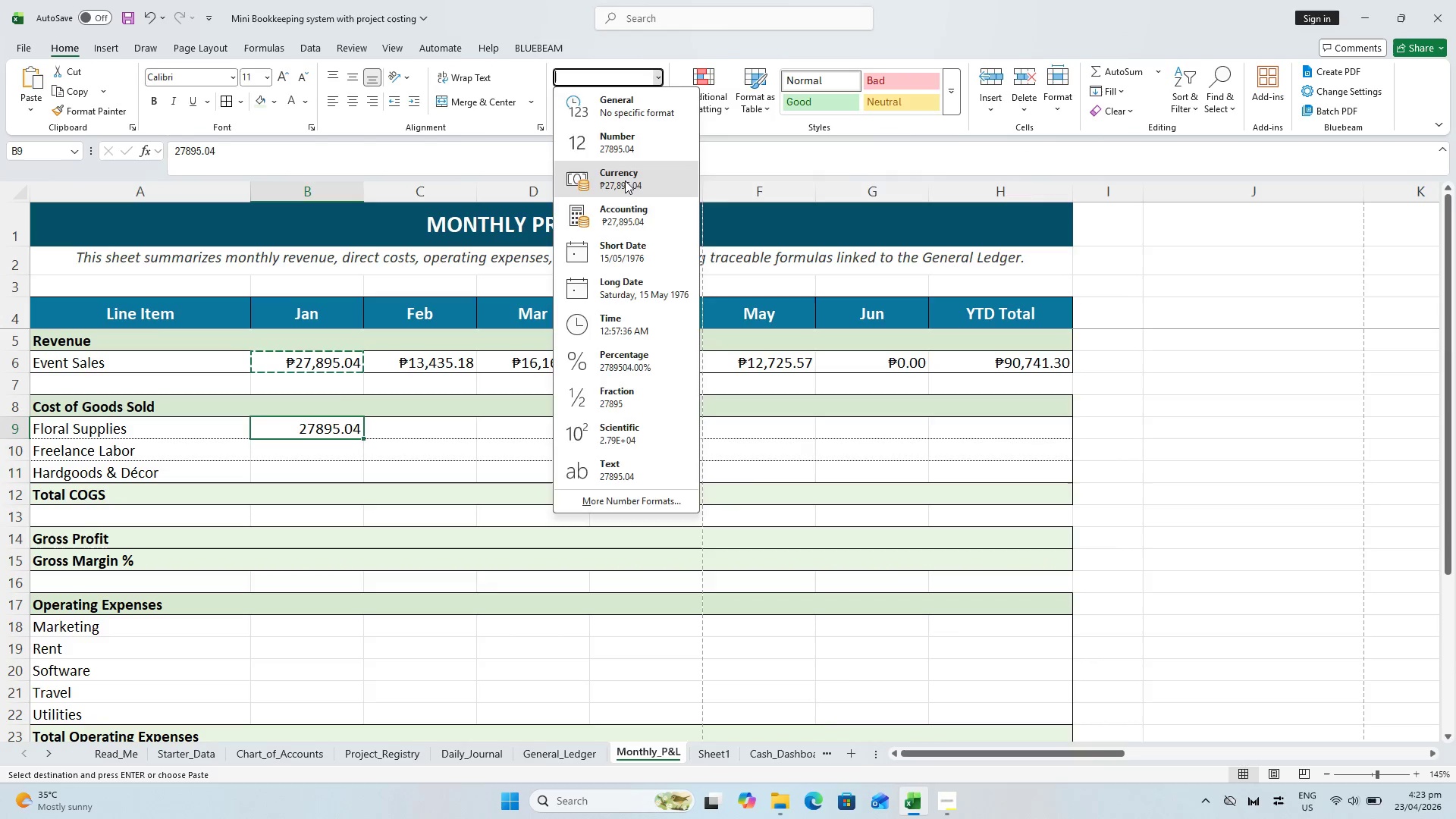 
key(Control+Z)
 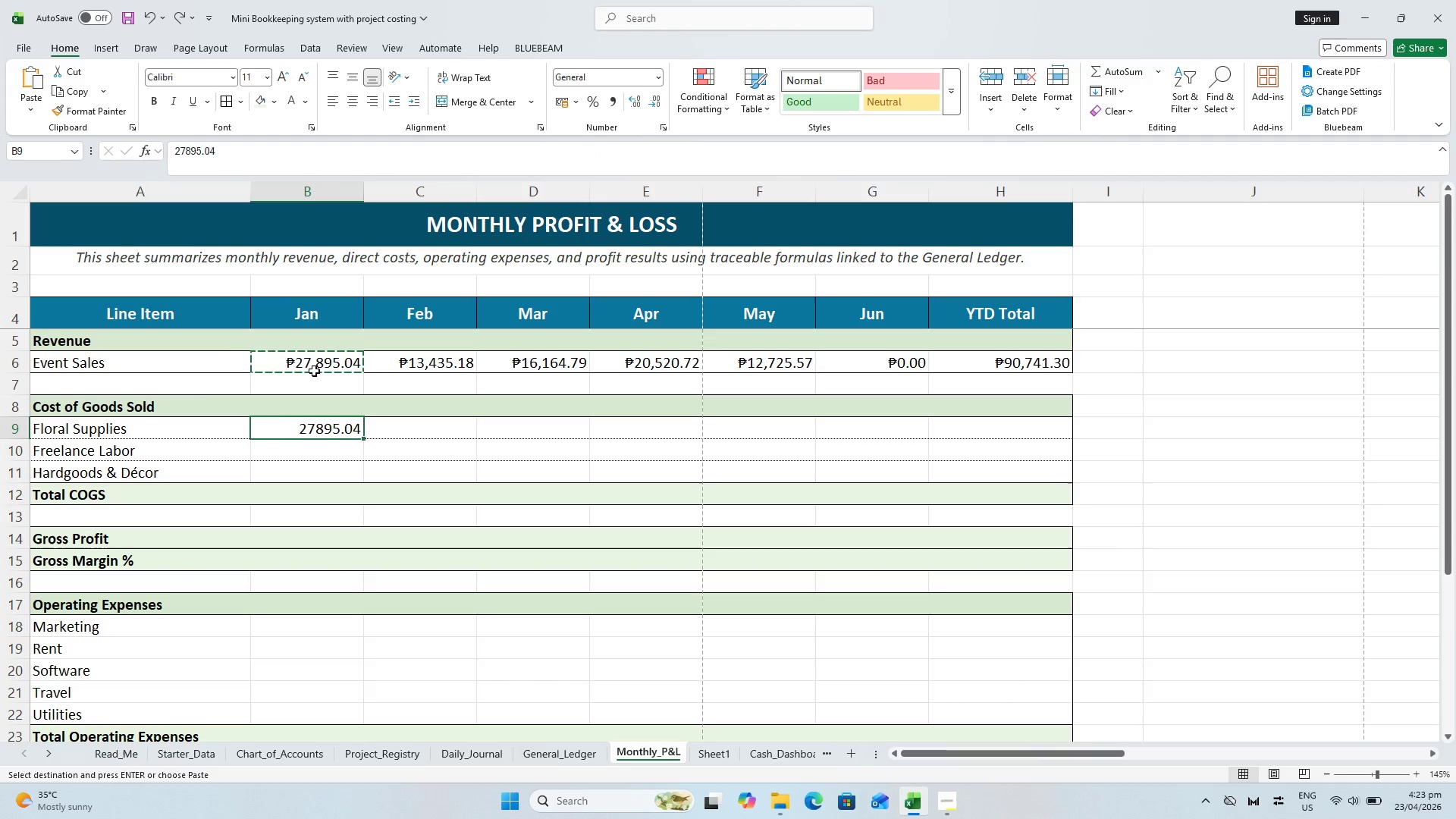 
key(Control+Z)
 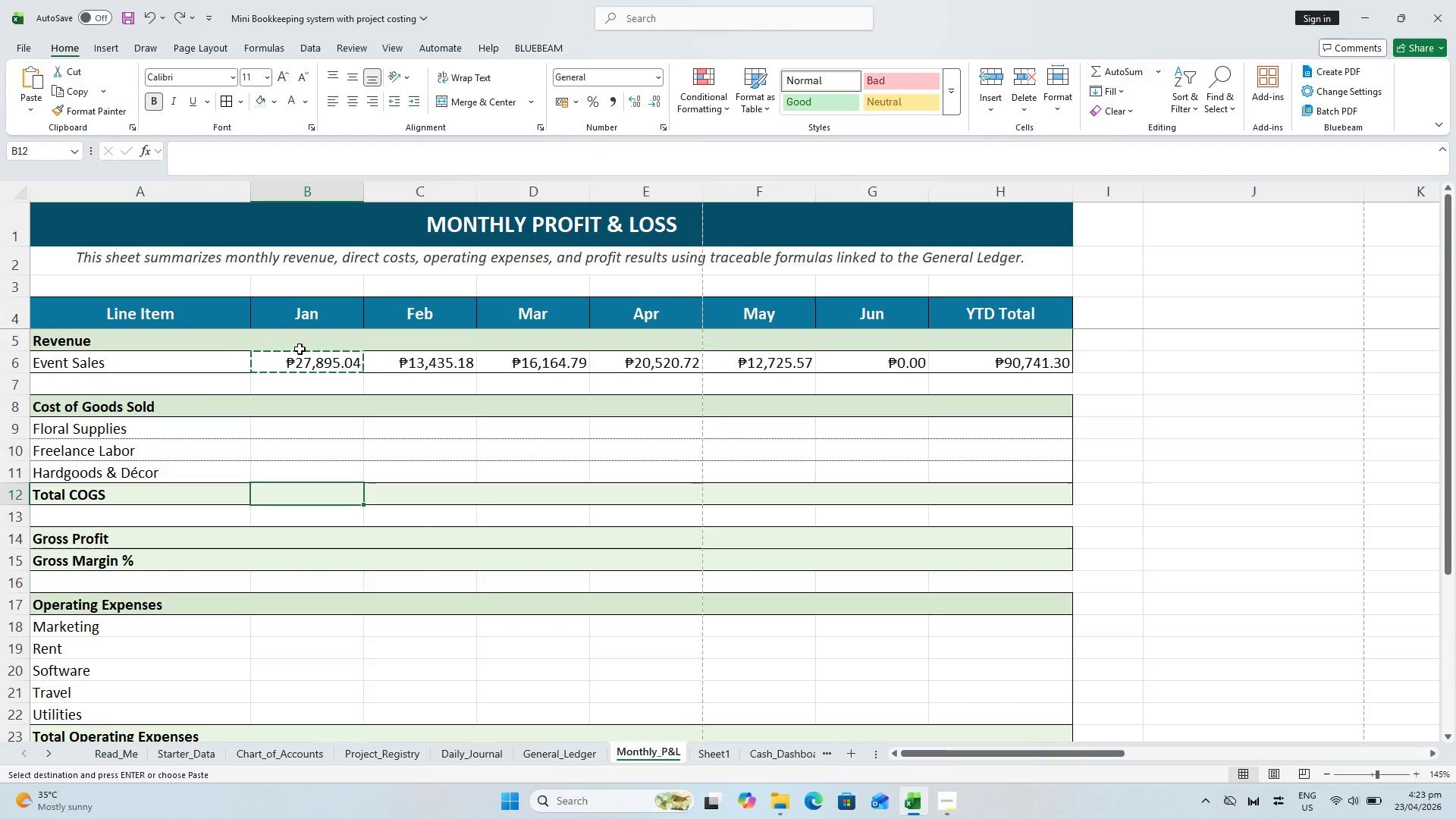 
key(Control+C)
 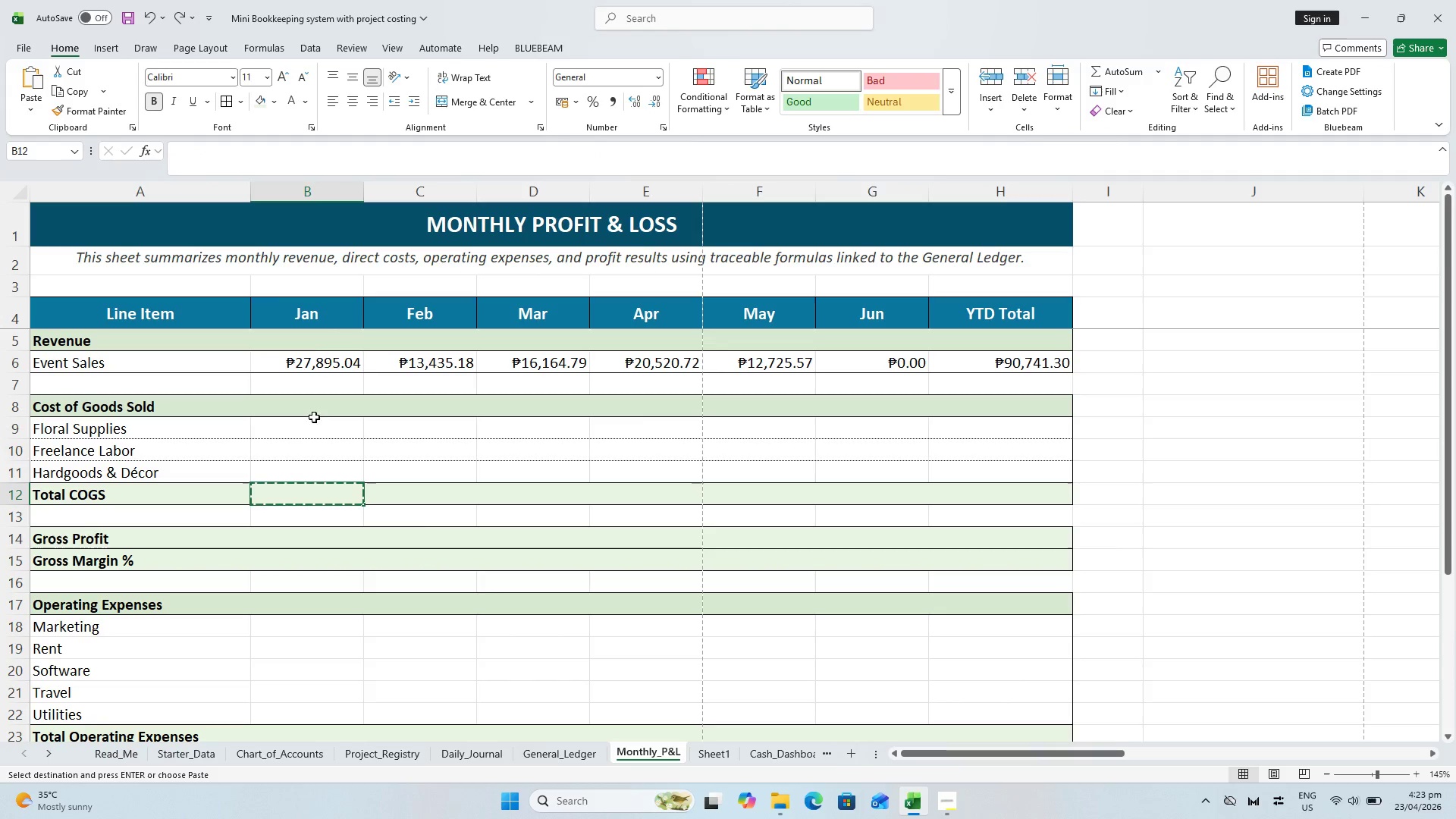 
left_click([315, 356])
 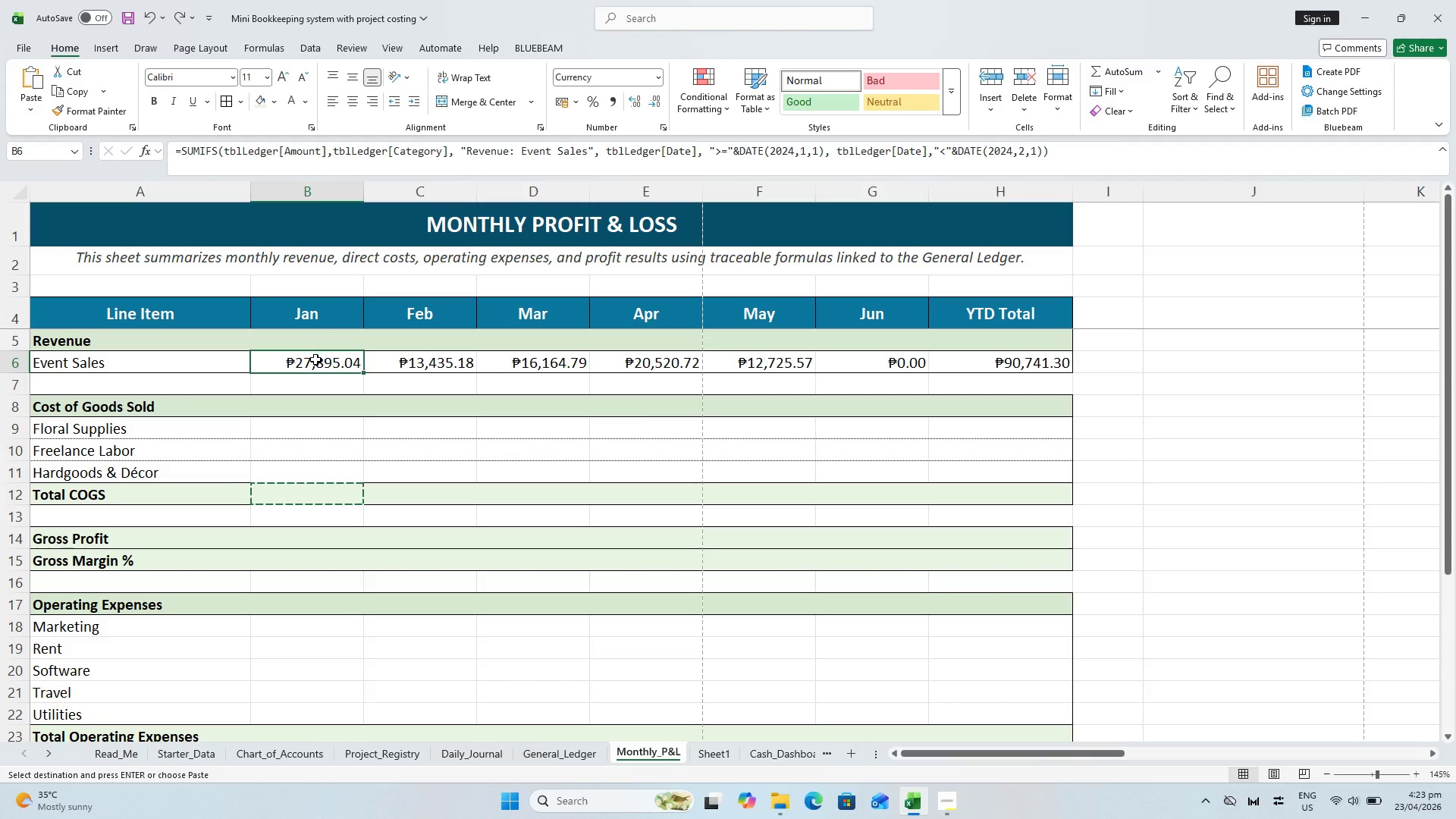 
key(Control+C)
 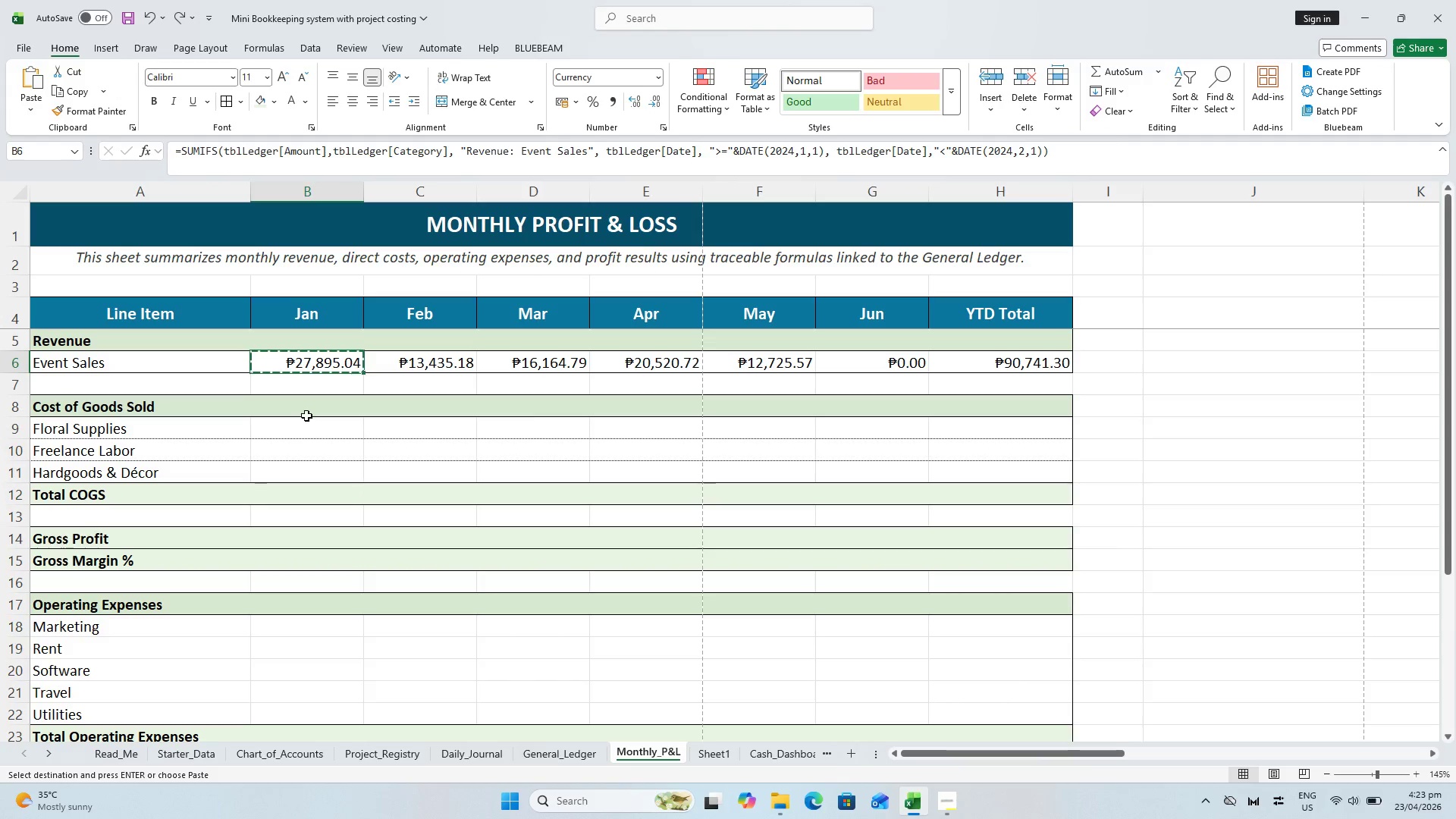 
left_click([306, 422])
 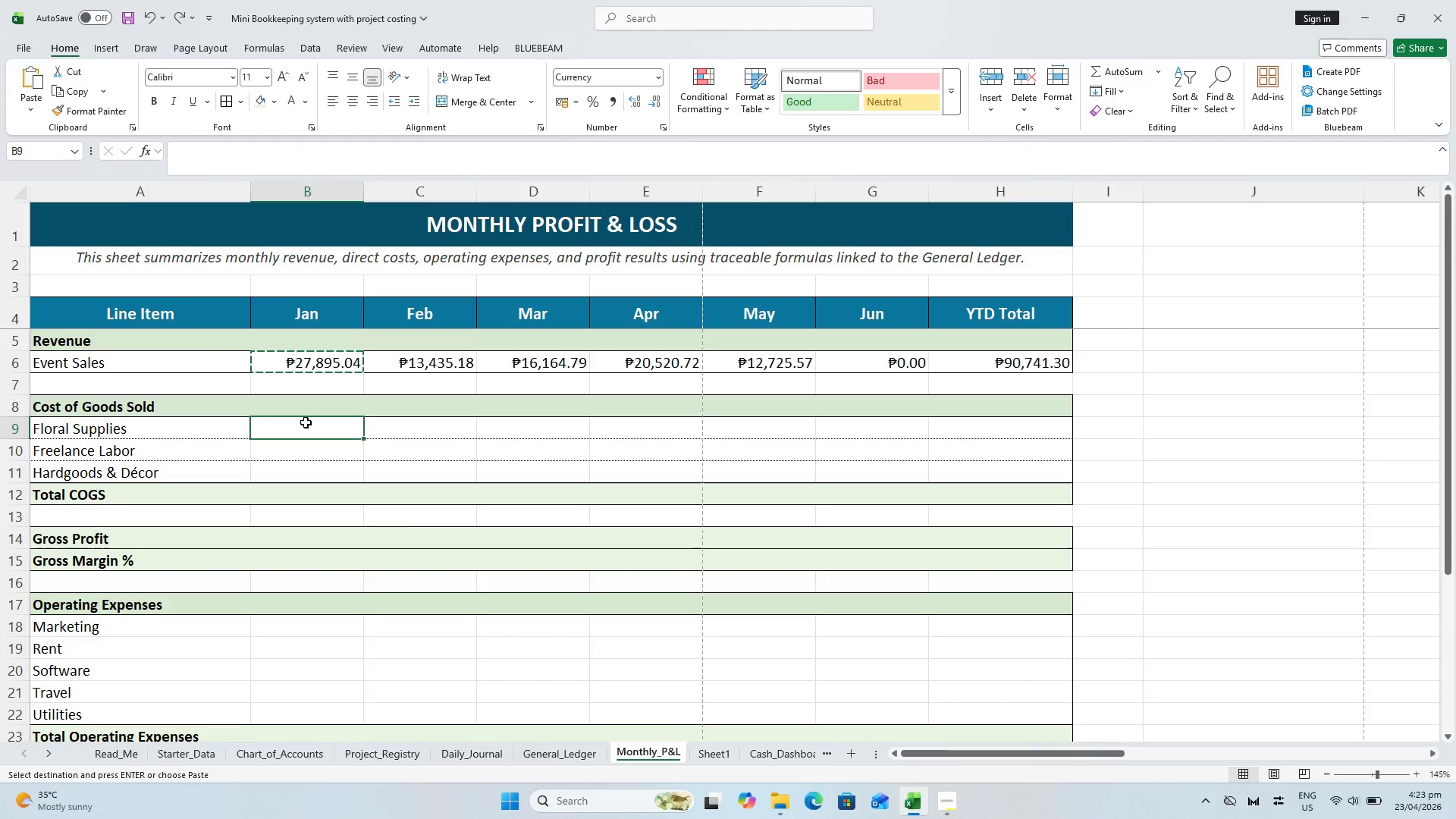 
key(Alt+Control+V)
 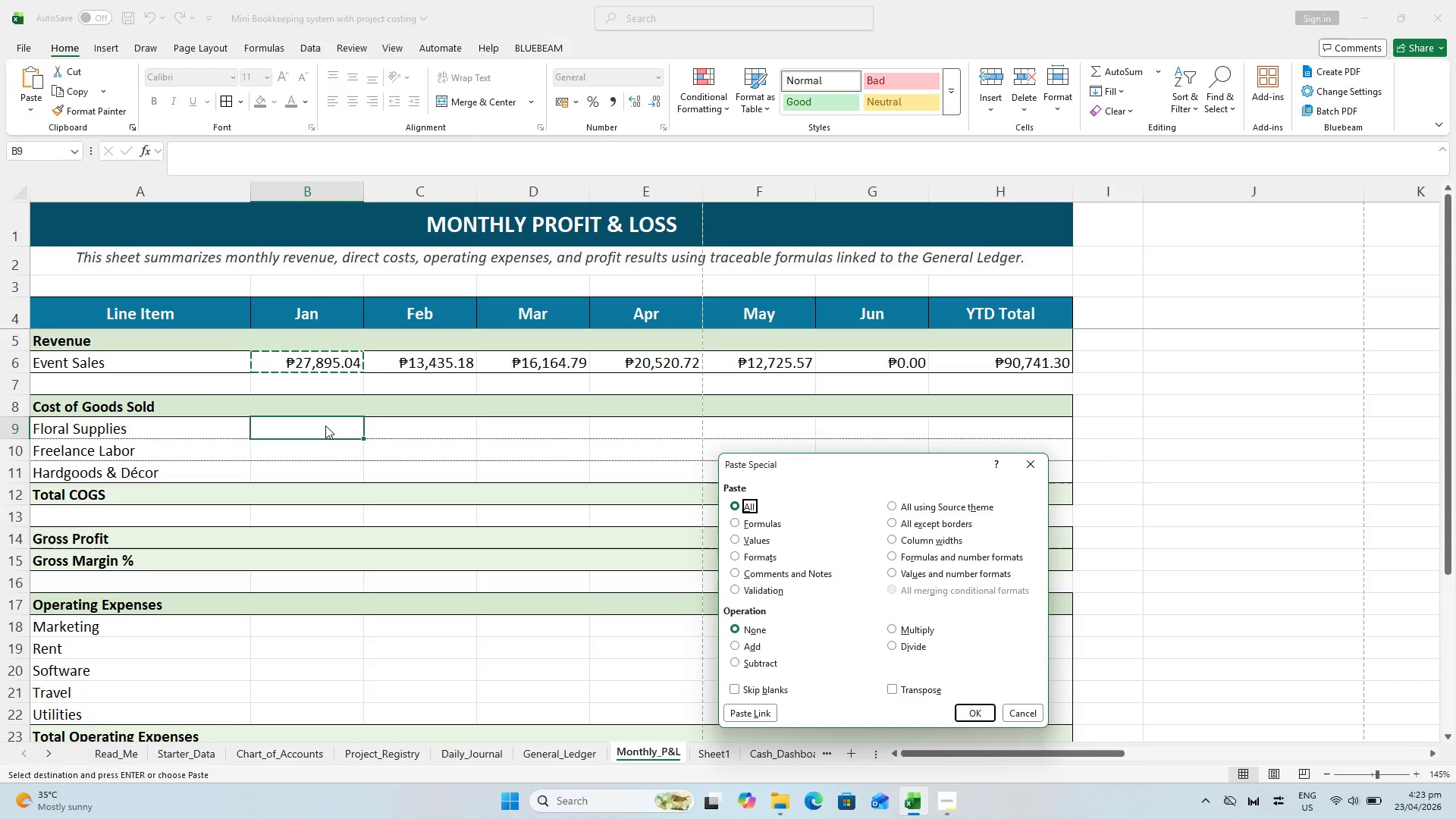 
key(ArrowDown)
 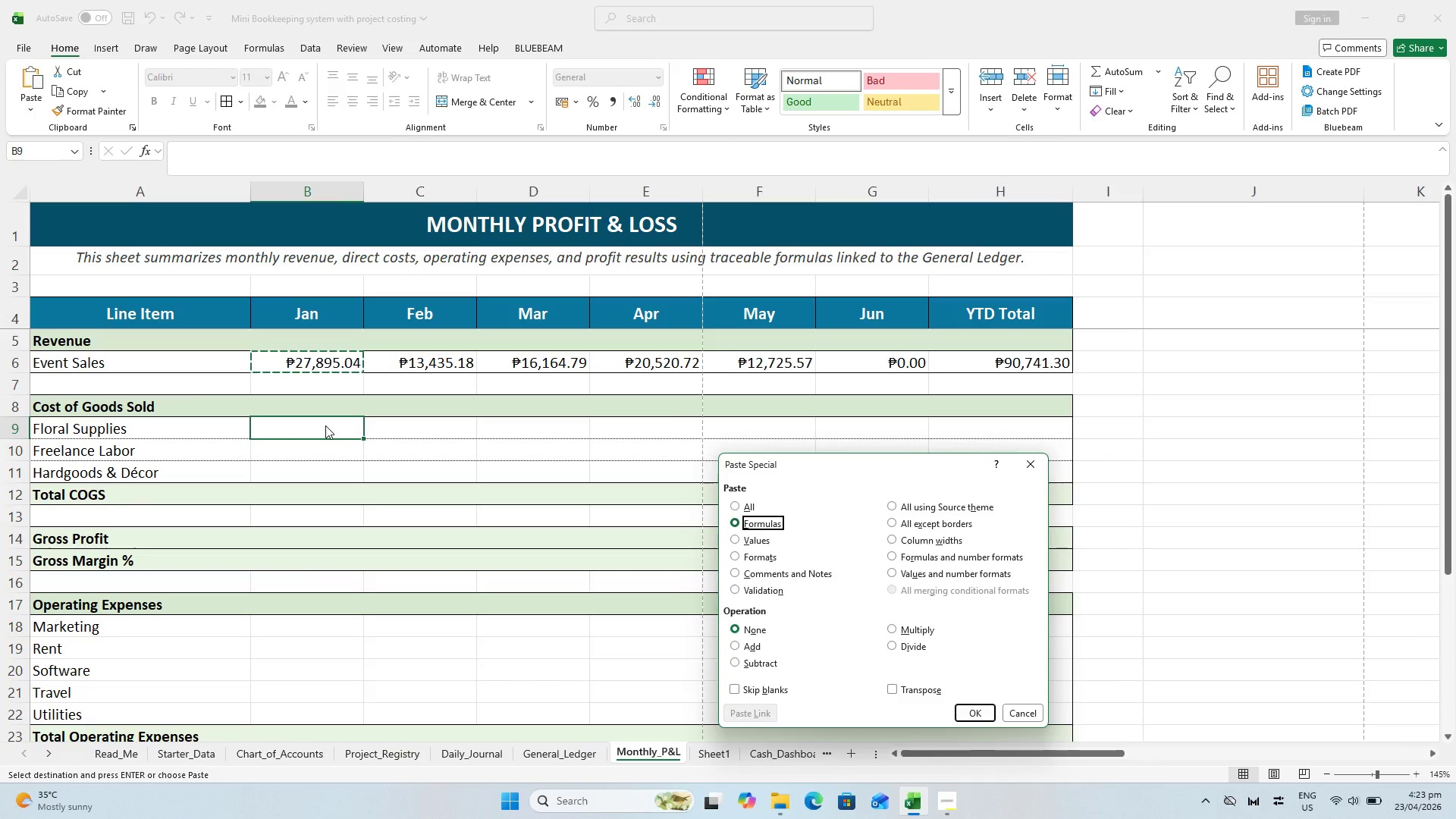 
key(ArrowDown)
 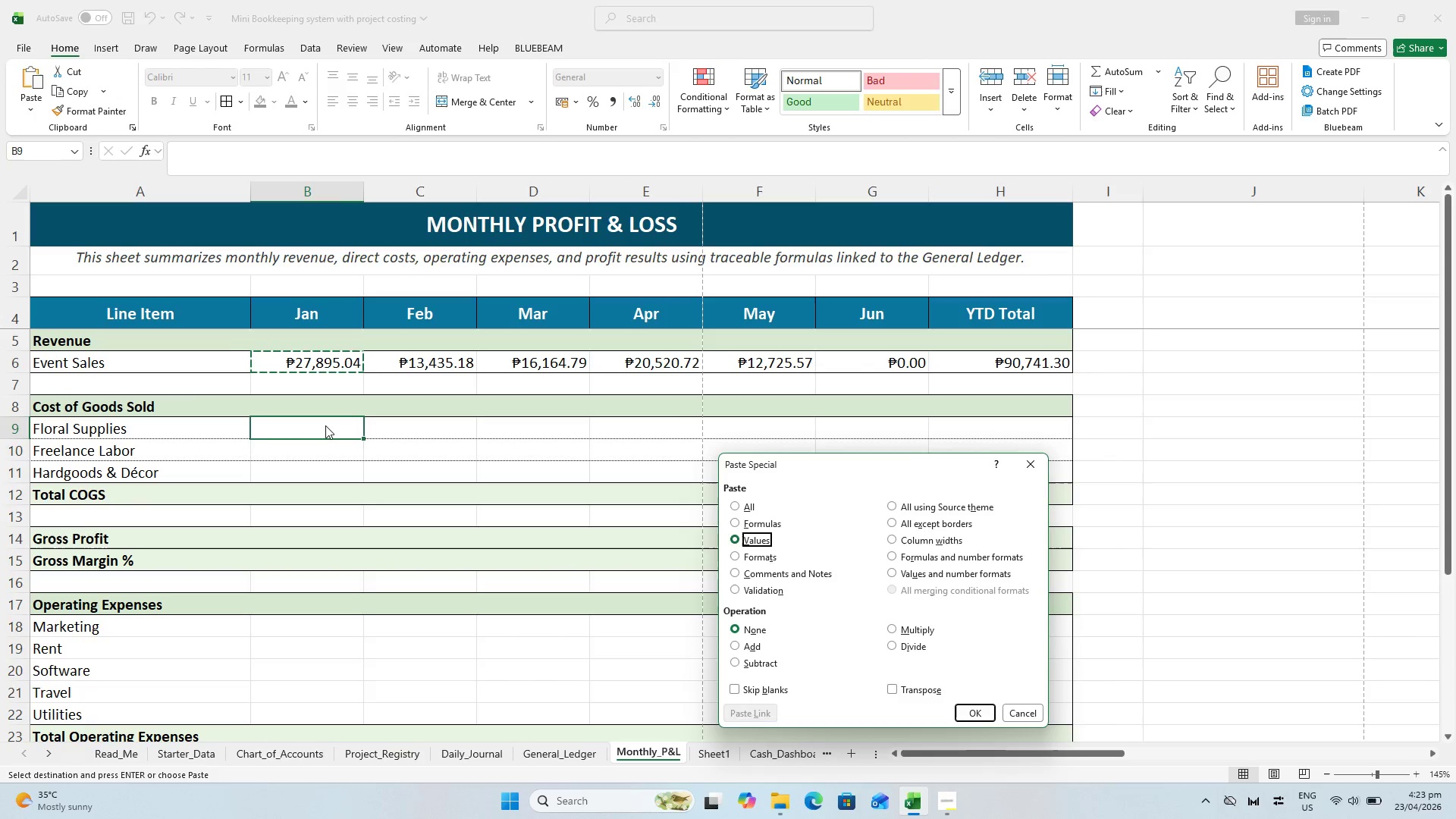 
key(ArrowUp)
 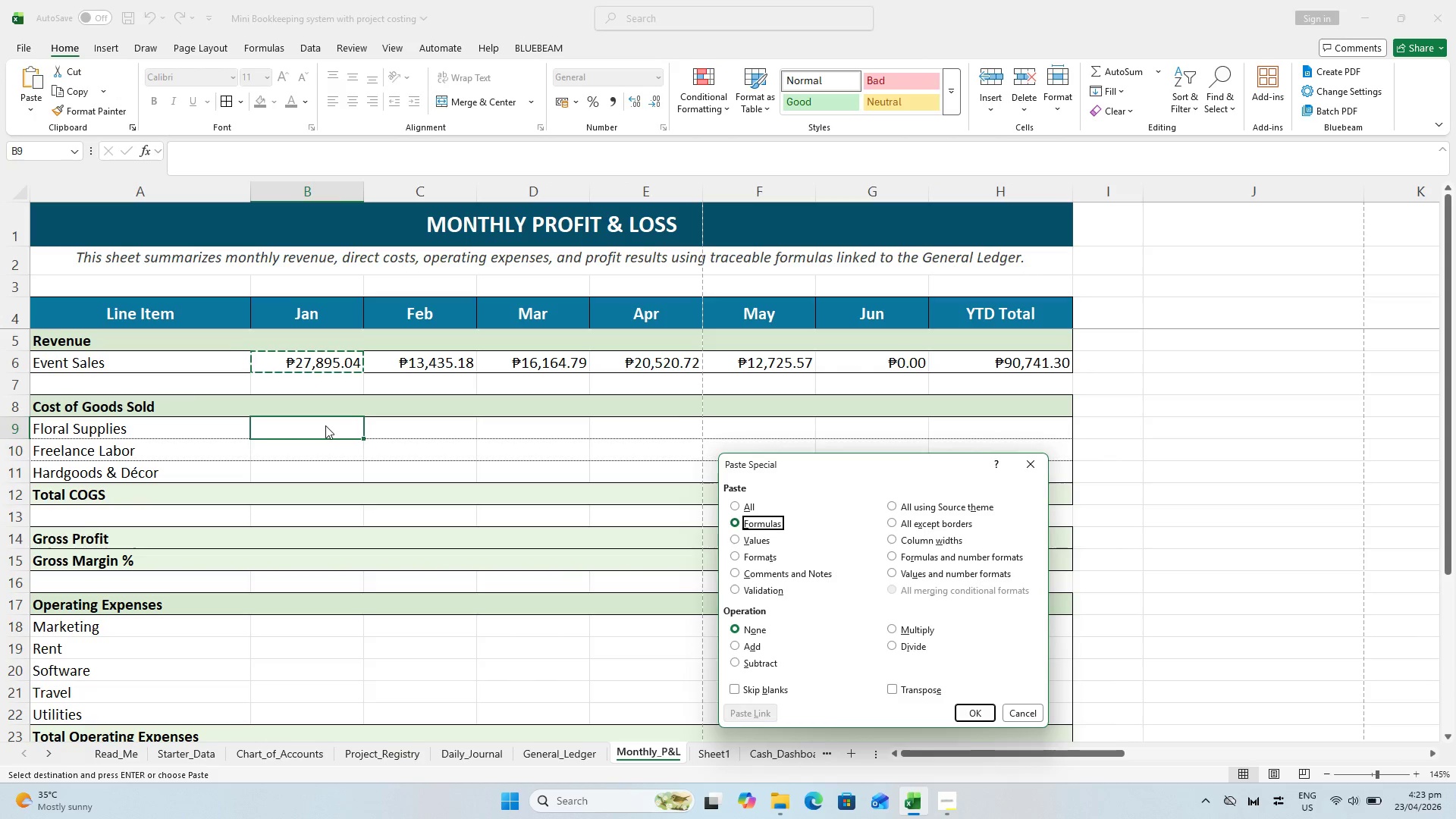 
key(Enter)
 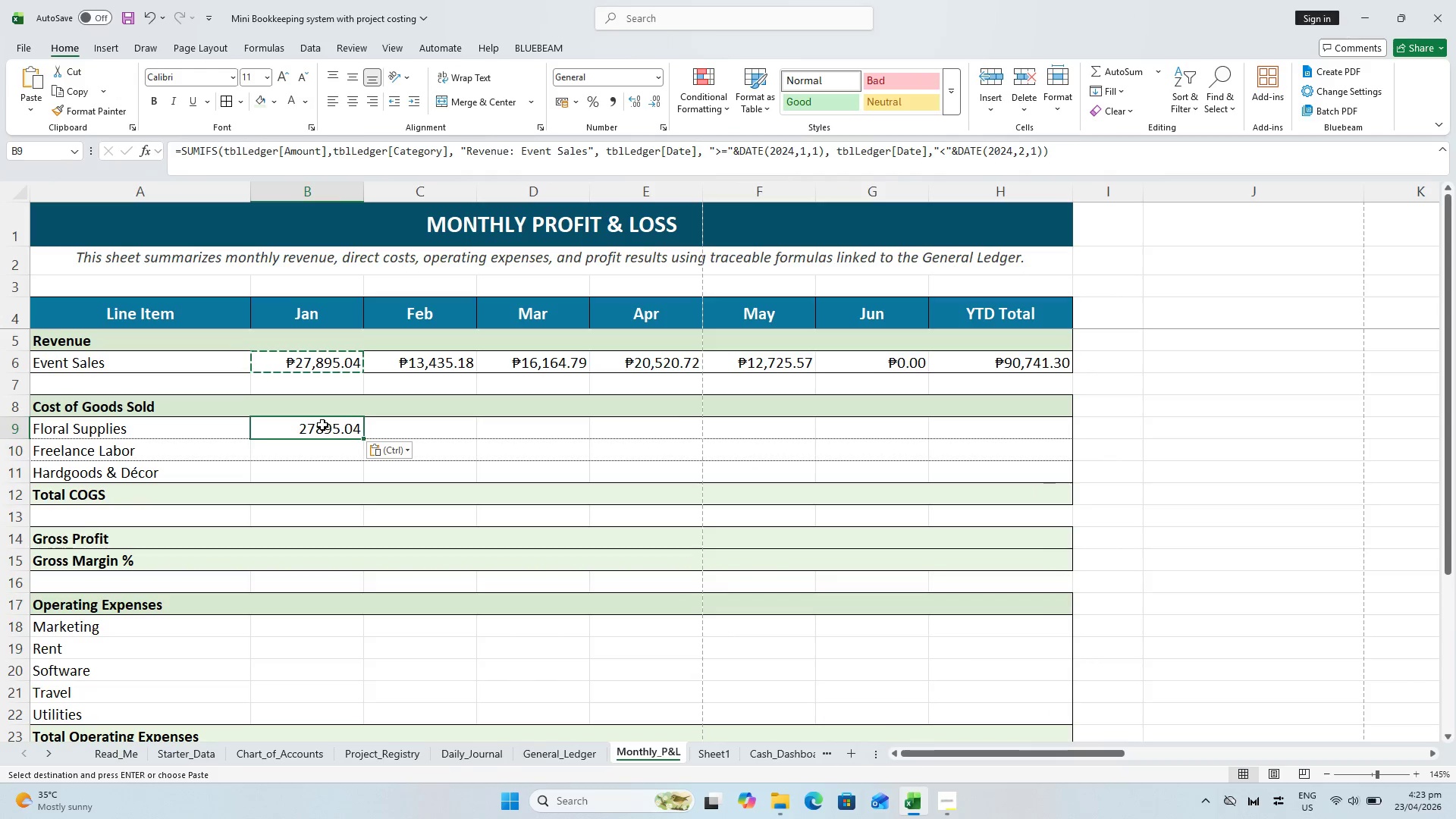 
left_click([284, 516])
 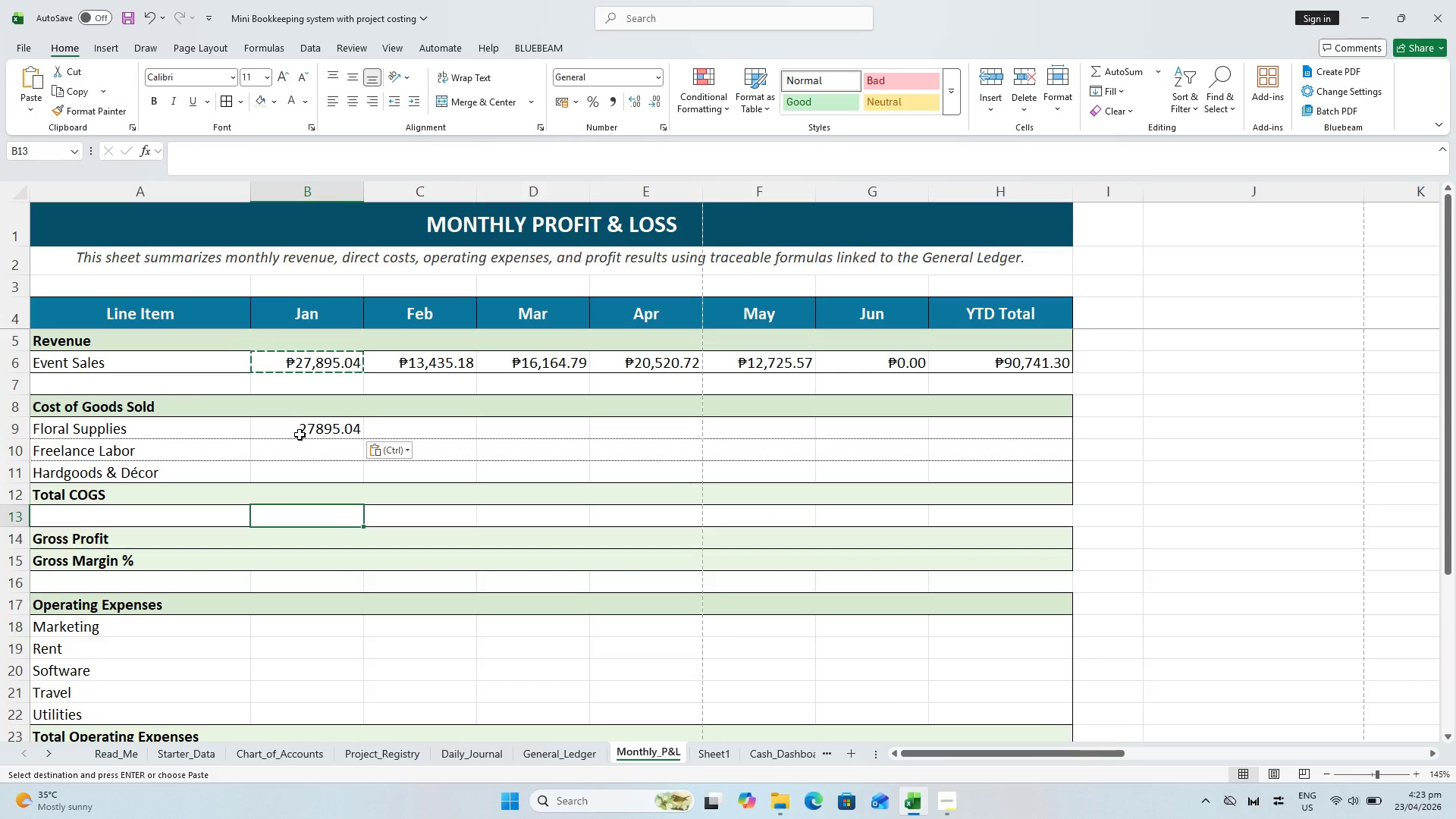 
left_click_drag(start_coordinate=[300, 435], to_coordinate=[296, 434])
 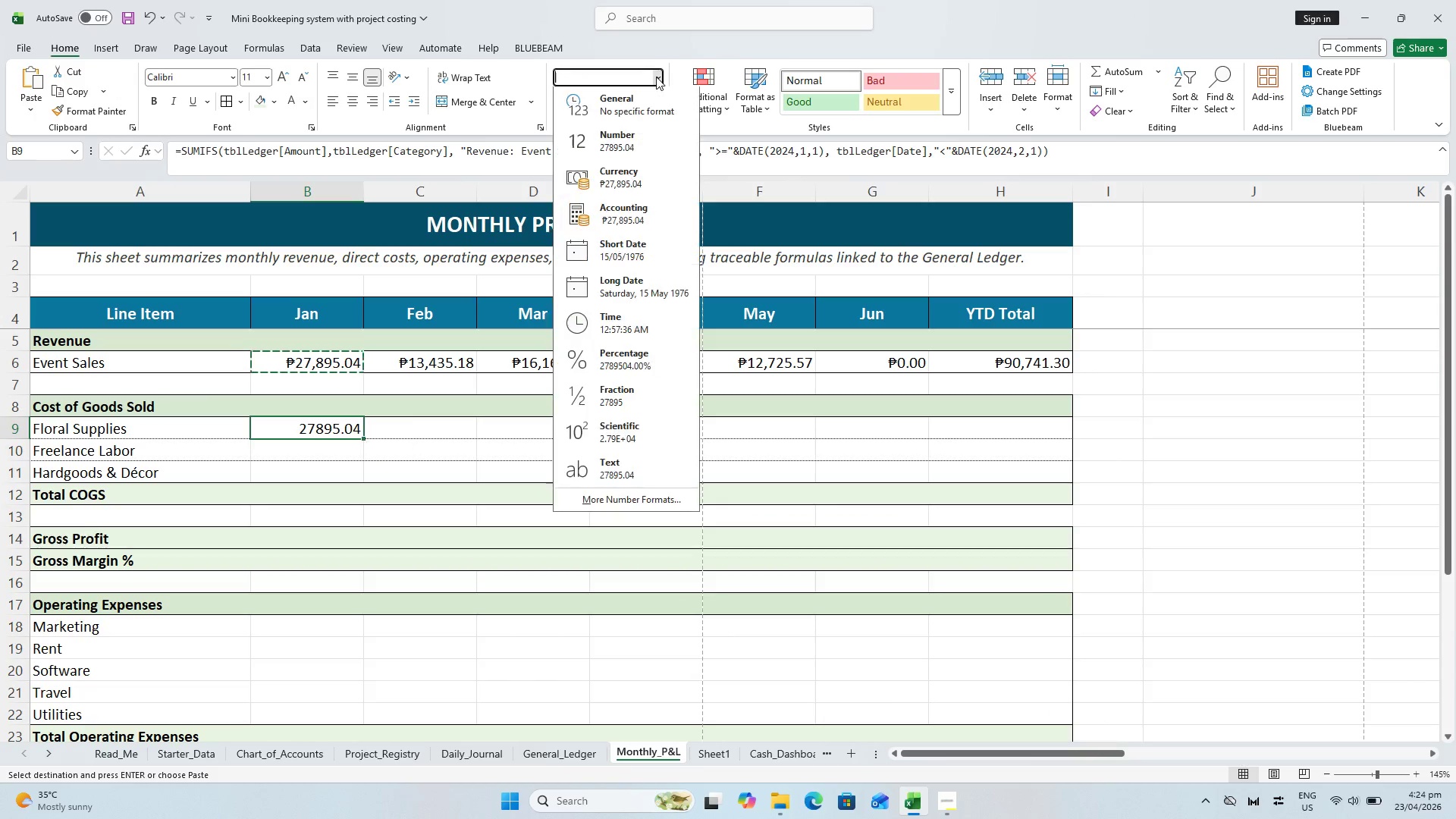 
left_click([601, 184])
 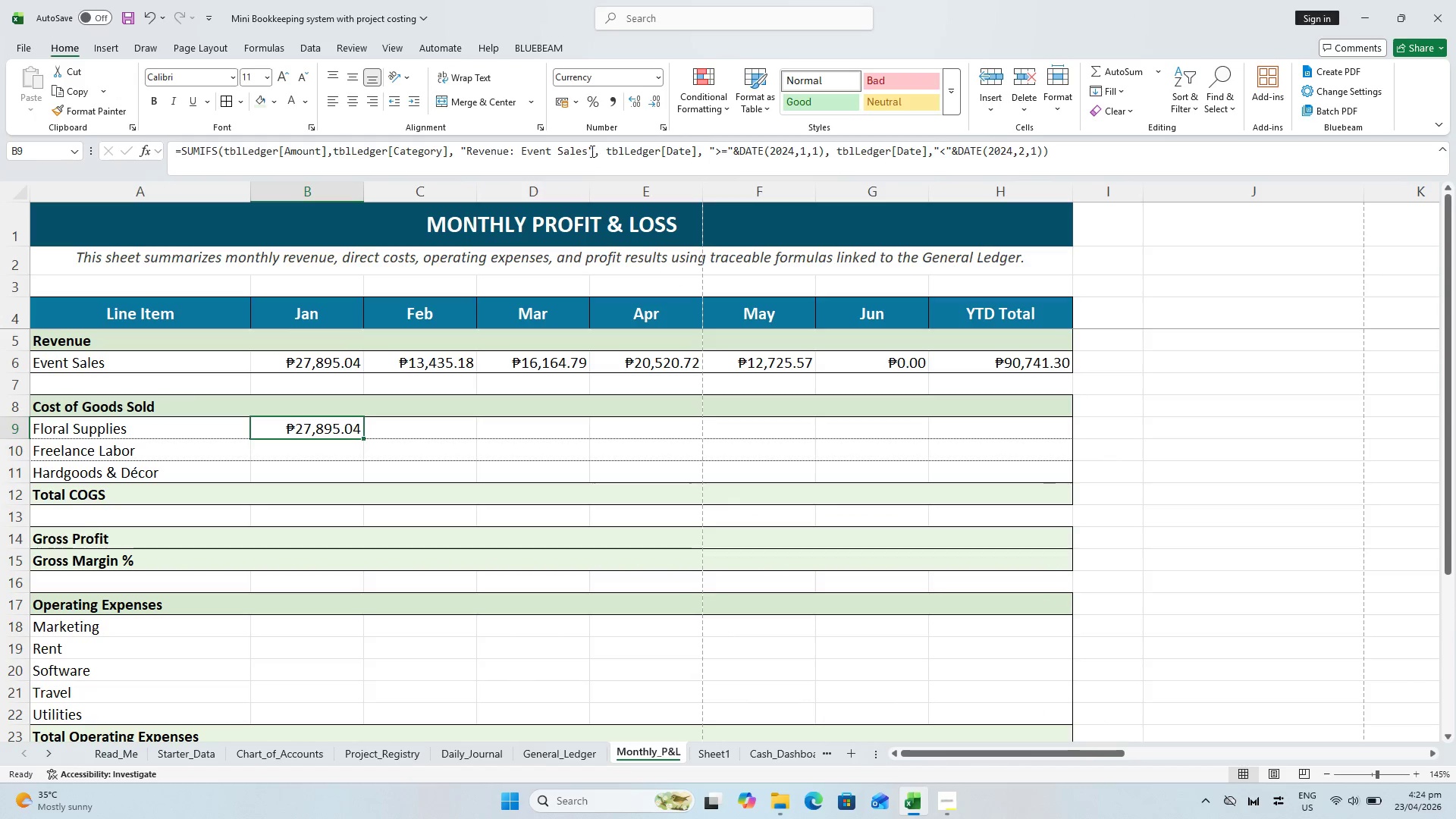 
left_click_drag(start_coordinate=[586, 152], to_coordinate=[467, 136])
 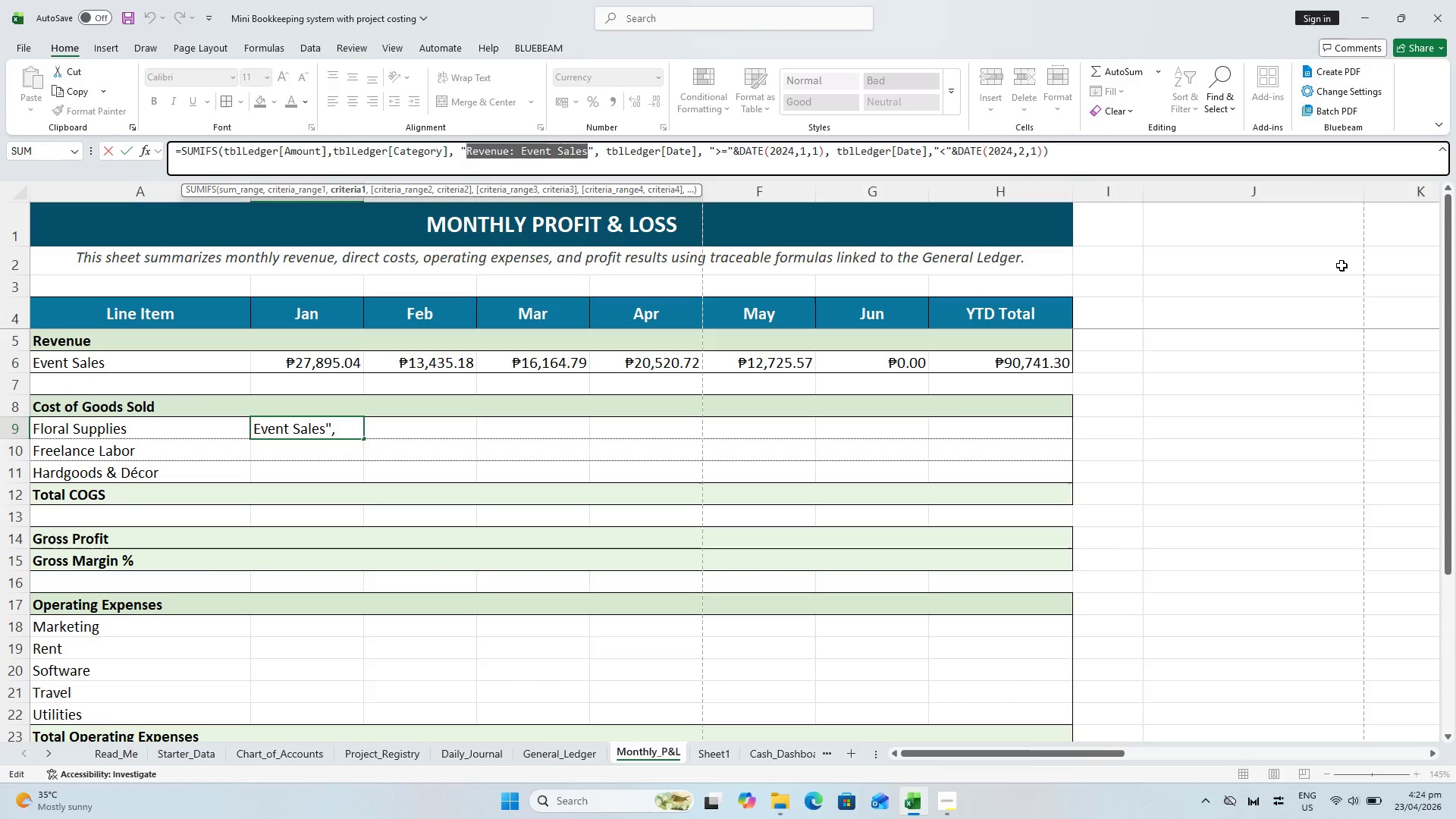 
key(CapsLock)
 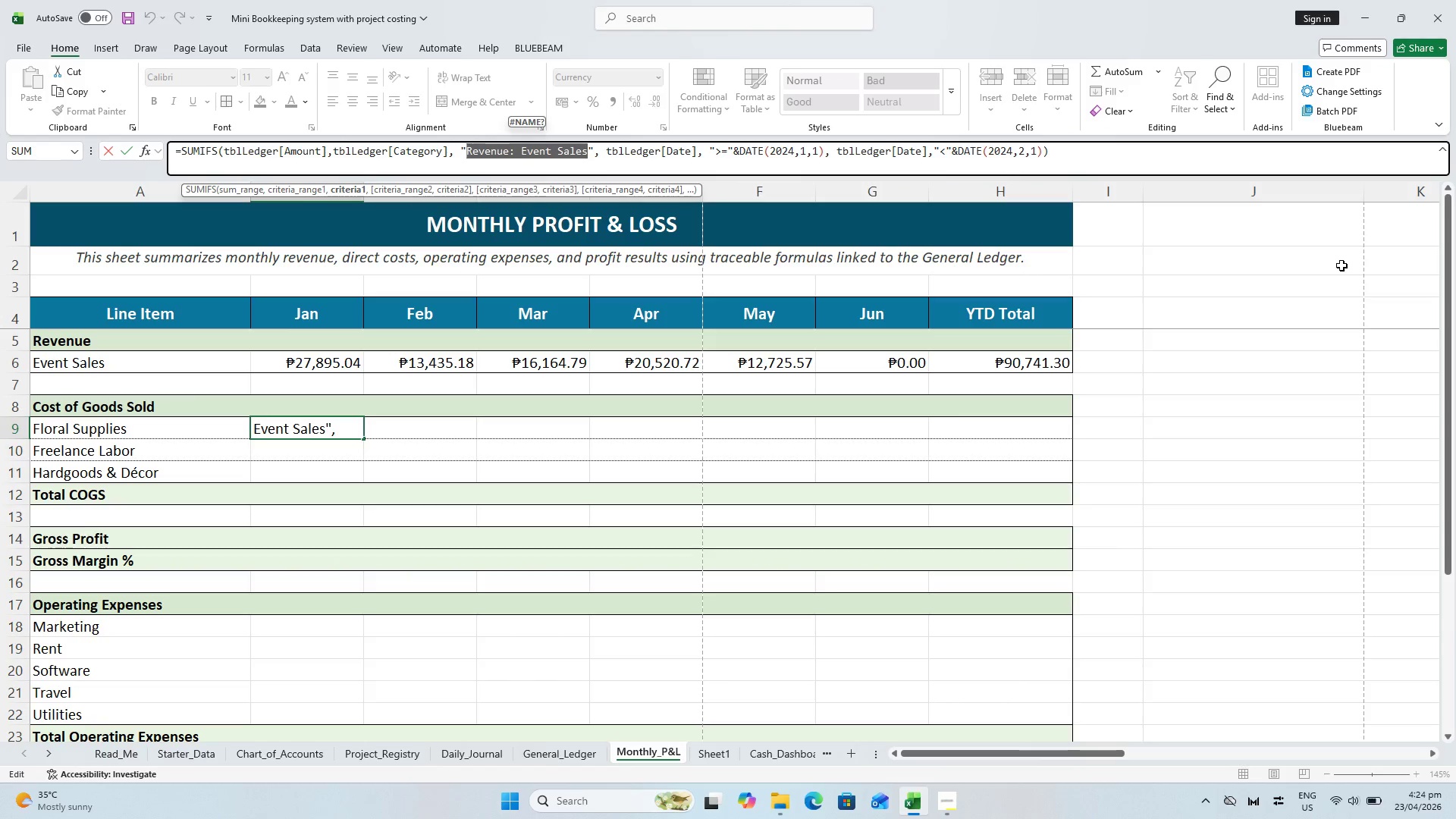 
type(COGS: Floral Supplies)
 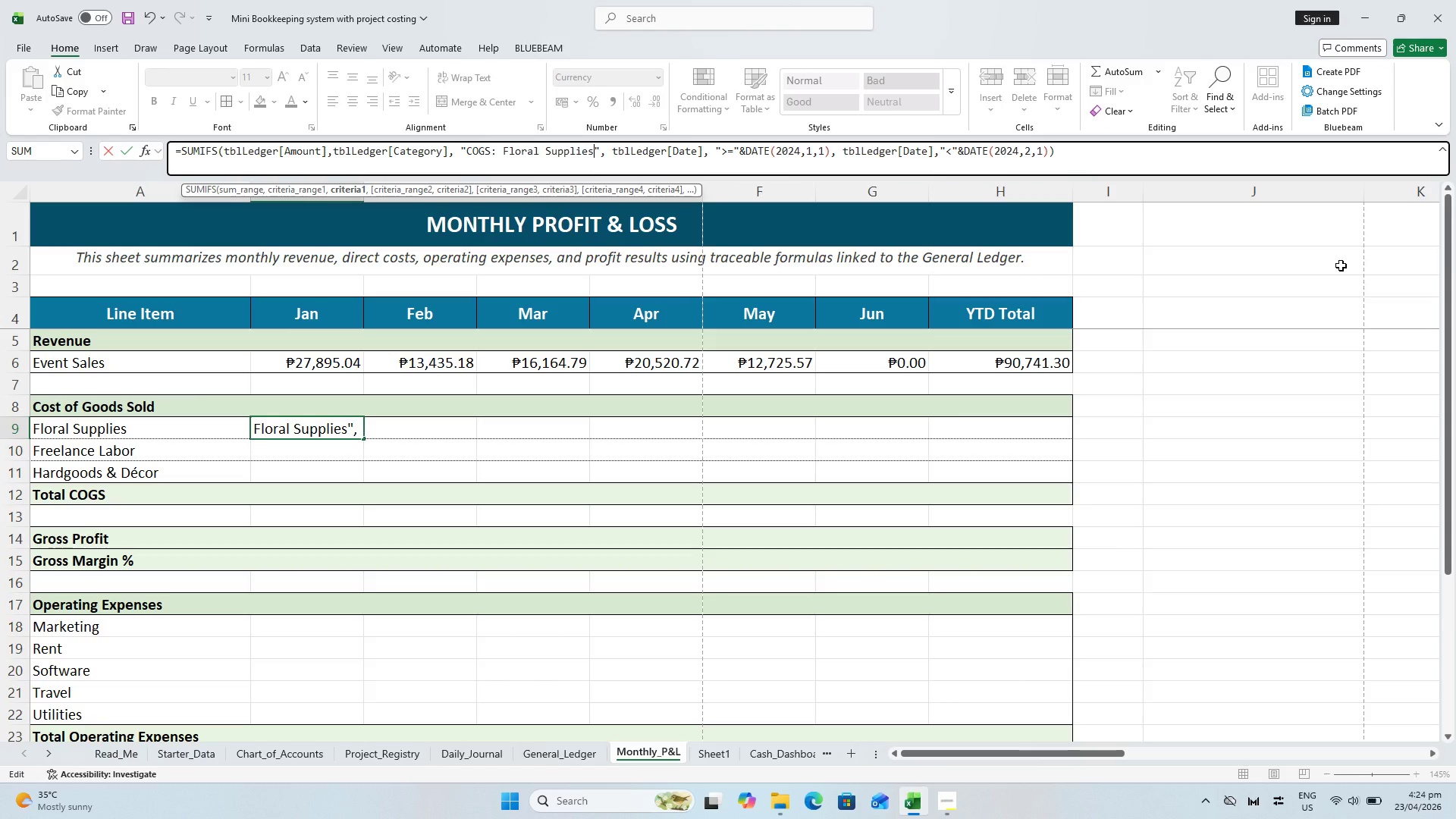 
left_click([388, 432])
 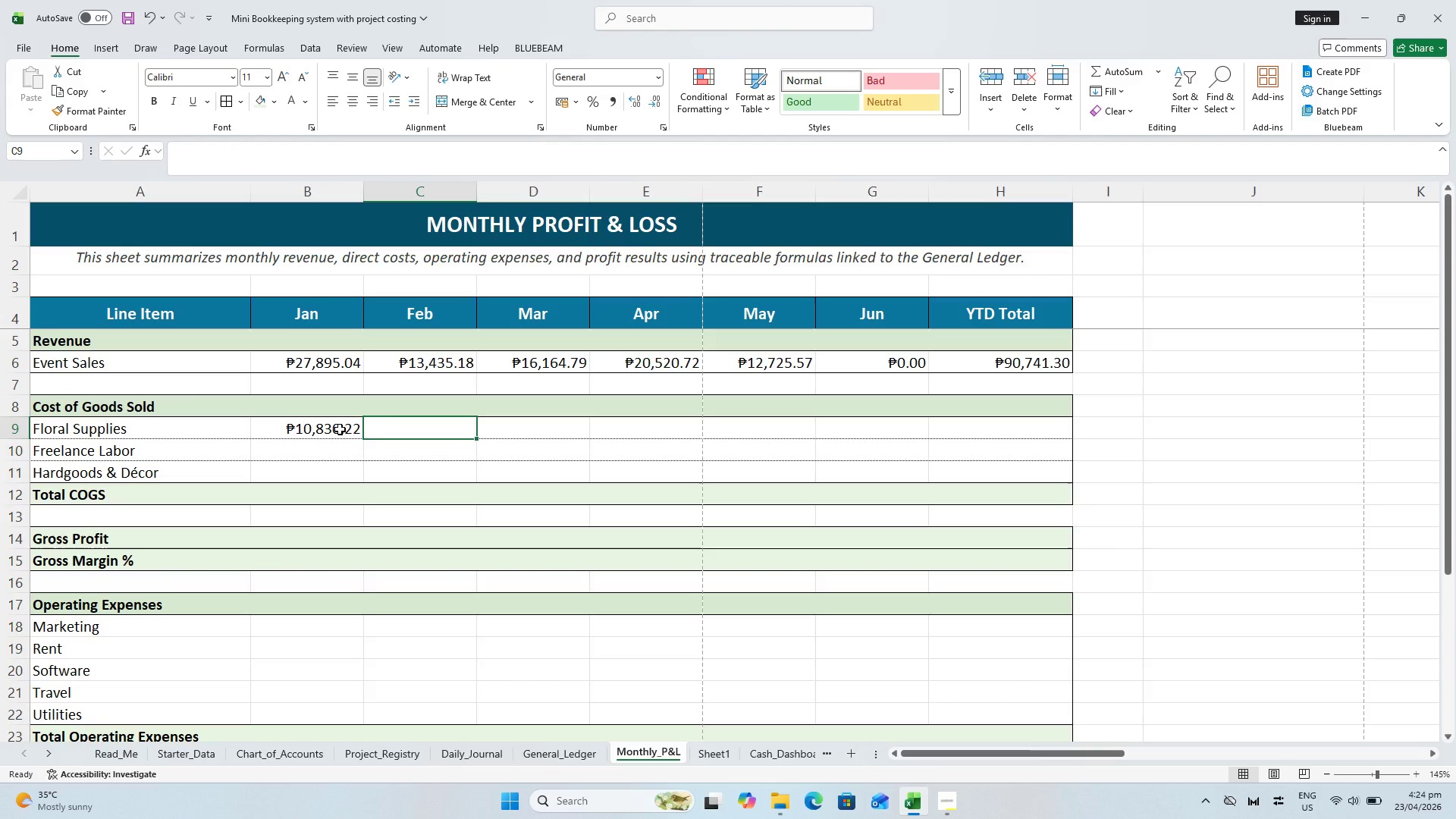 
left_click([340, 429])
 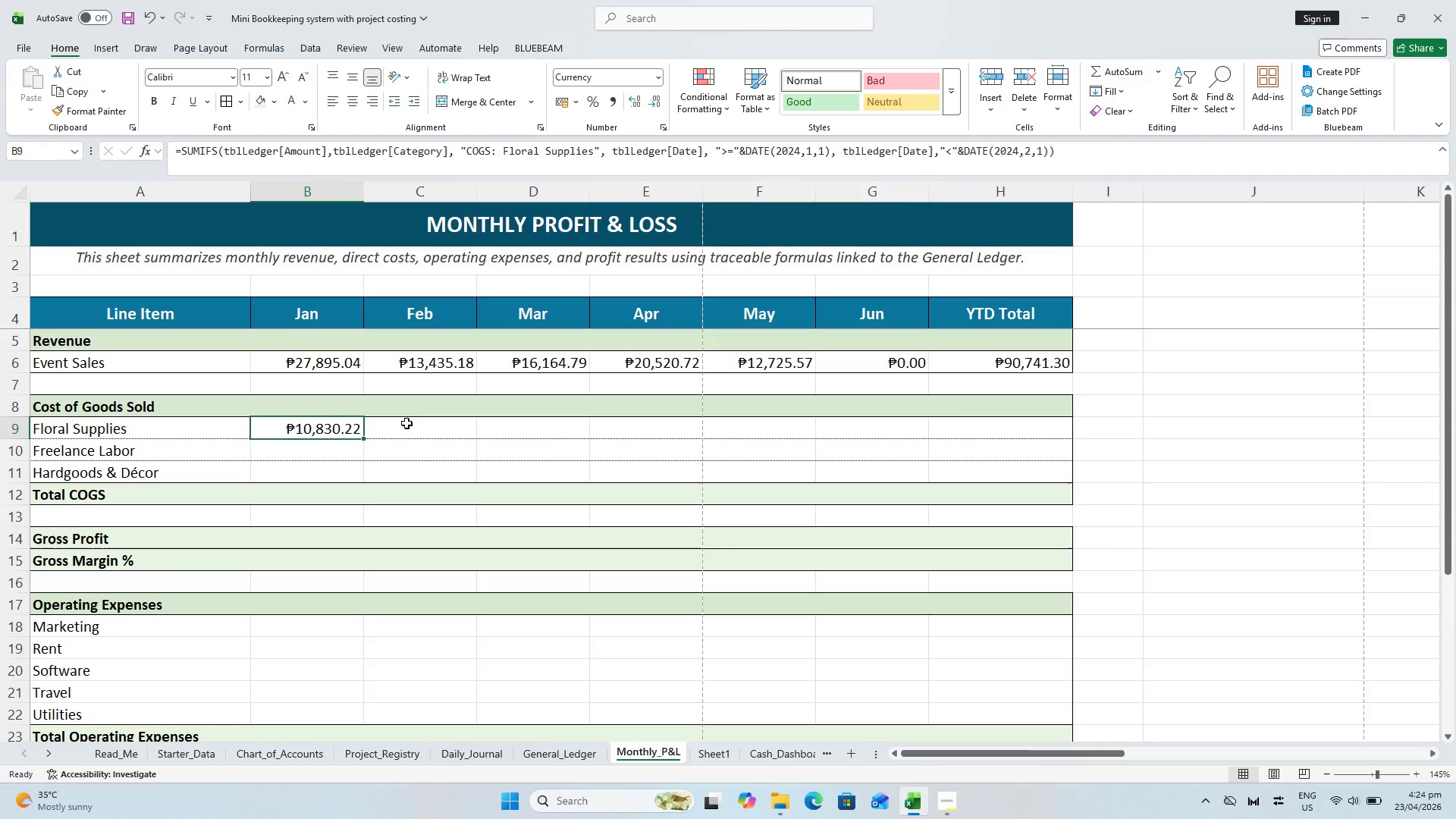 
wait(29.92)
 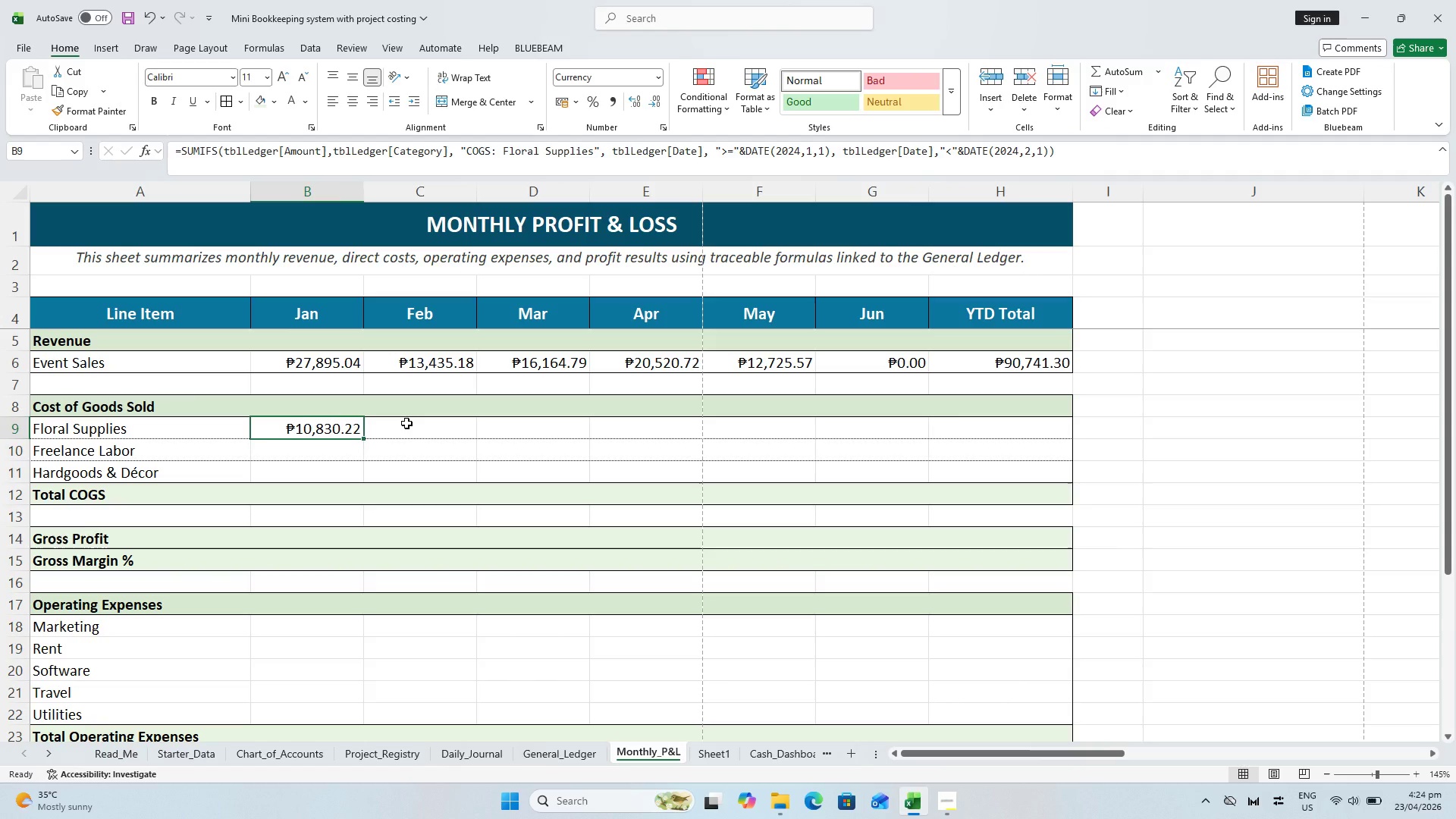 
key(Control+S)
 